 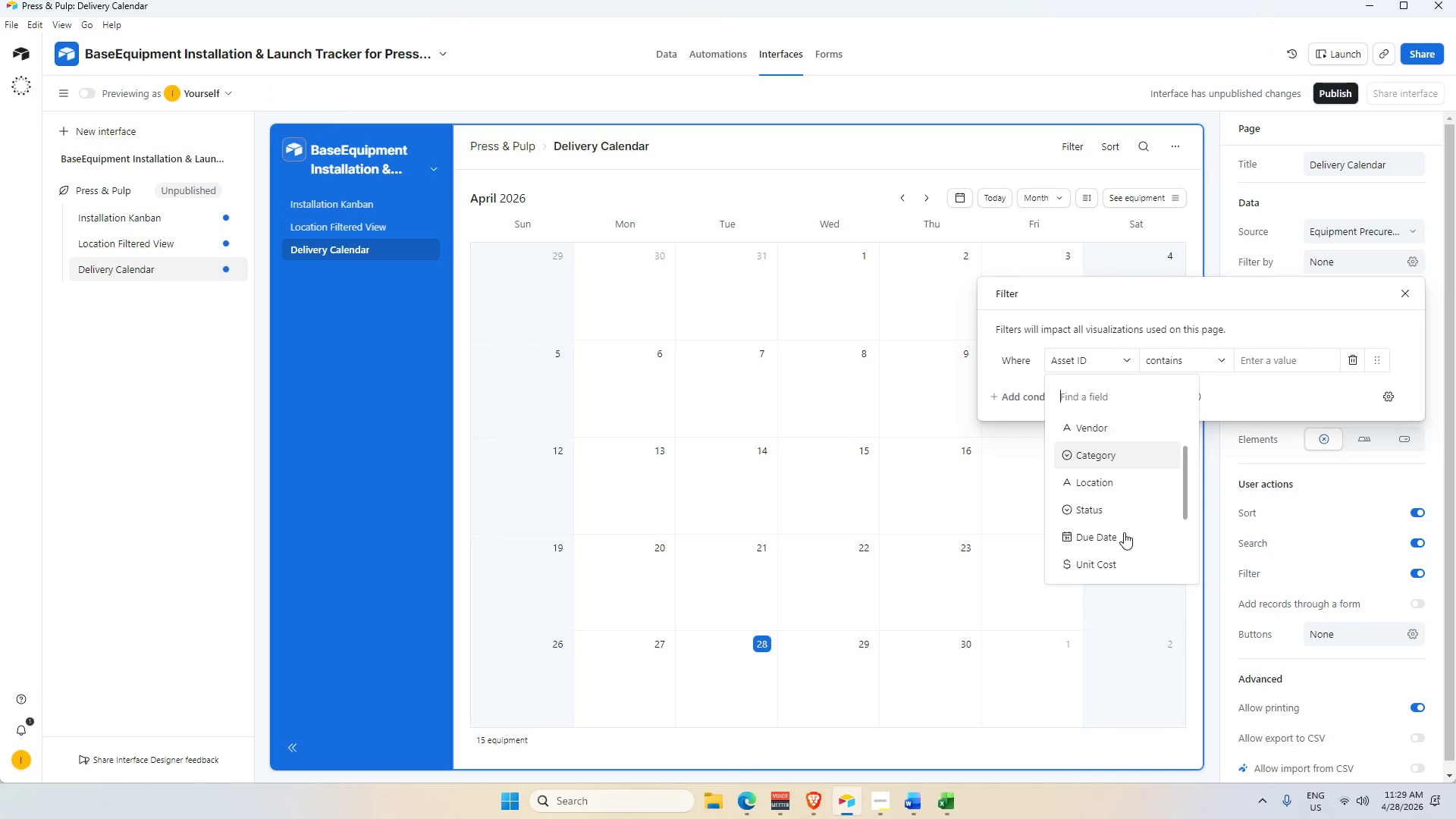 
left_click([1118, 484])
 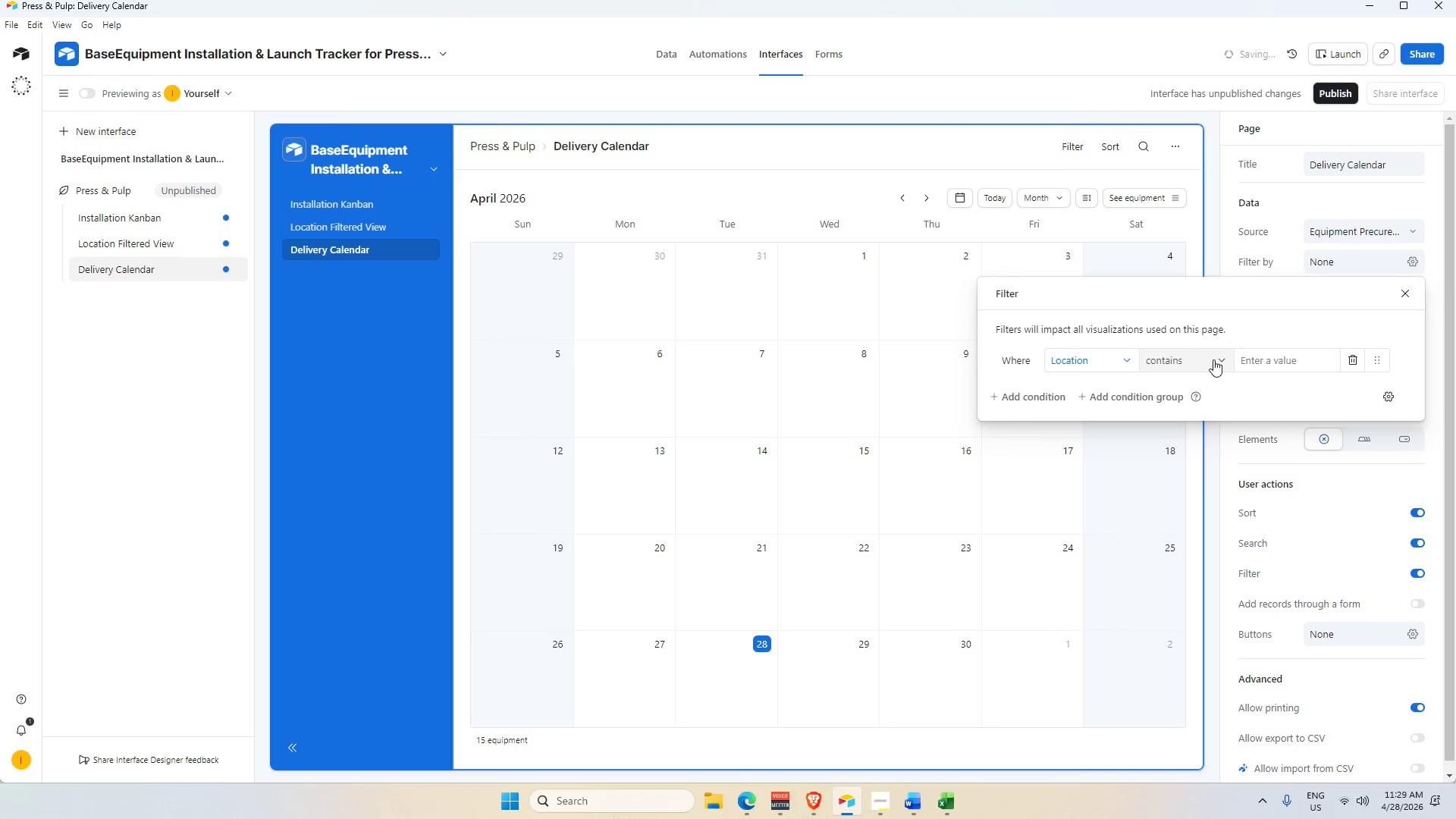 
left_click([1213, 359])
 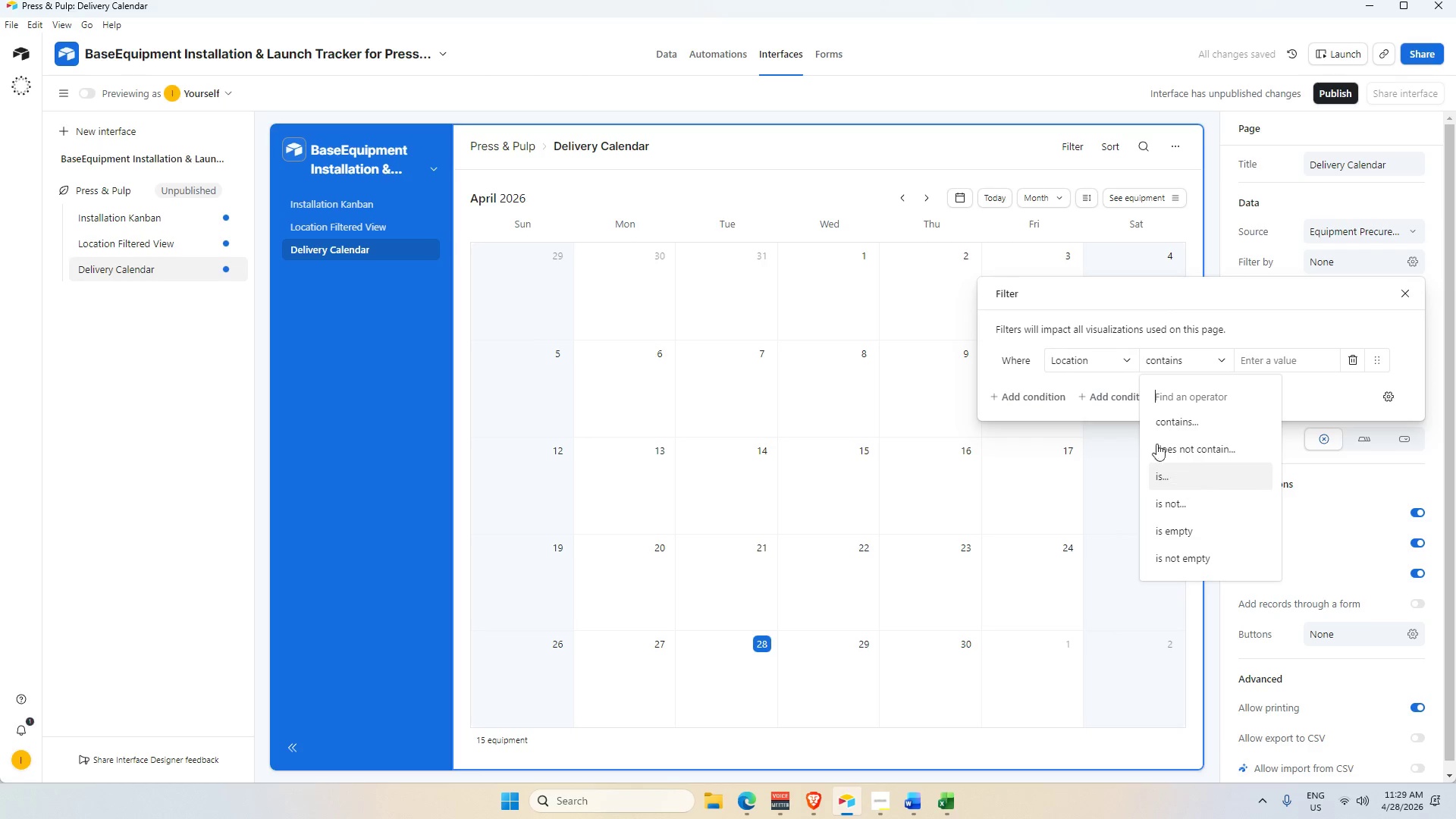 
left_click([1106, 354])
 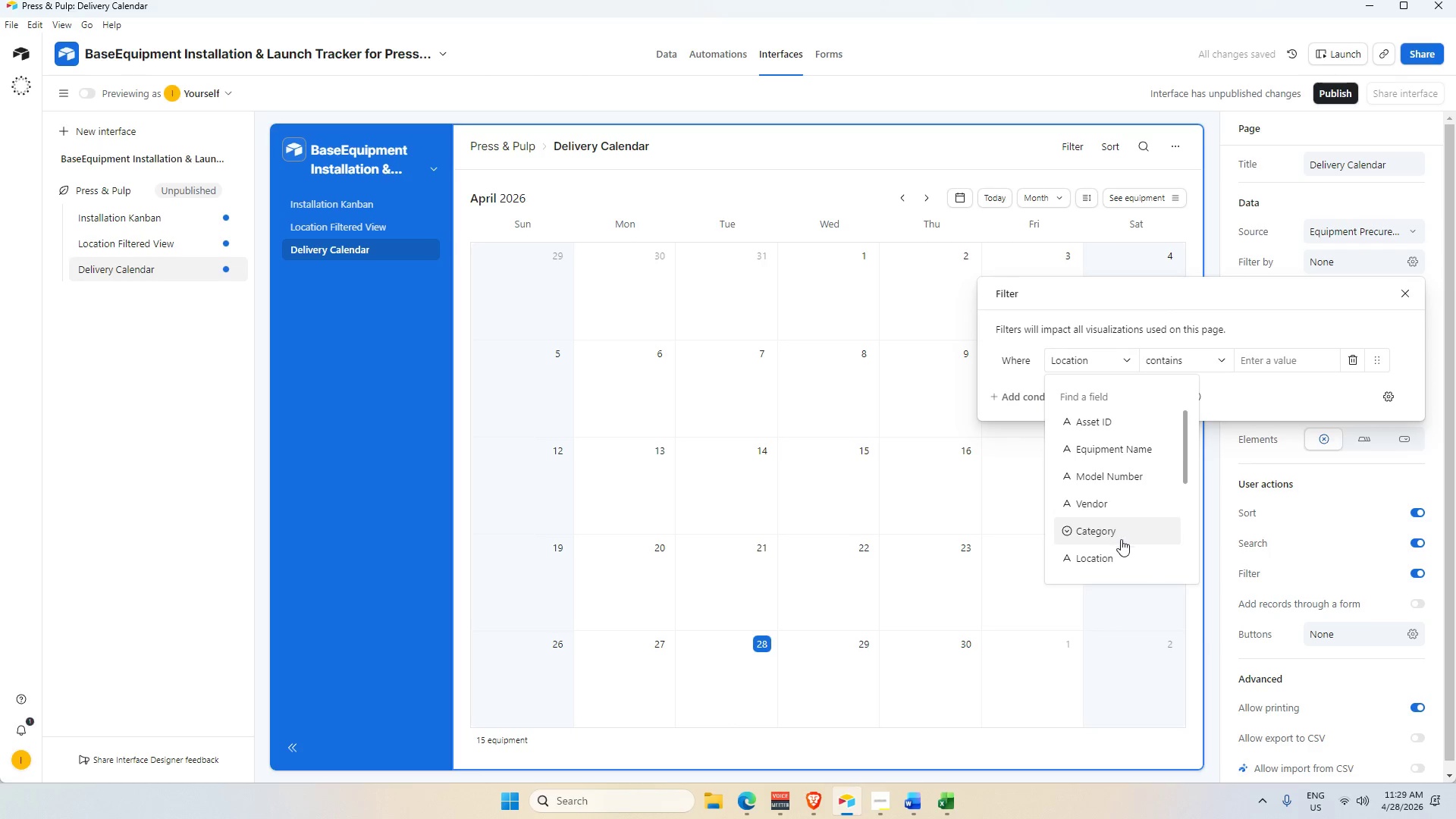 
scroll: coordinate [1122, 539], scroll_direction: down, amount: 1.0
 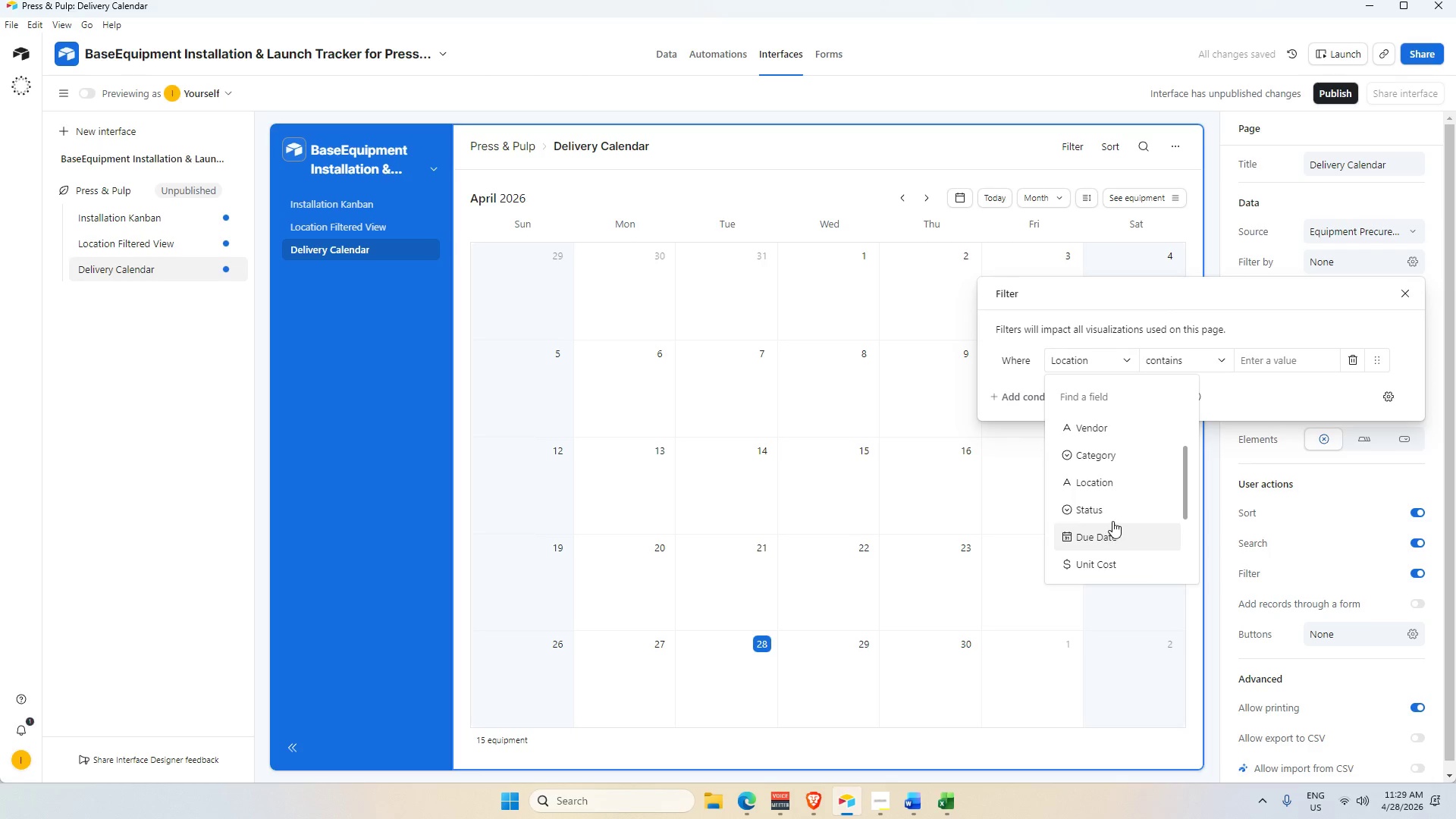 
left_click([1112, 517])
 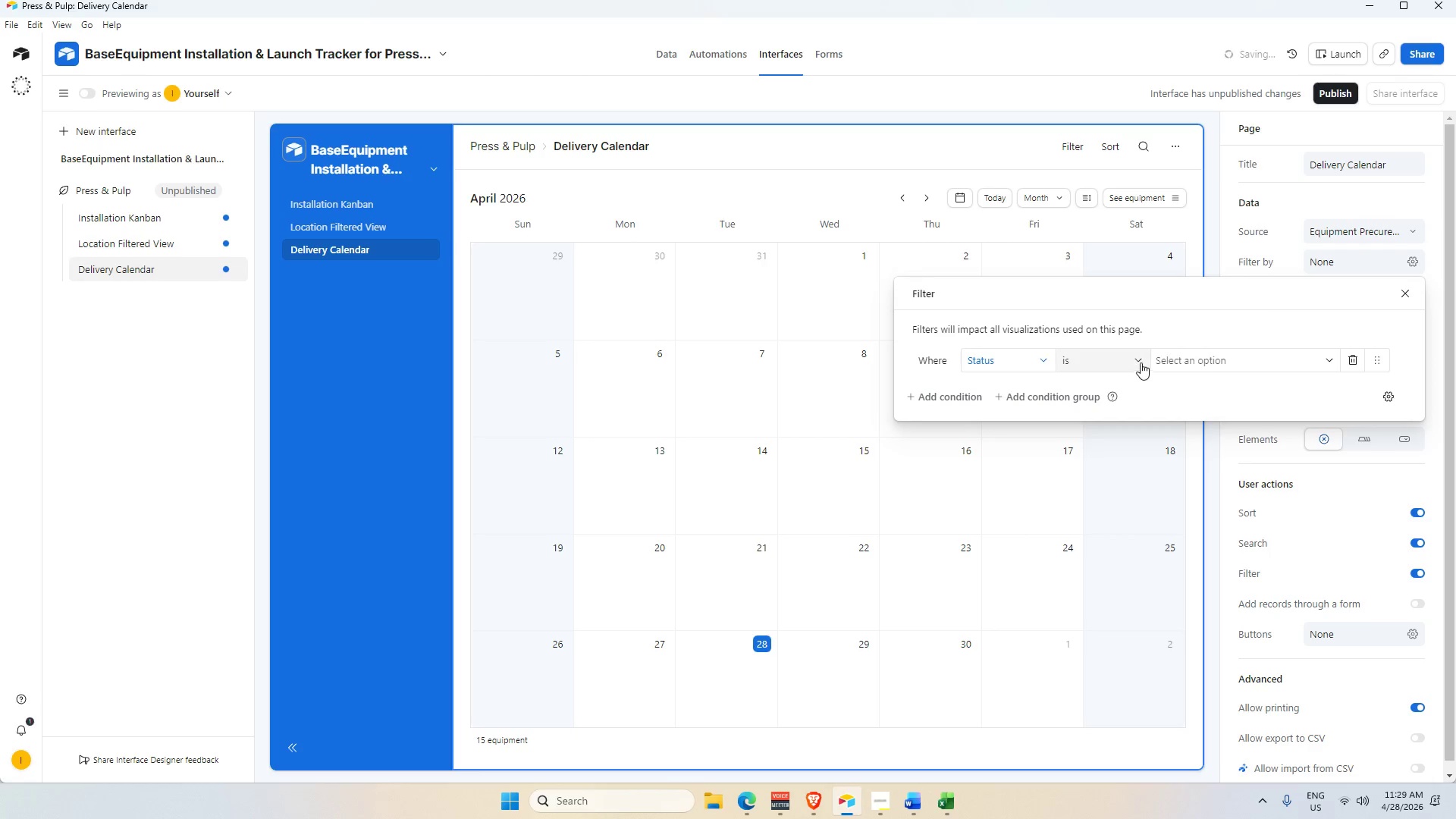 
left_click([1207, 356])
 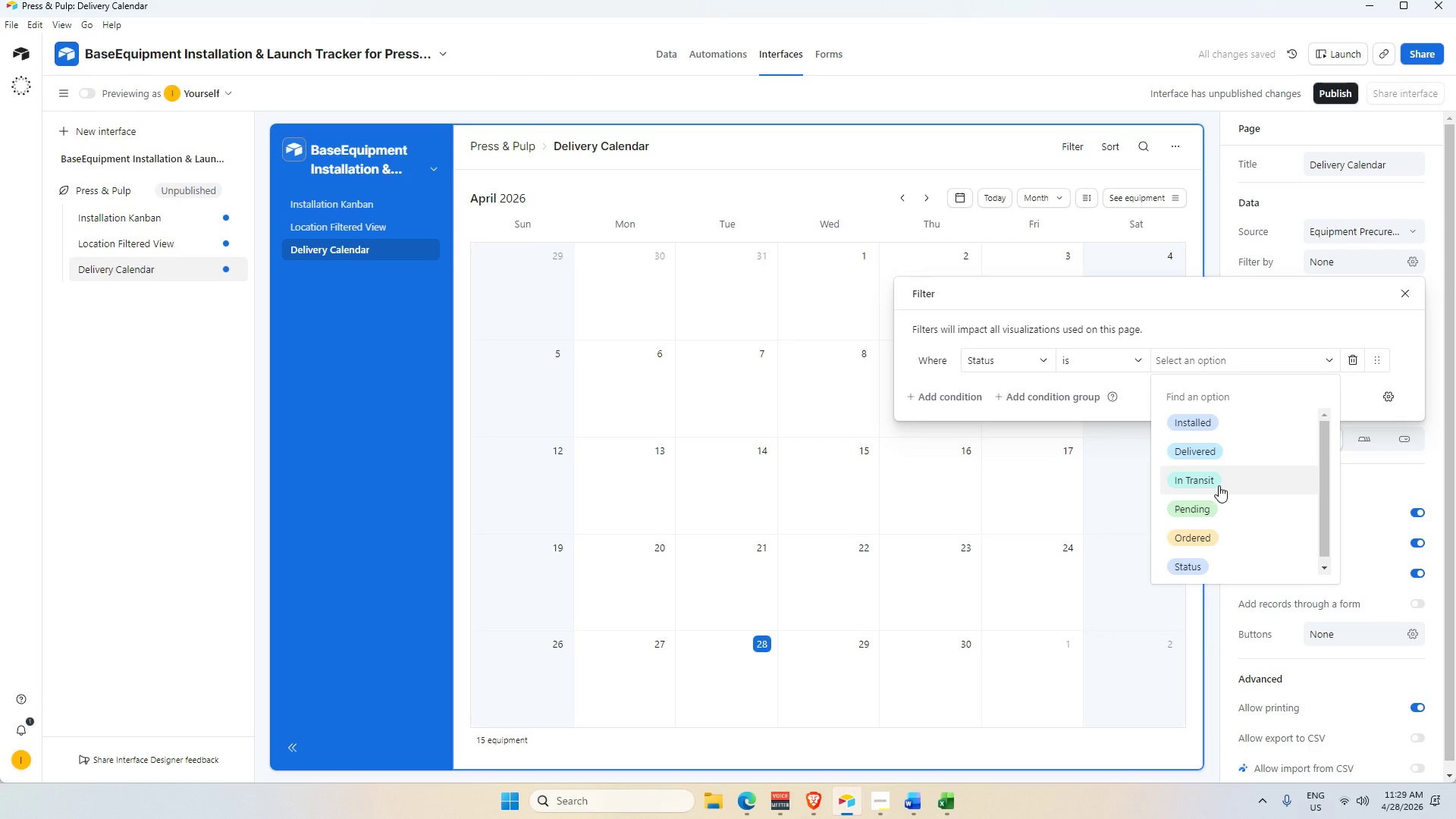 
wait(8.08)
 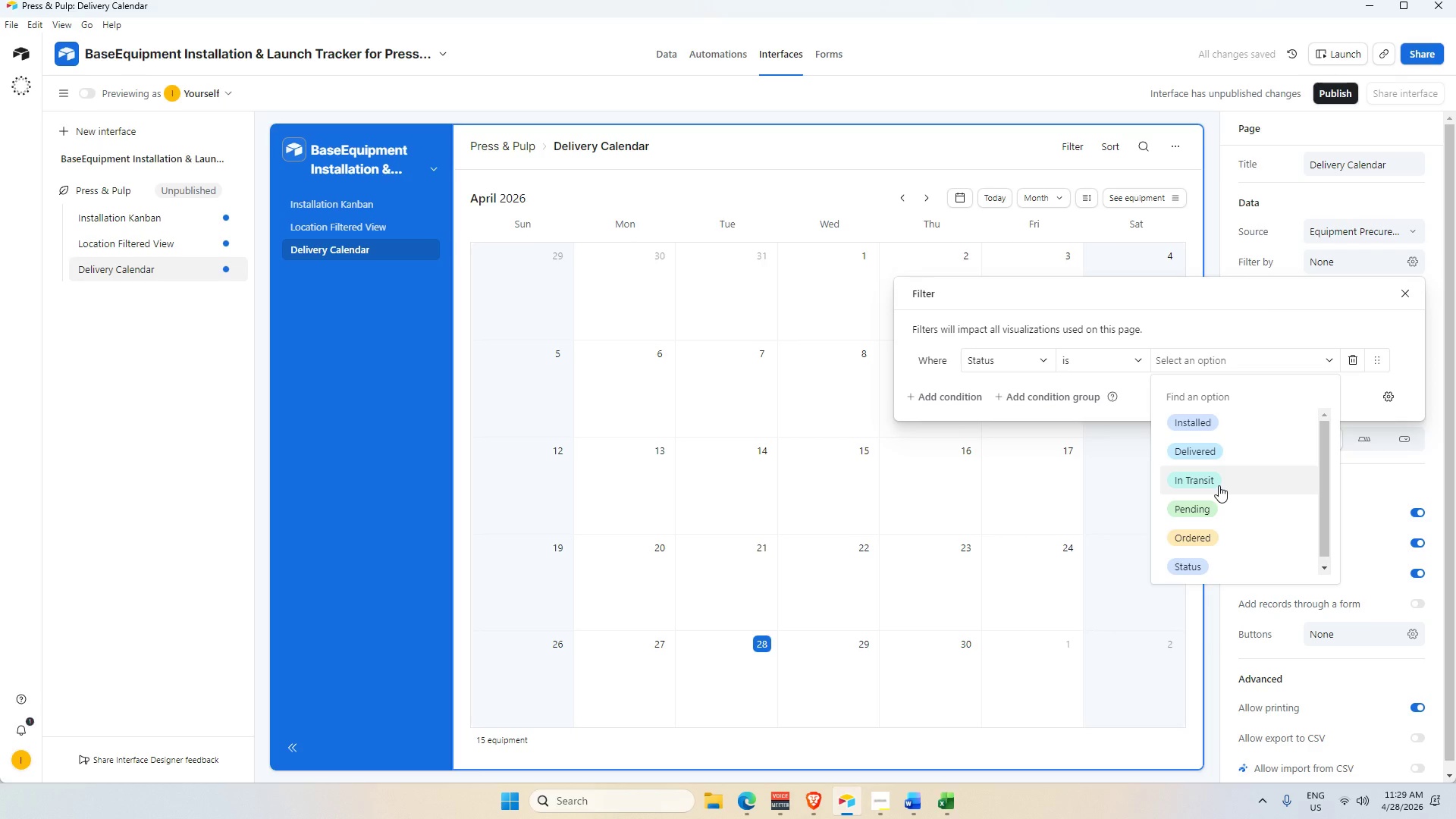 
left_click([971, 723])
 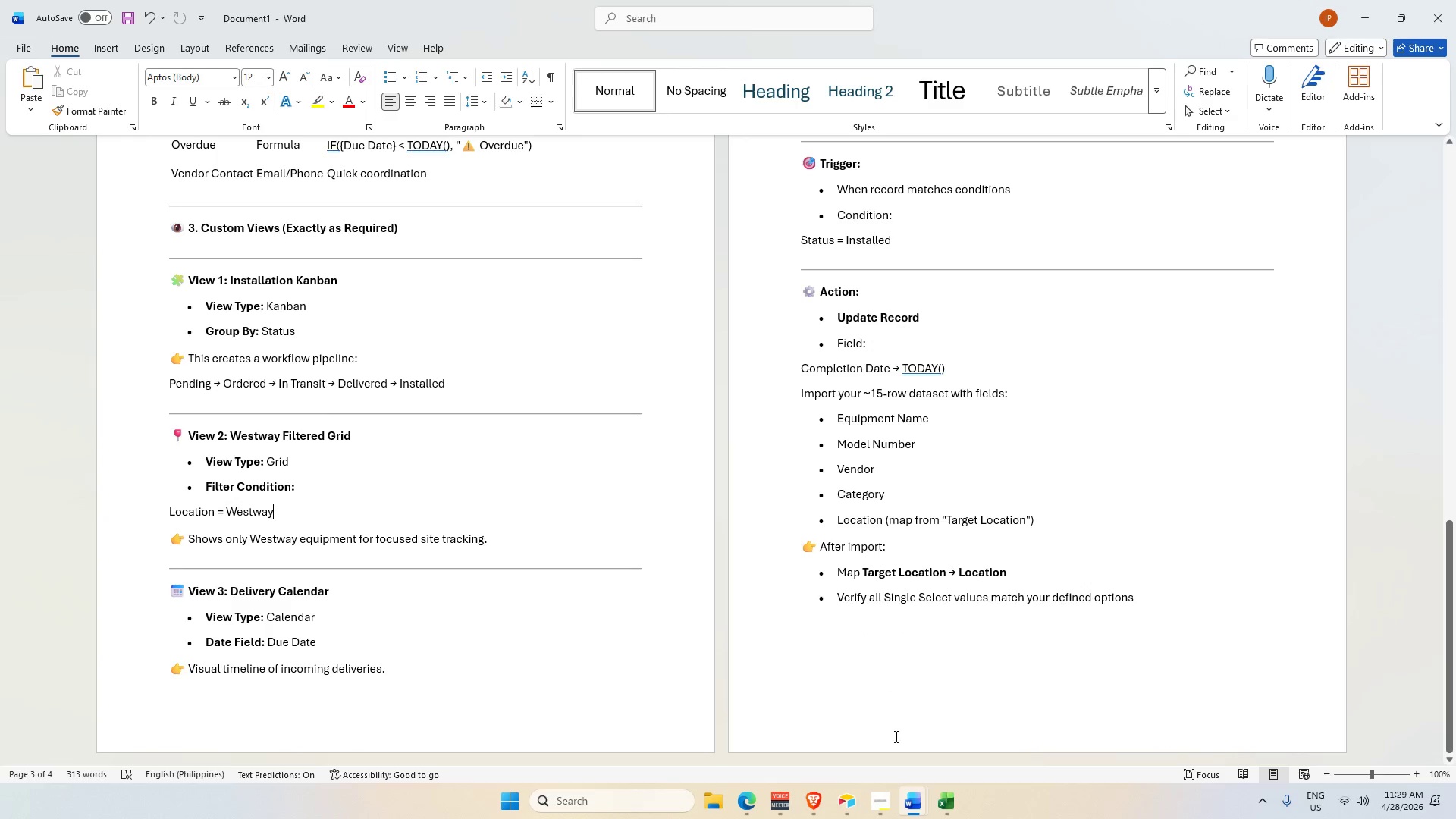 
wait(7.75)
 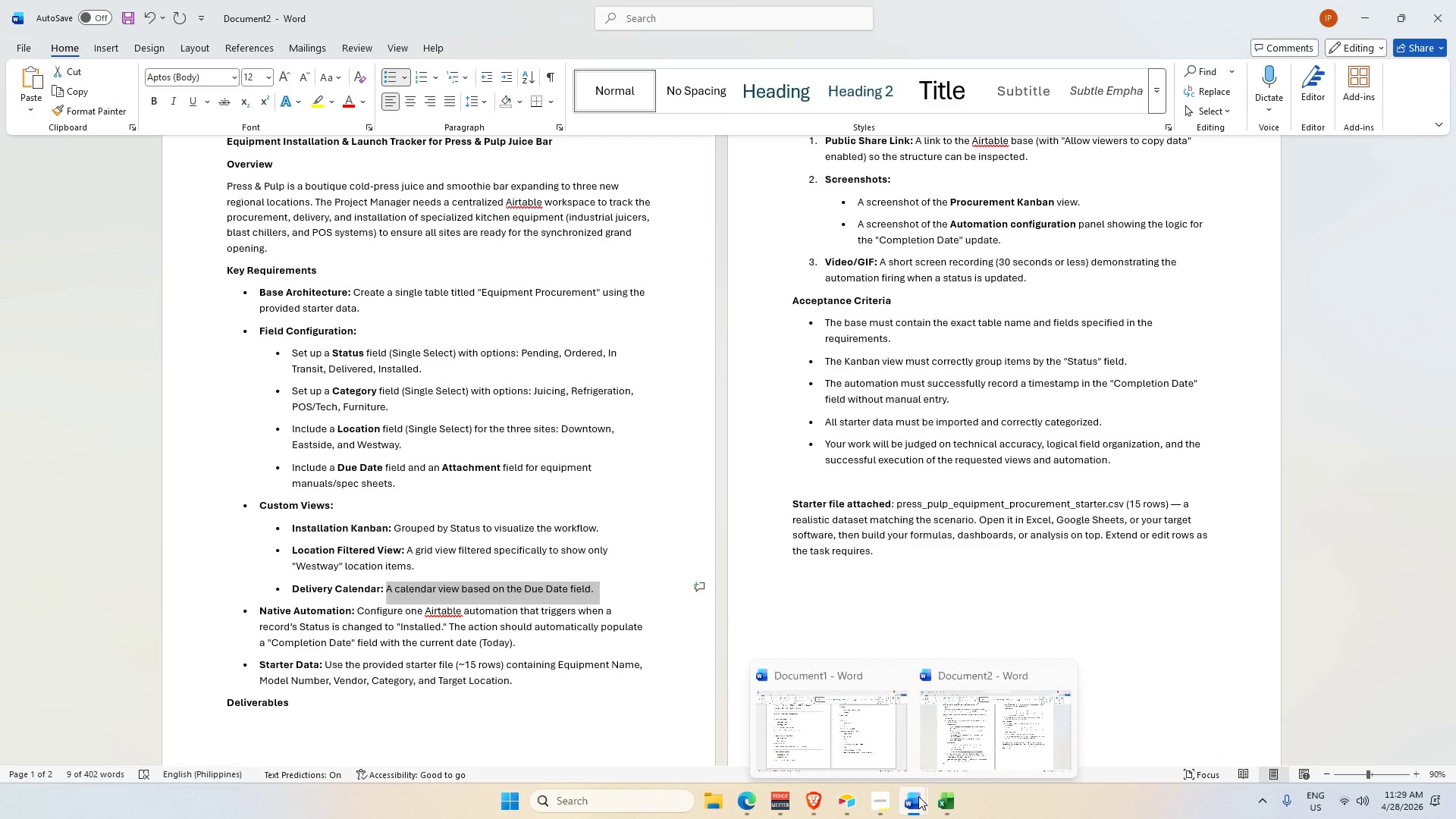 
left_click([981, 714])
 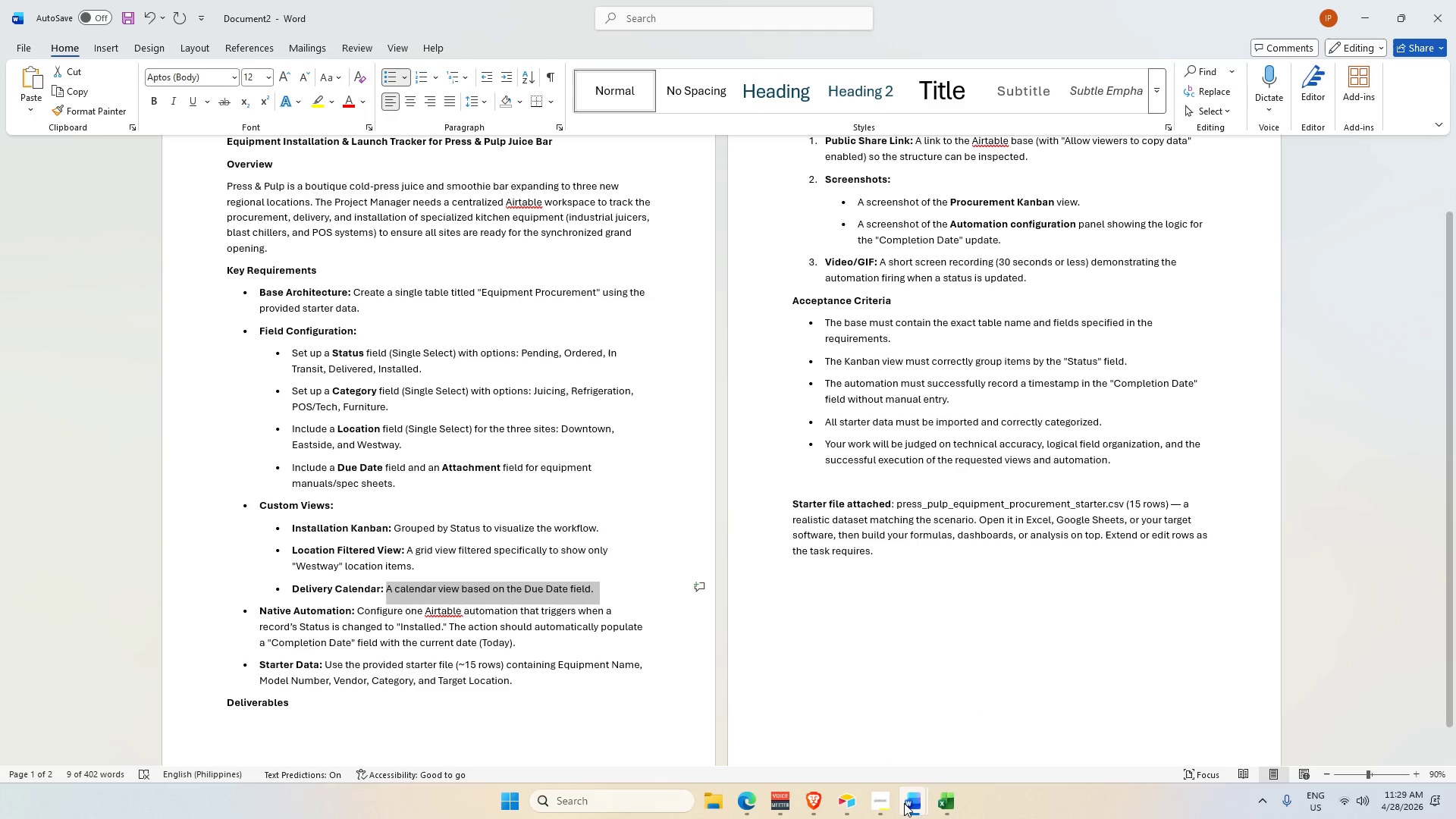 
left_click([885, 805])
 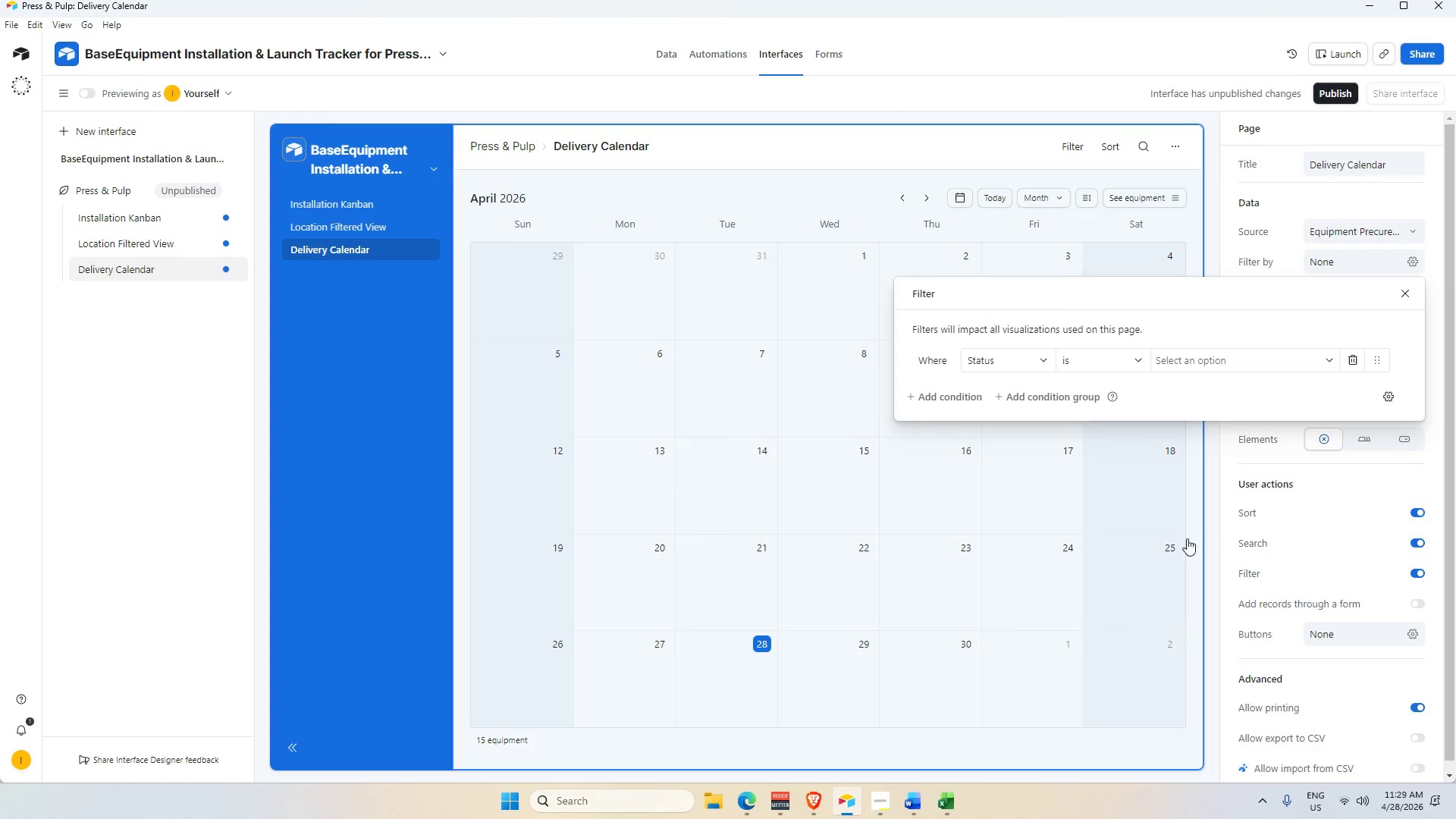 
left_click([1225, 367])
 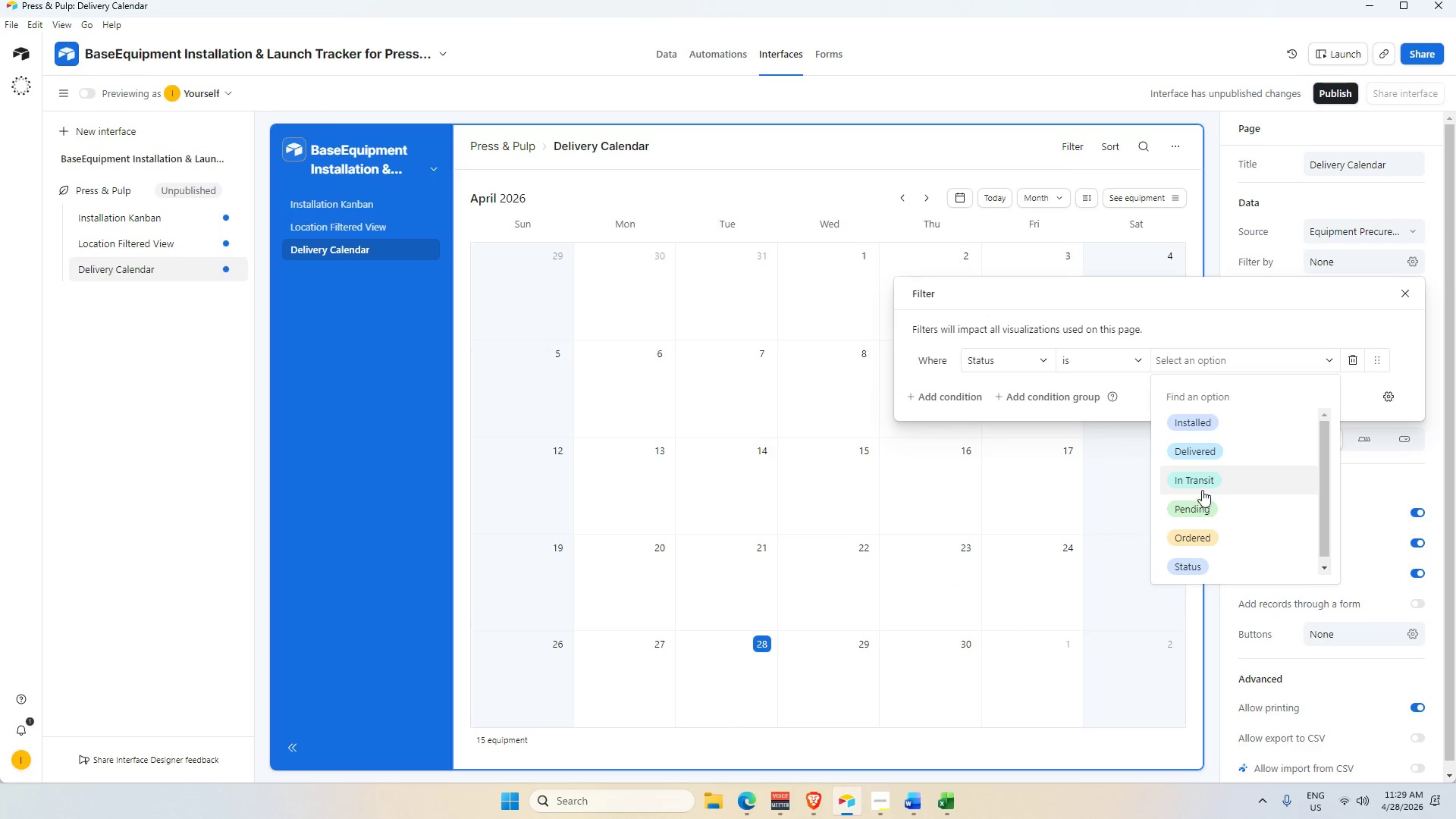 
scroll: coordinate [1204, 490], scroll_direction: down, amount: 2.0
 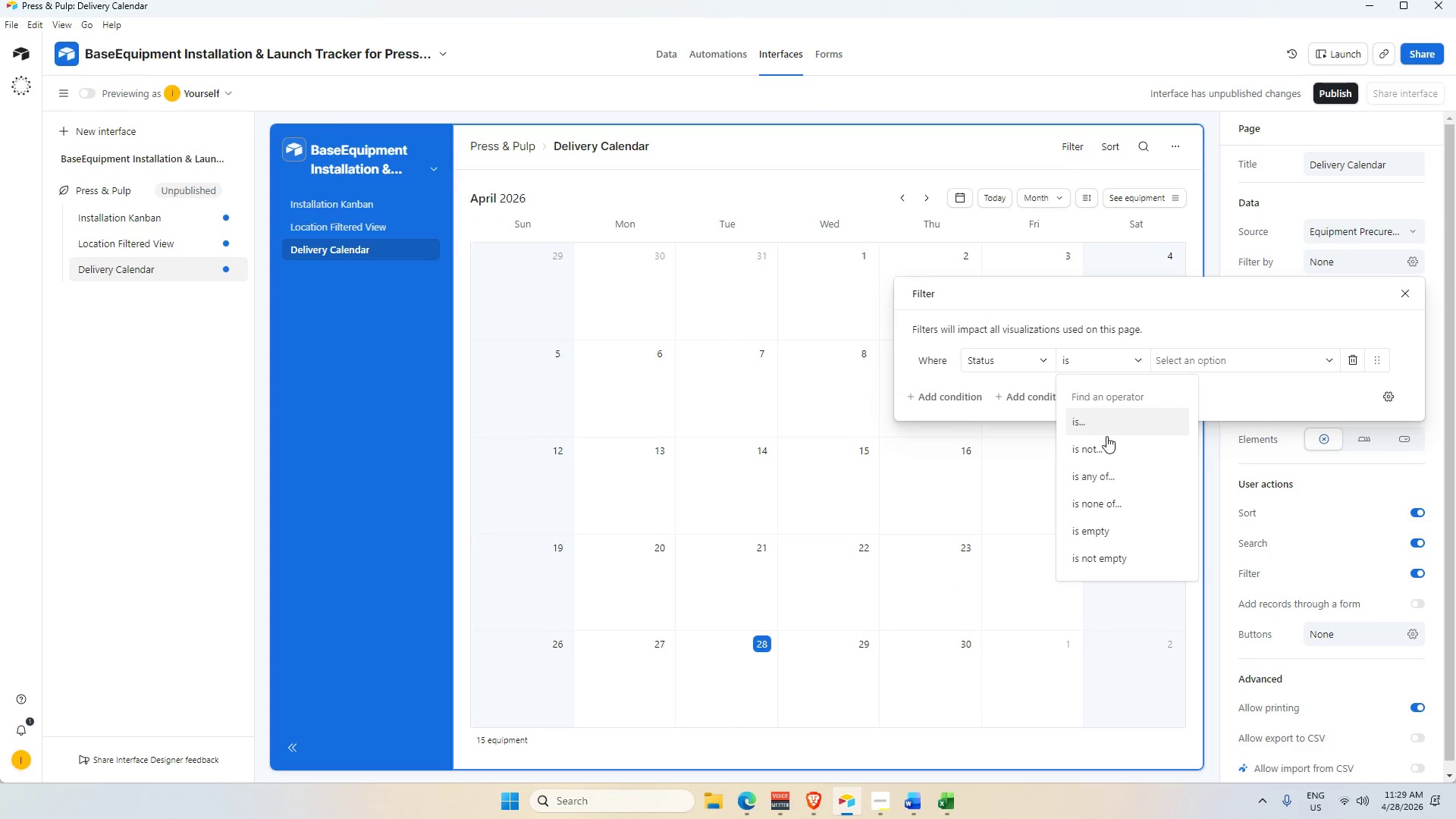 
wait(6.46)
 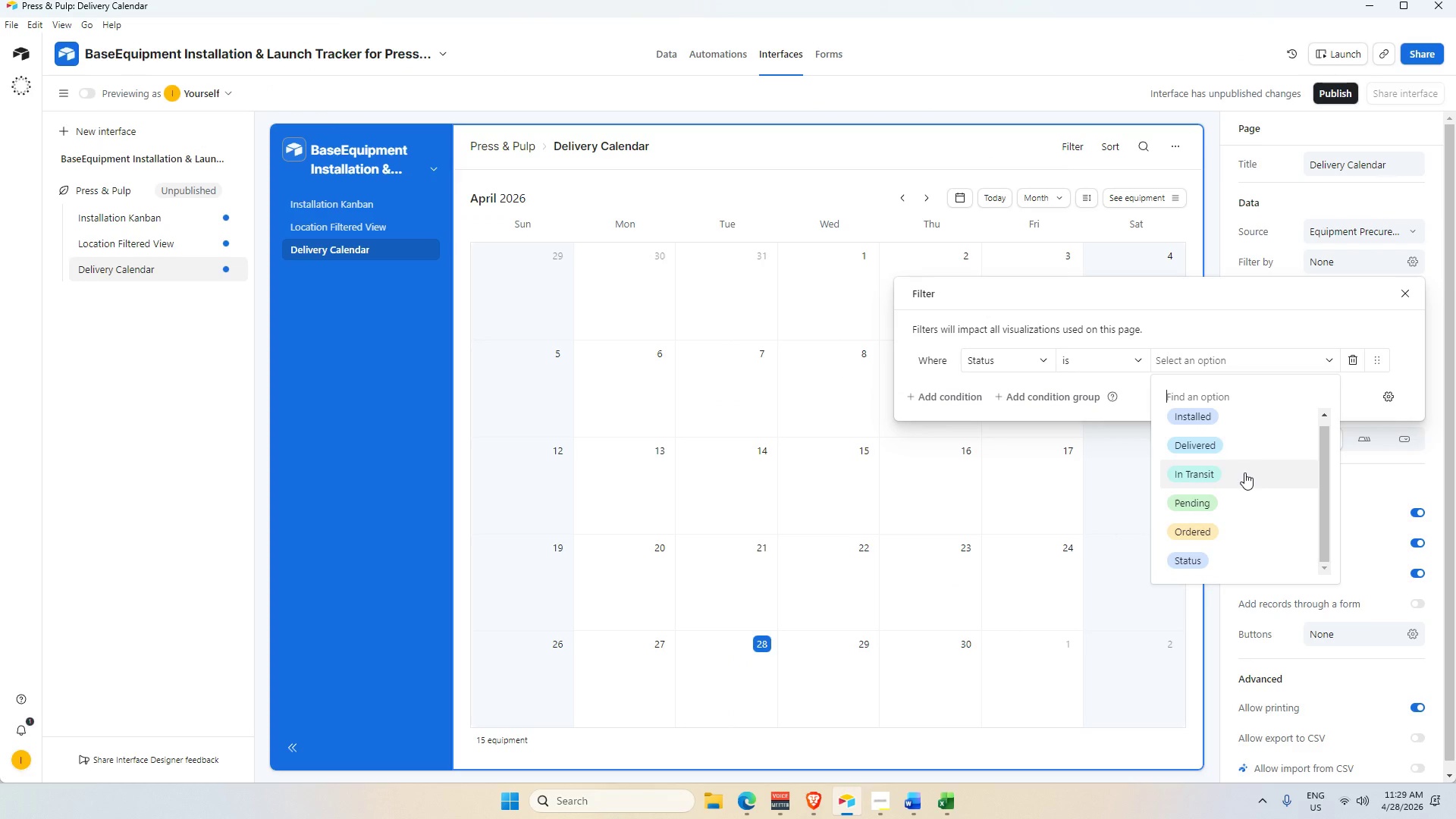 
left_click([1232, 358])
 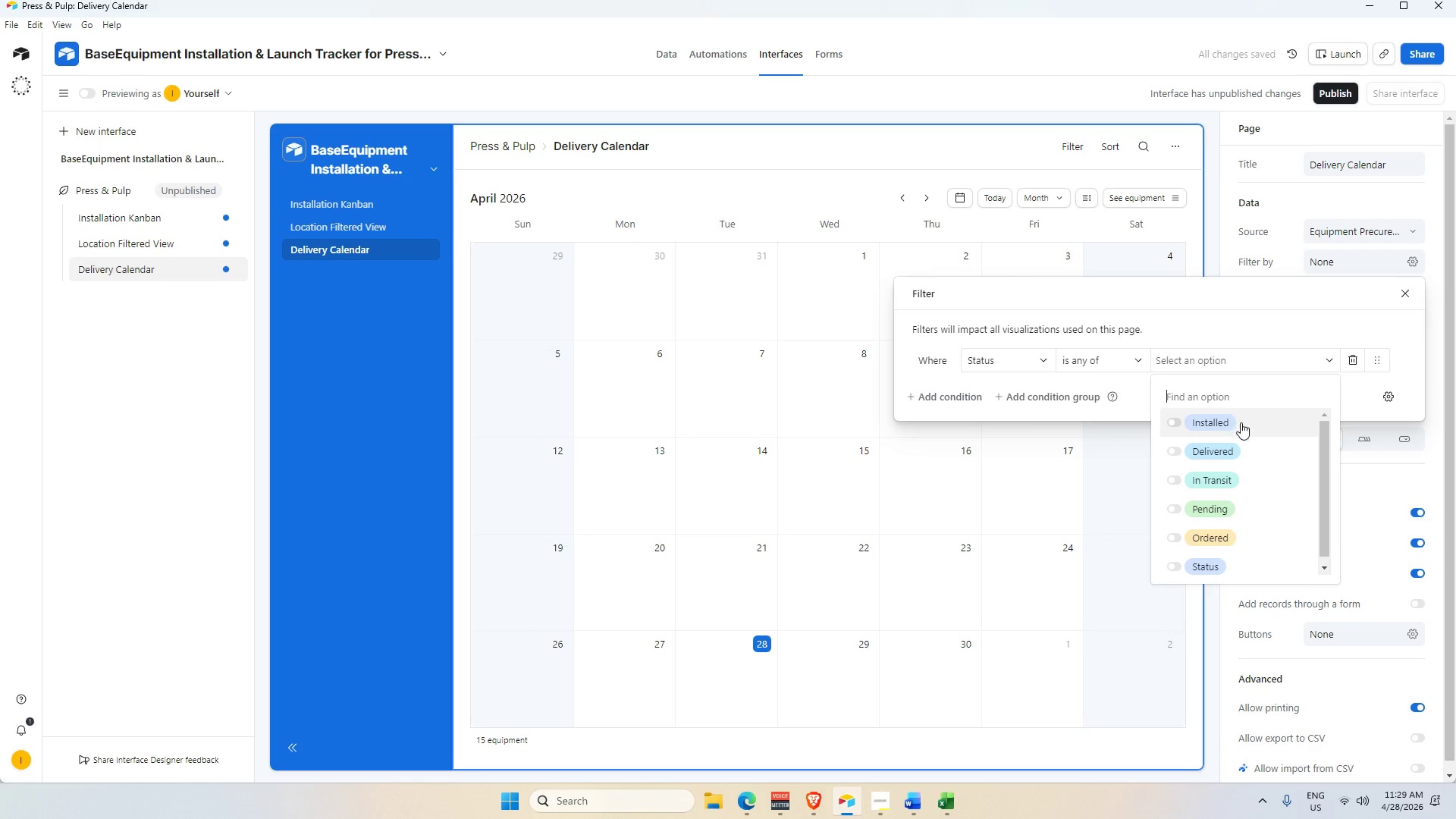 
wait(8.62)
 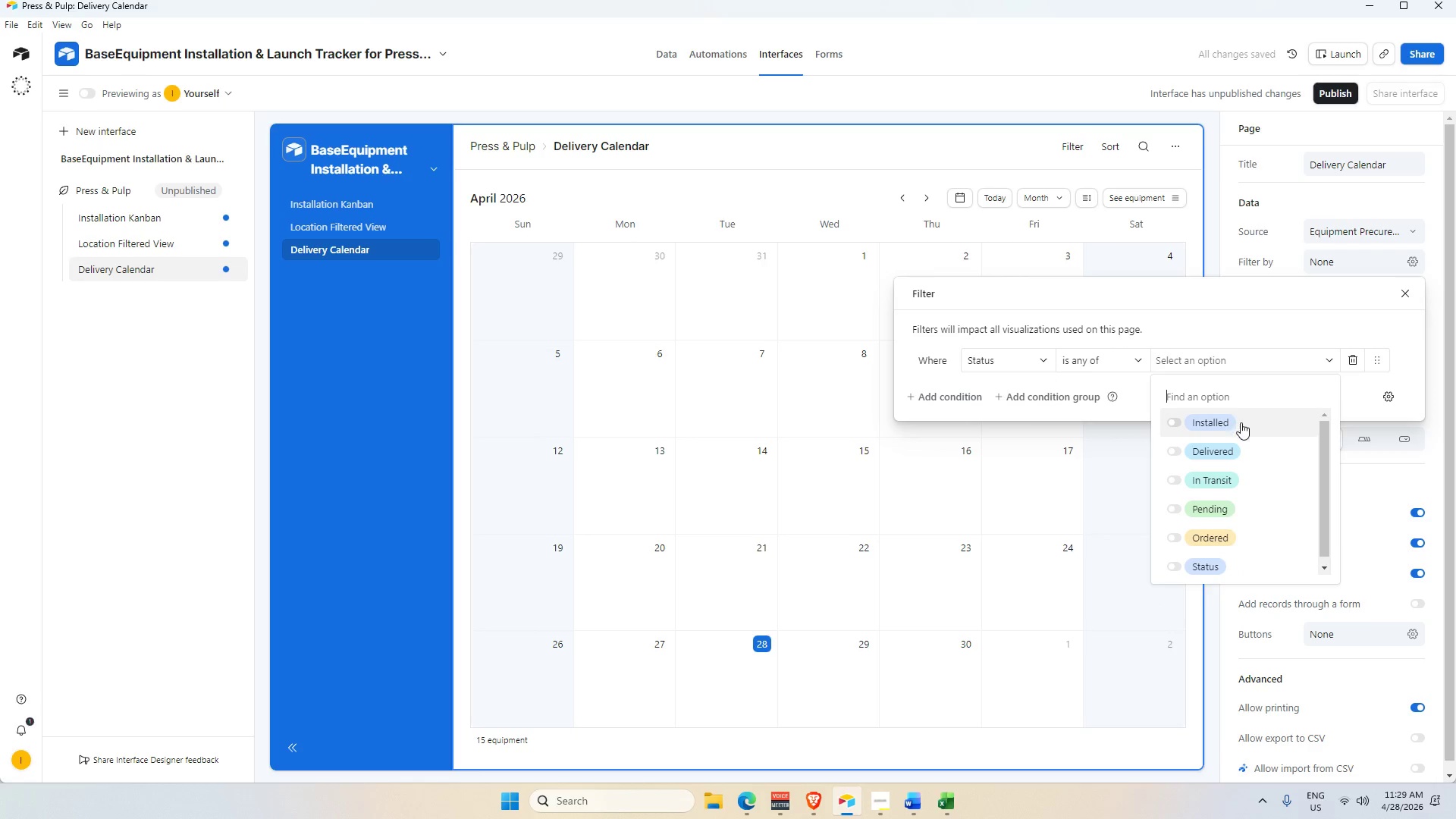 
scroll: coordinate [1225, 513], scroll_direction: down, amount: 3.0
 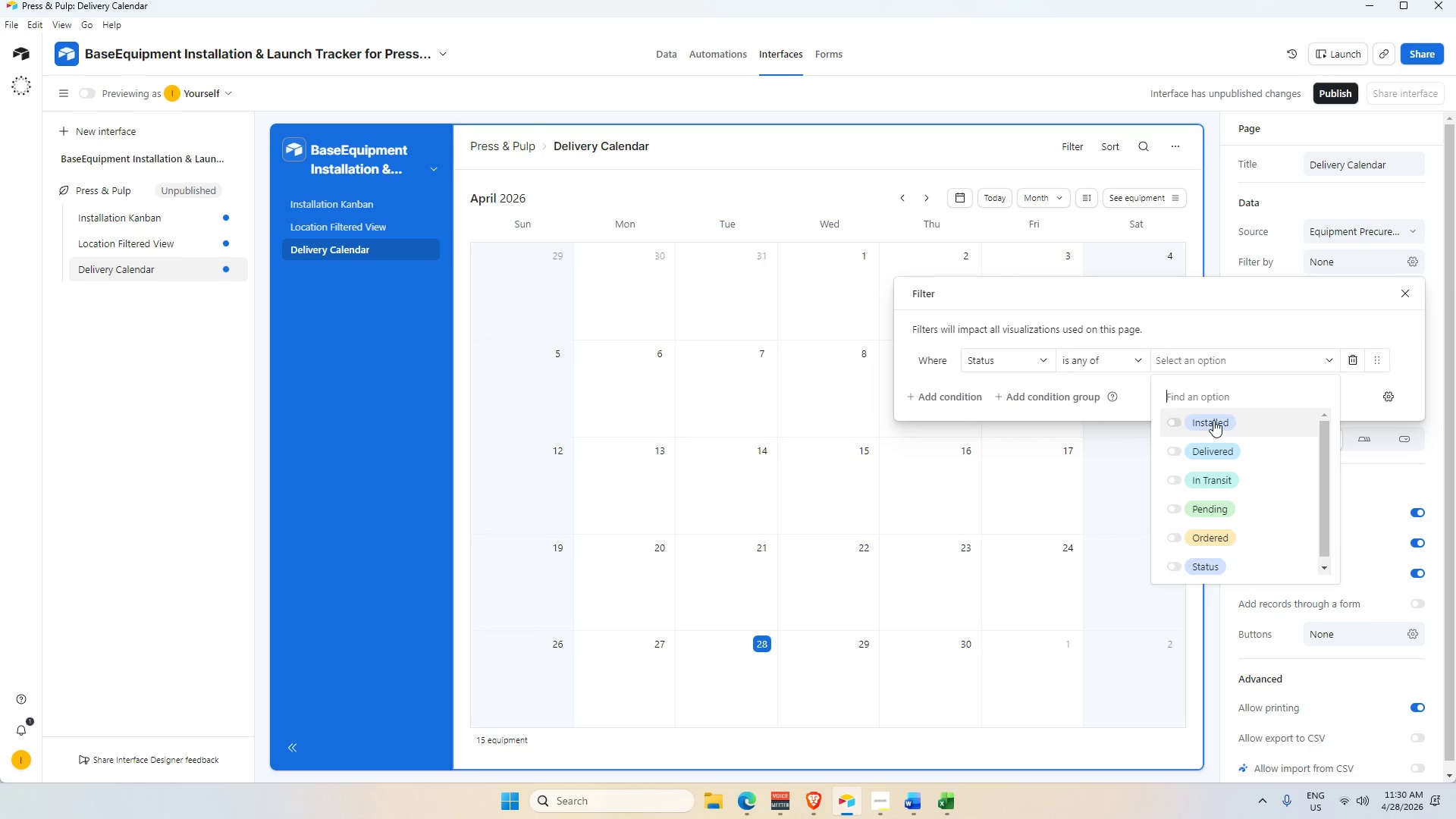 
wait(8.76)
 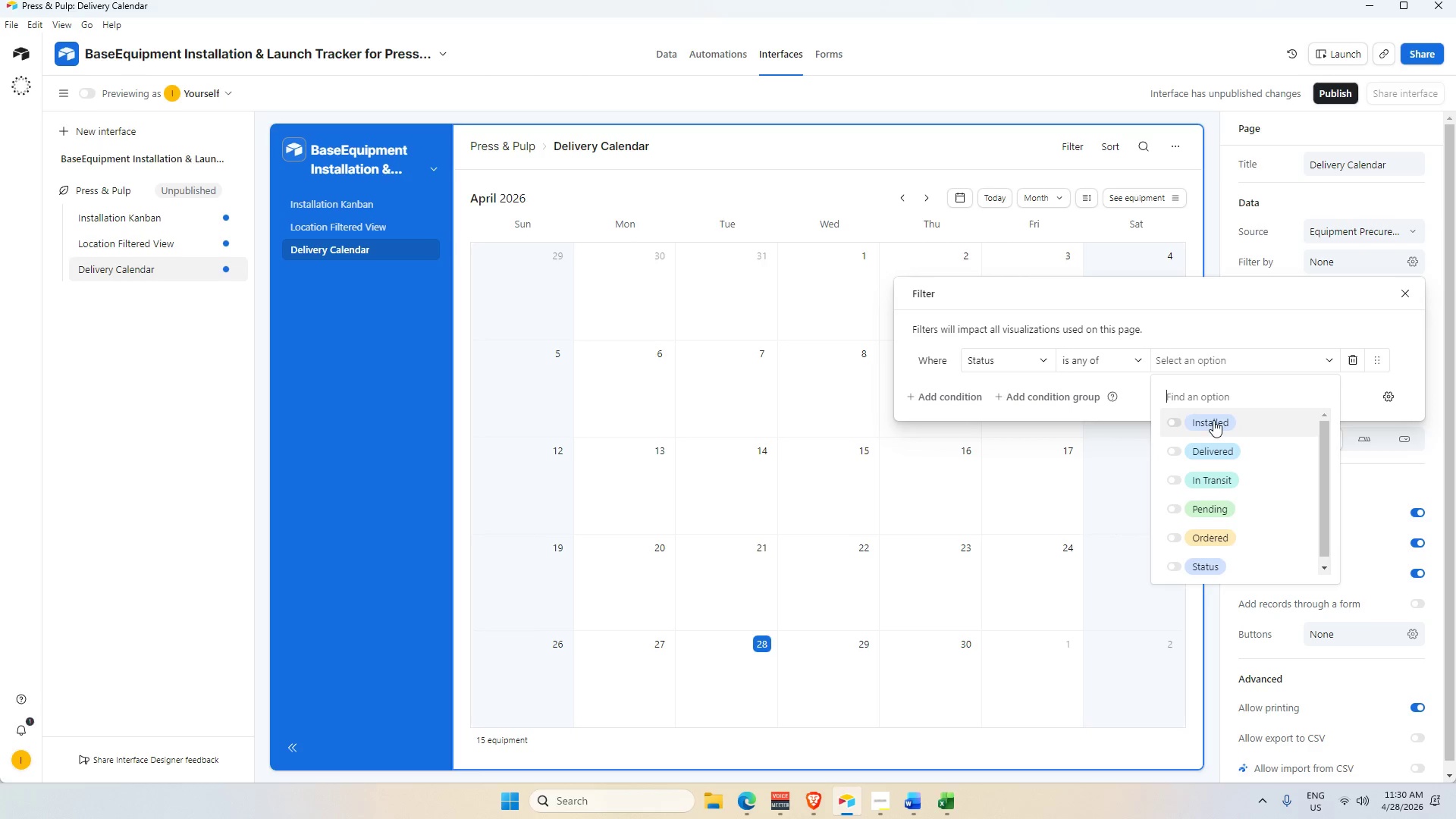 
left_click([1216, 478])
 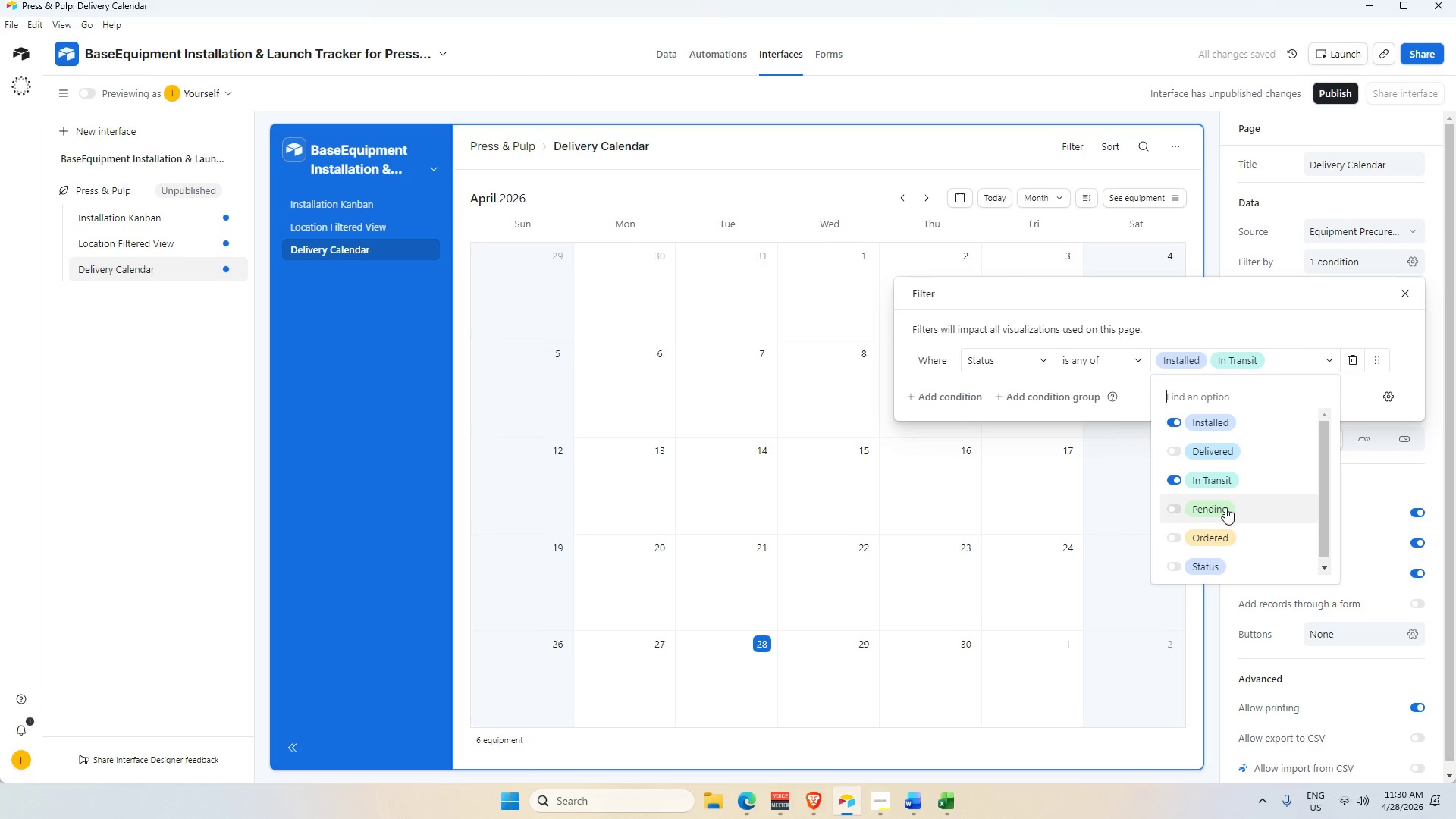 
left_click([1225, 508])
 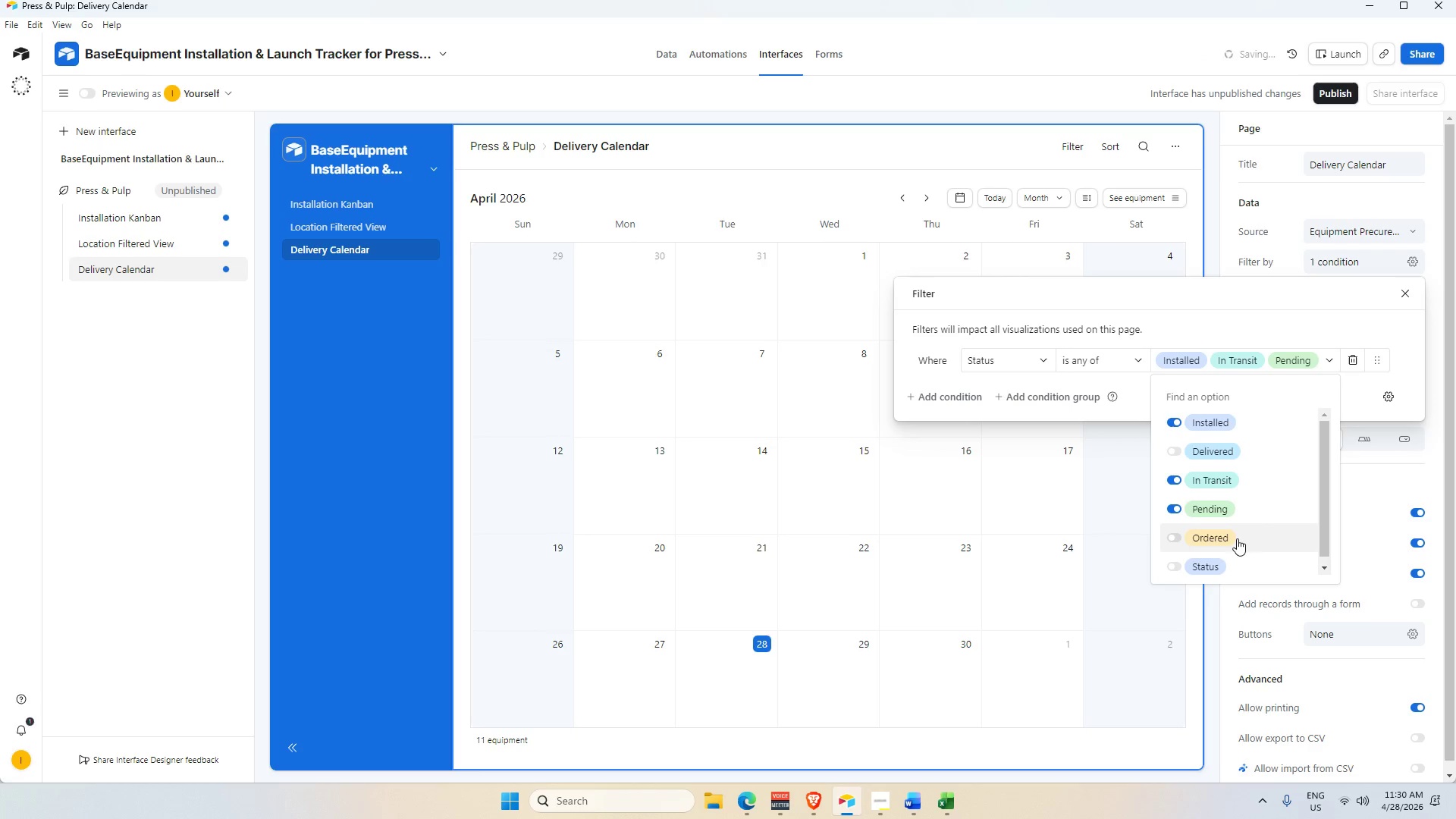 
left_click([1237, 538])
 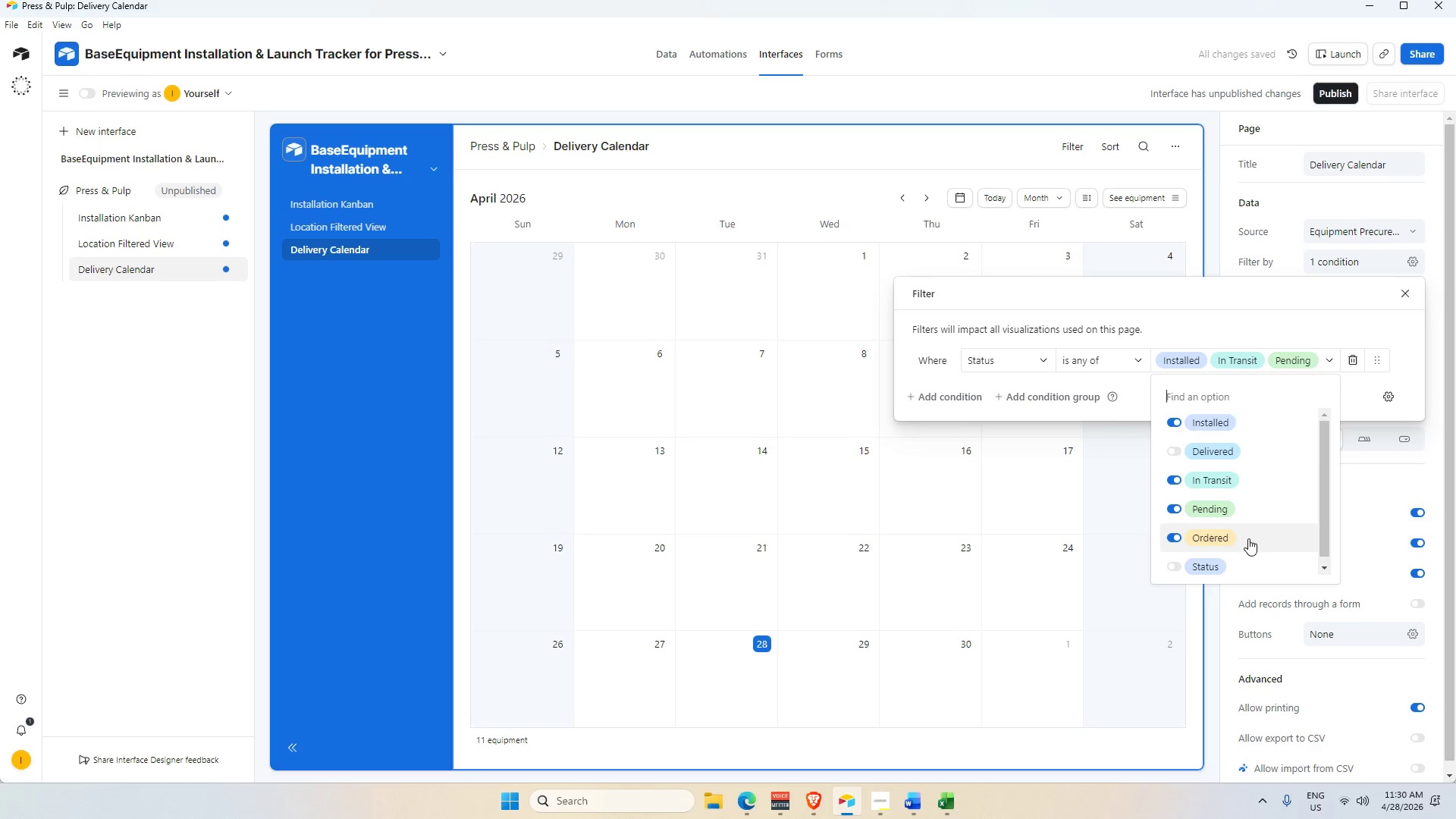 
scroll: coordinate [1254, 533], scroll_direction: down, amount: 8.0
 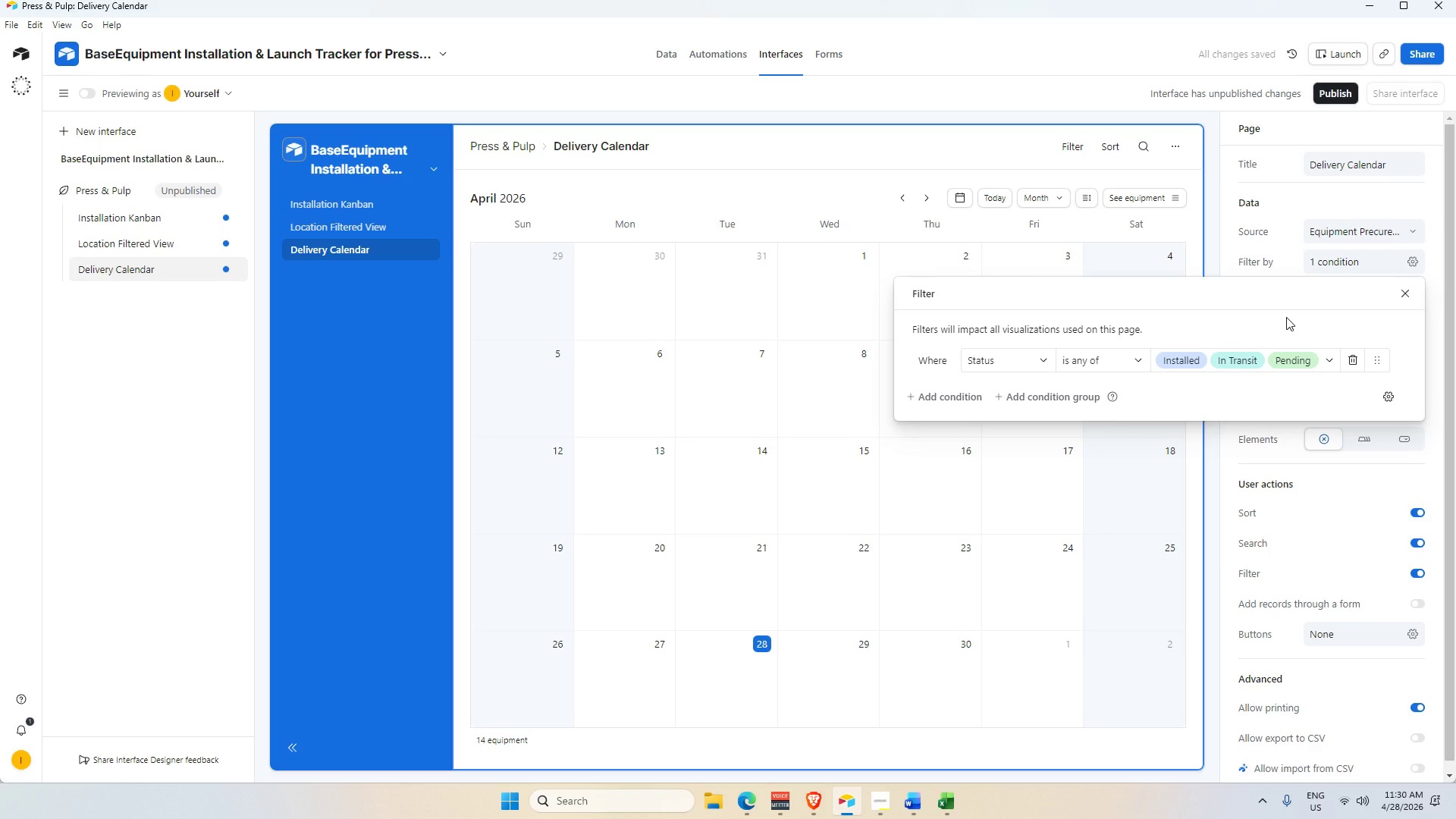 
key(Enter)
 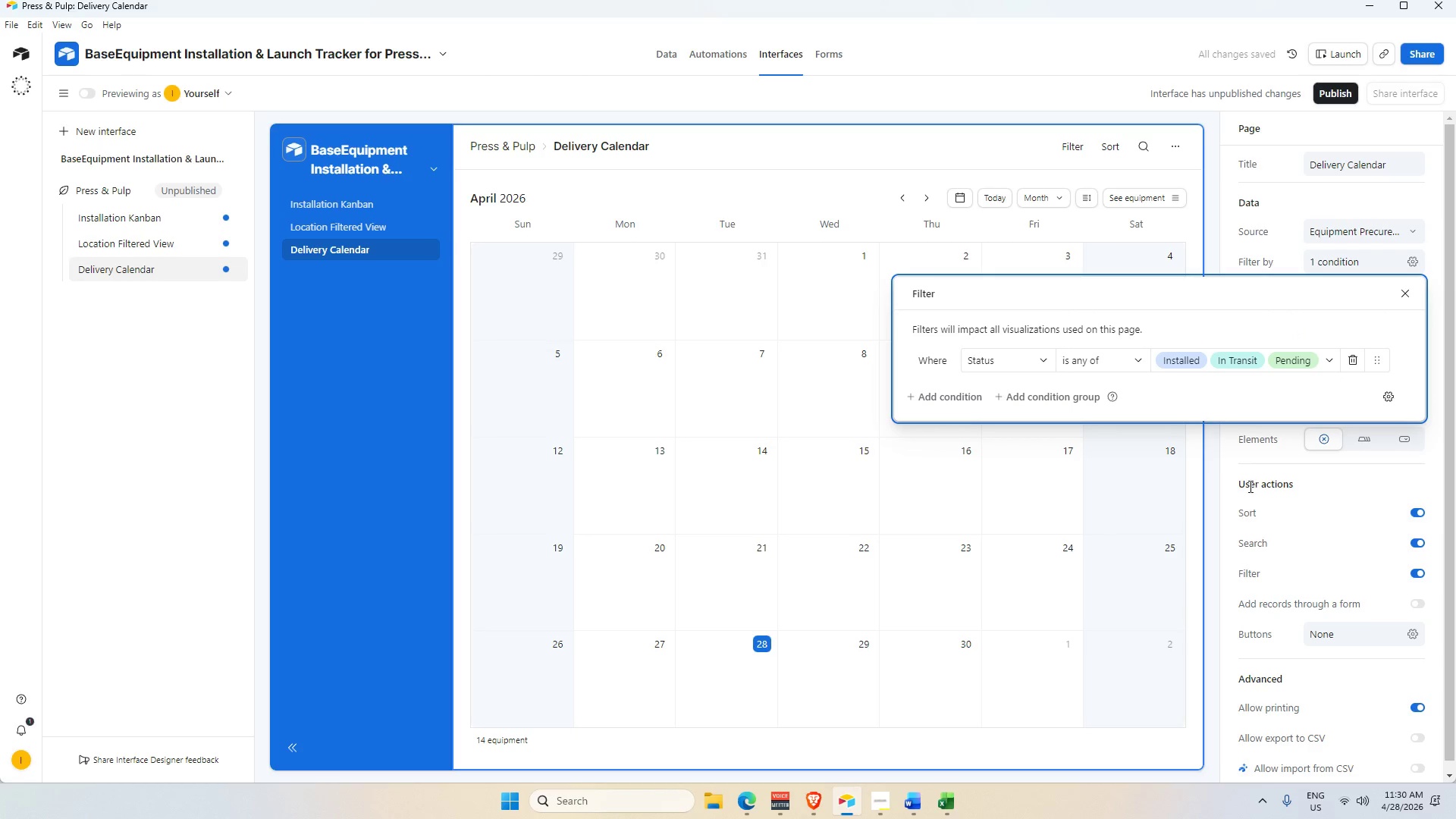 
key(Enter)
 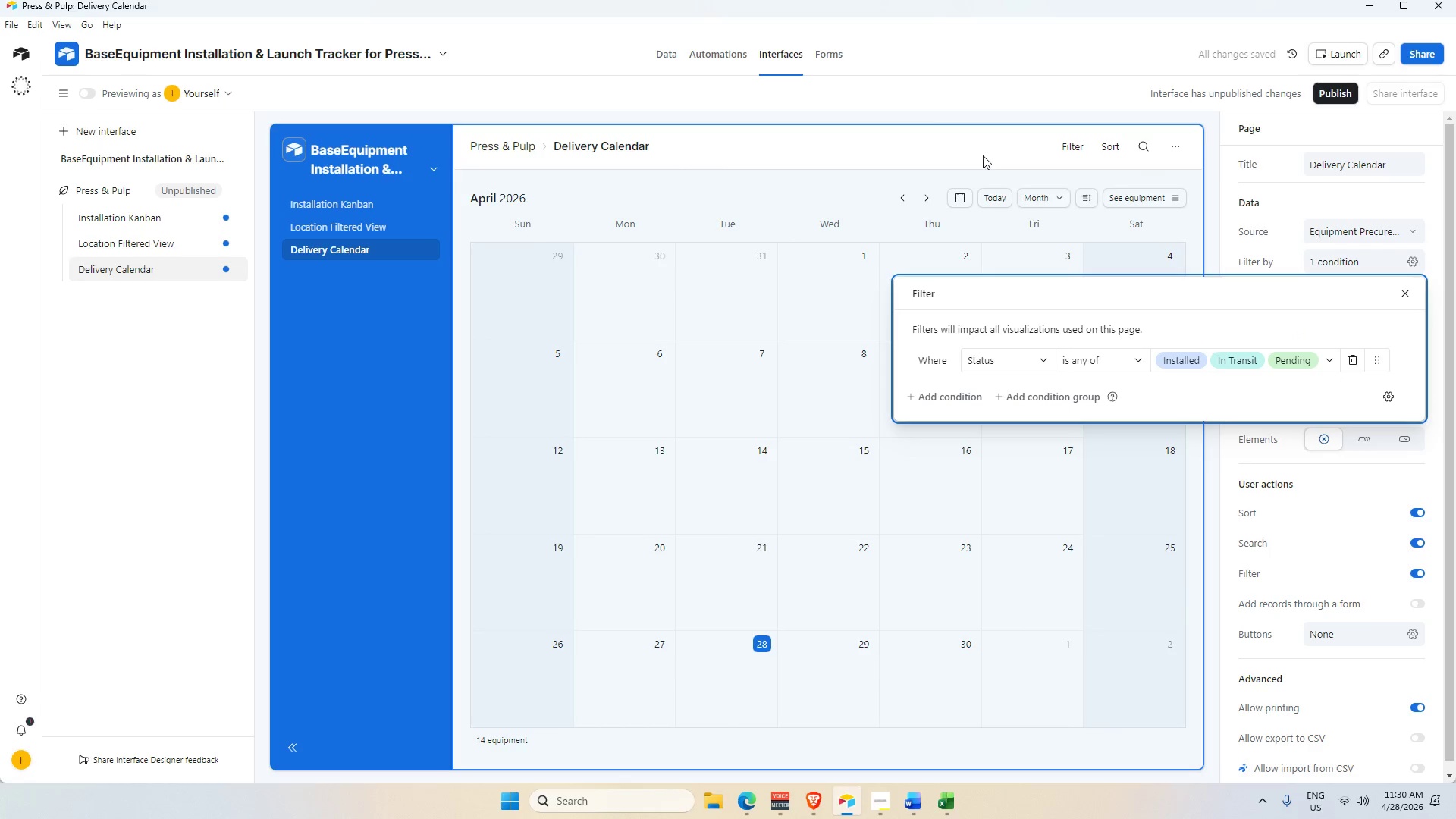 
left_click([936, 133])
 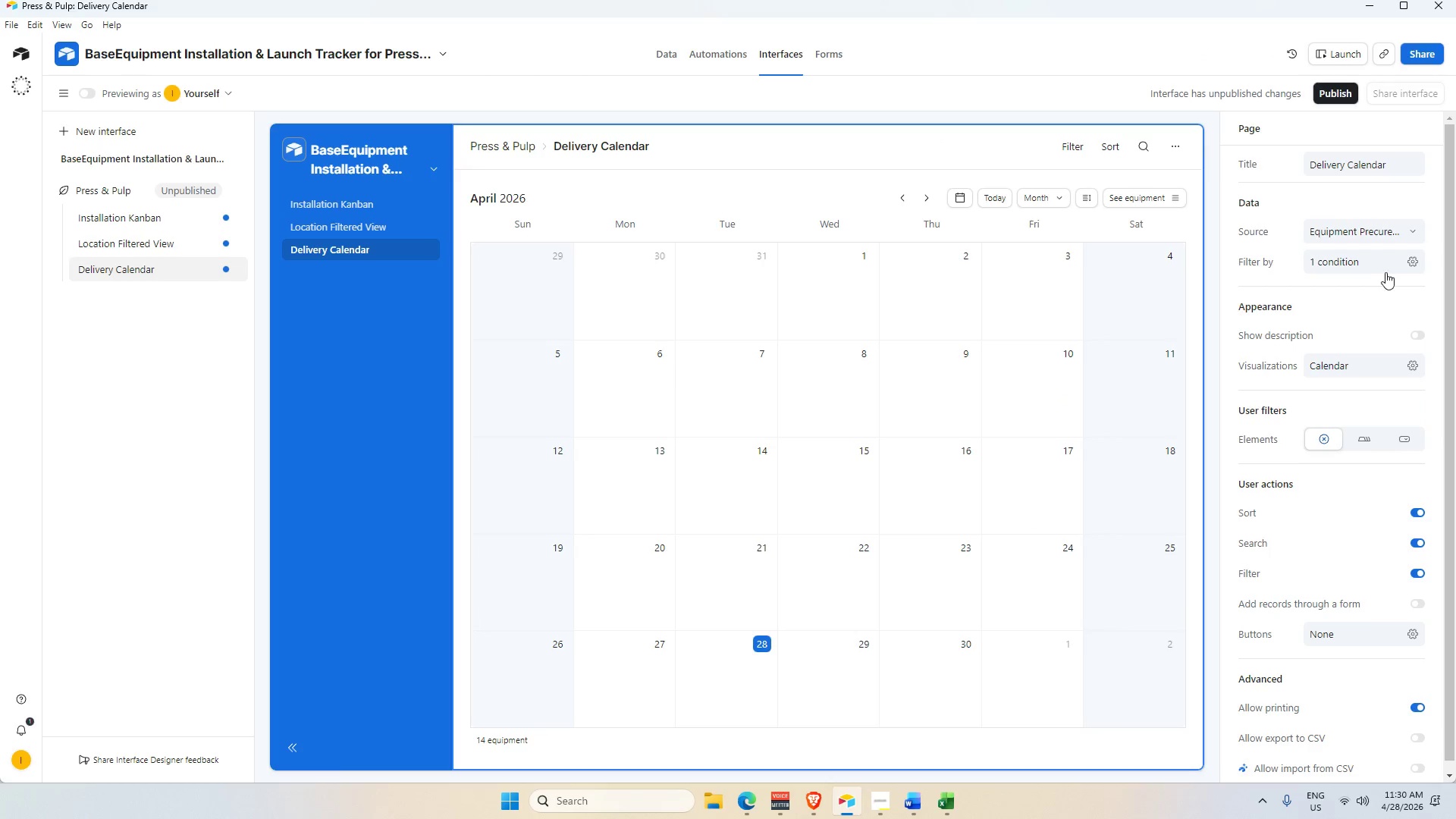 
left_click([1376, 266])
 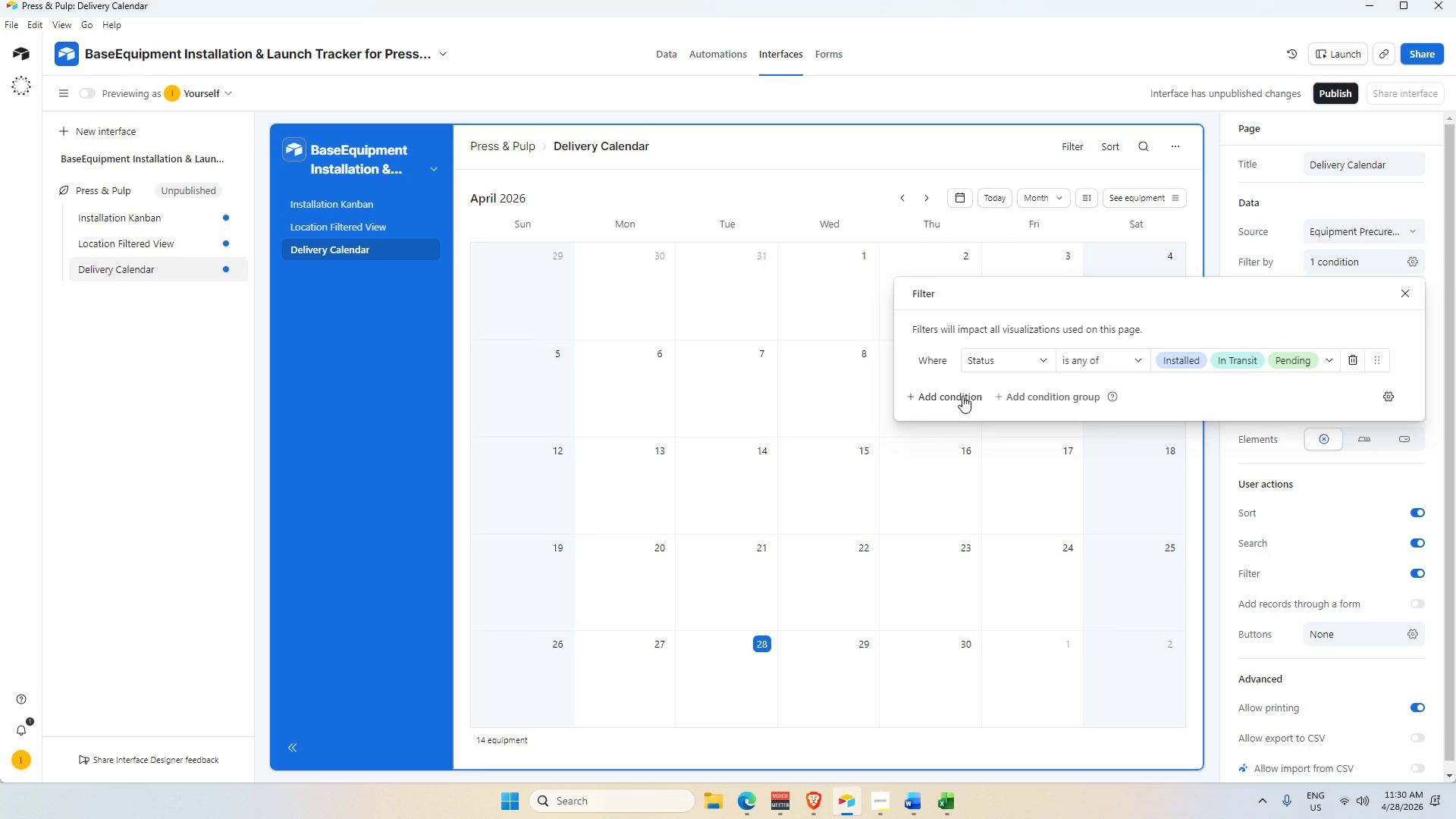 
left_click([661, 451])
 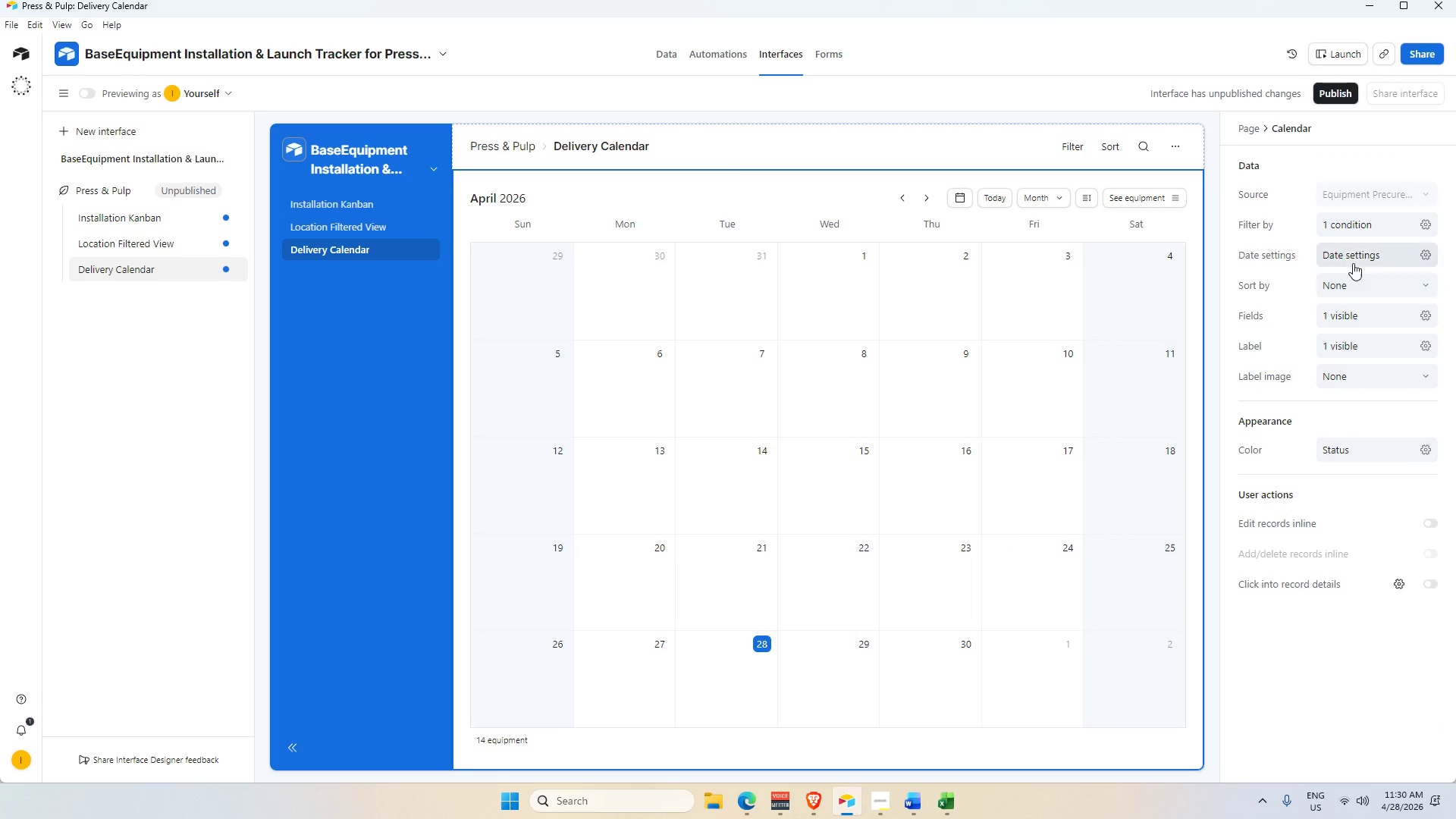 
left_click([1366, 220])
 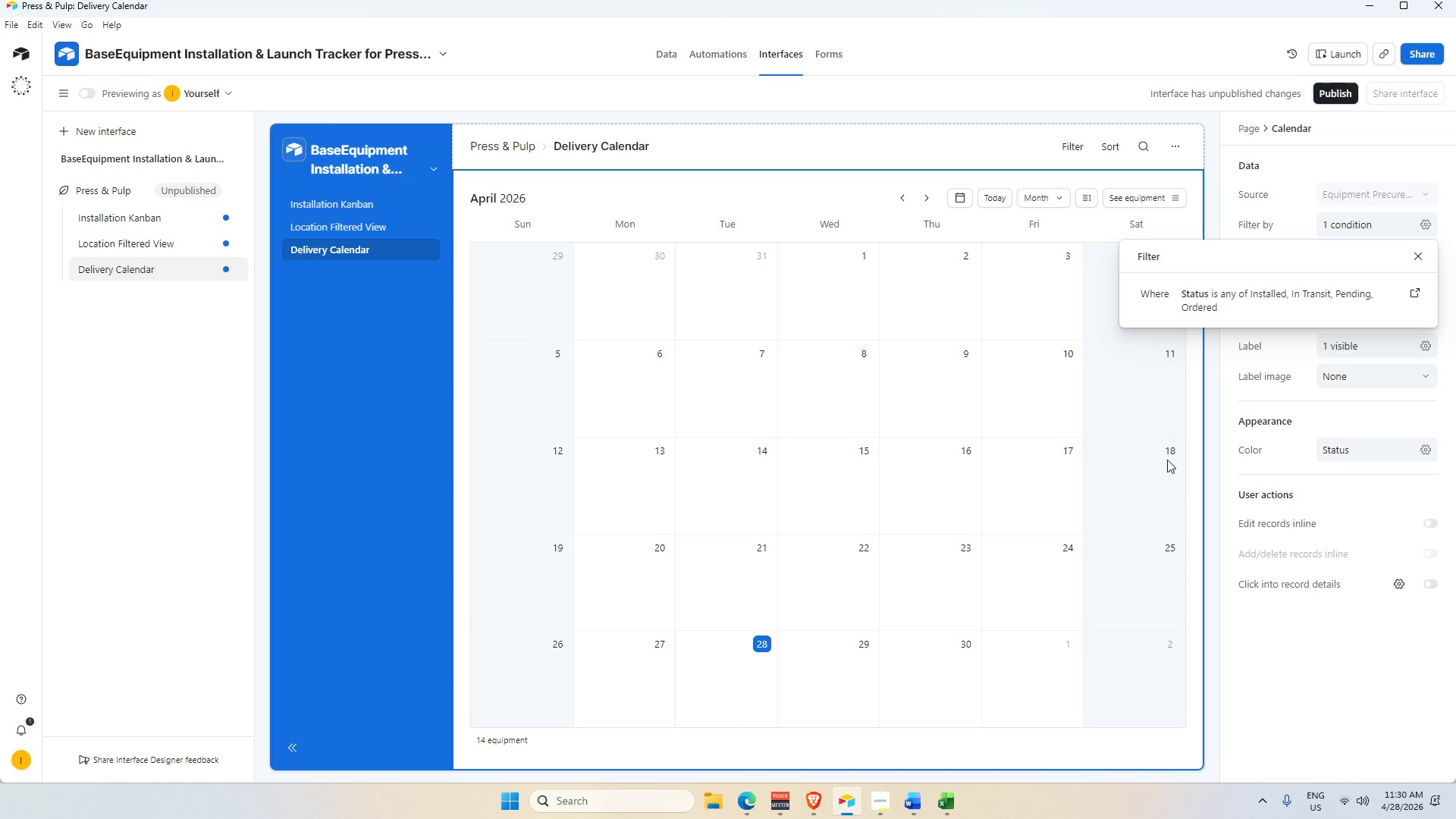 
wait(7.56)
 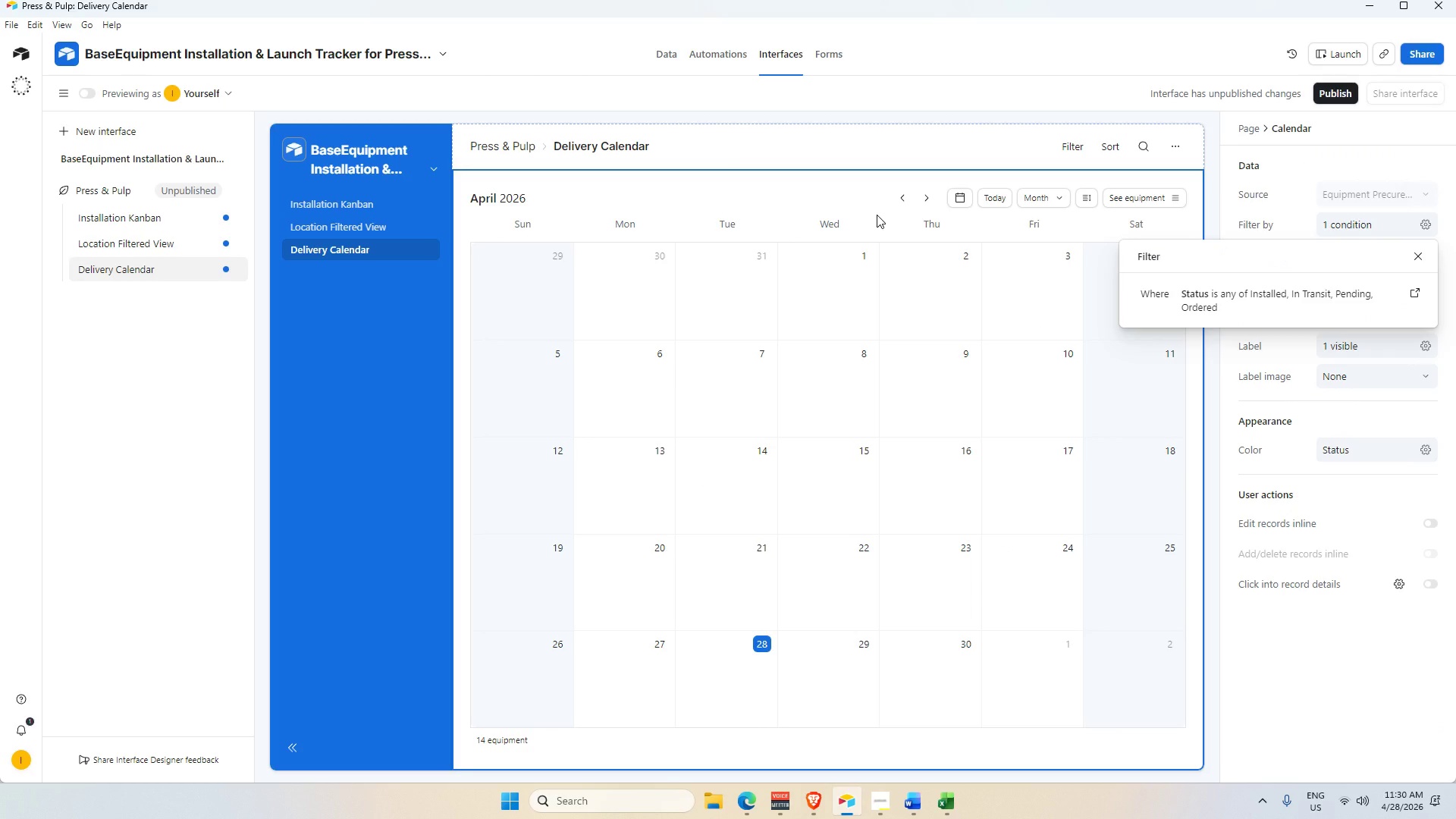 
left_click_drag(start_coordinate=[957, 142], to_coordinate=[956, 138])
 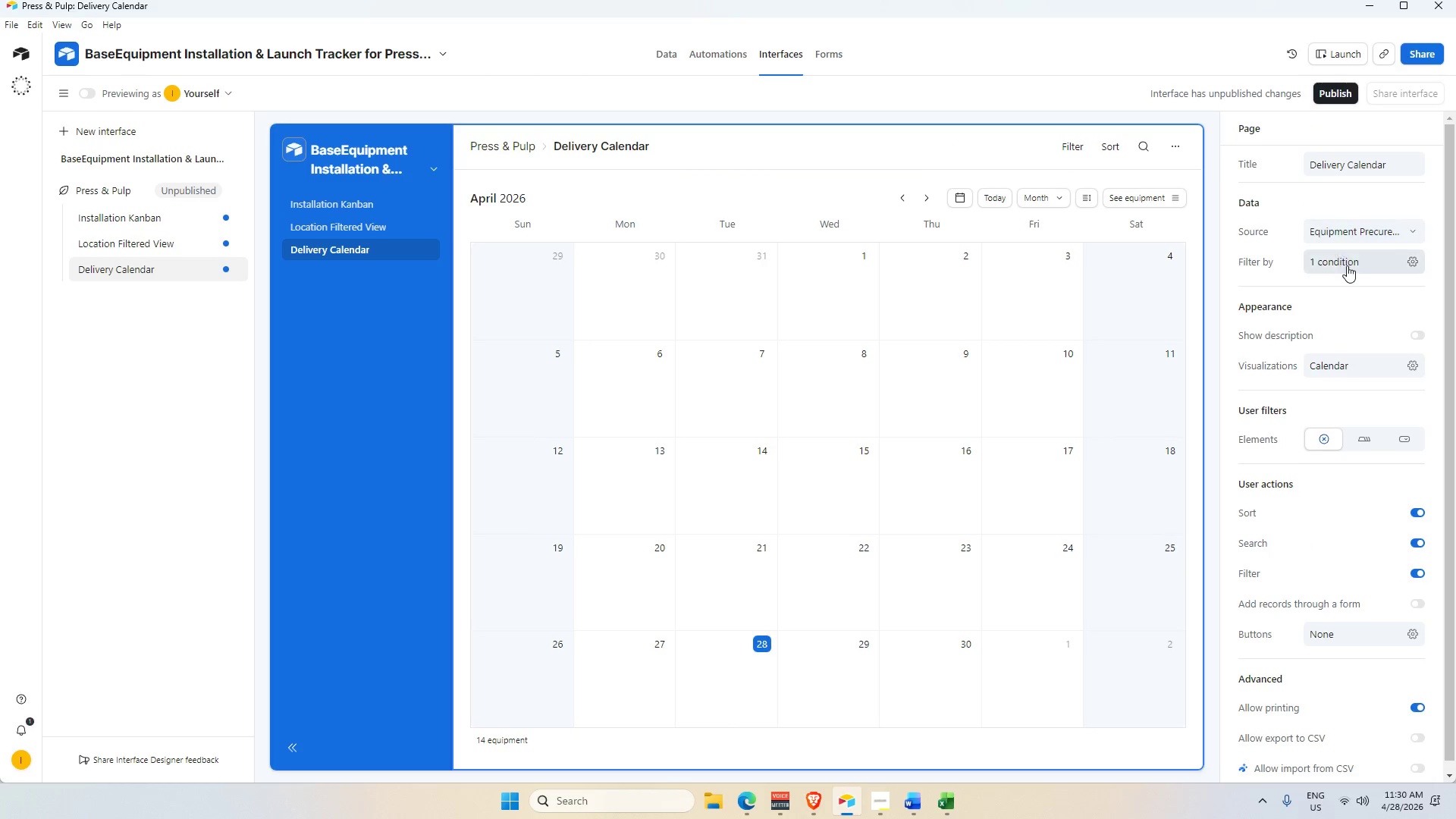 
left_click([1347, 265])
 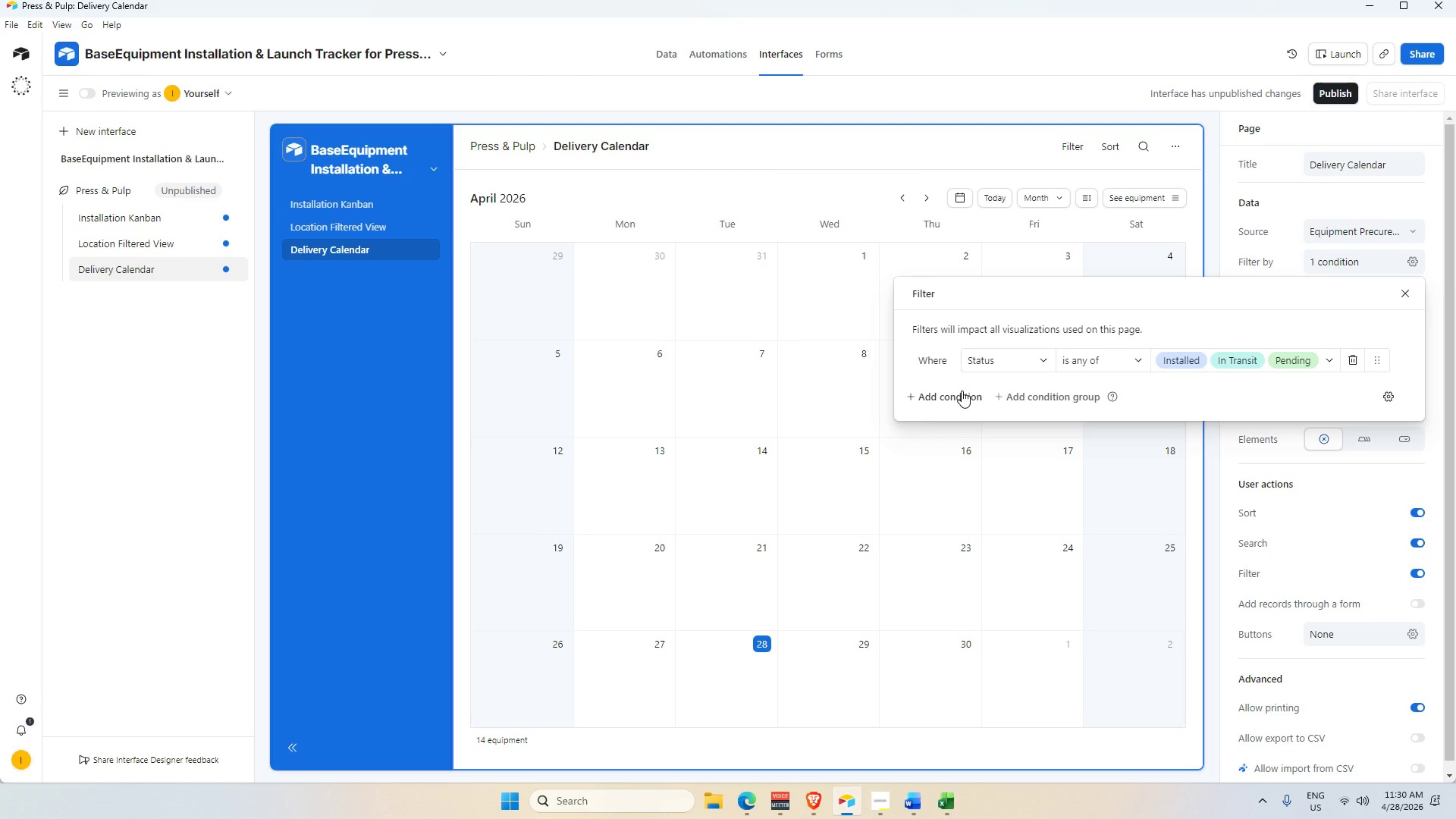 
mouse_move([1323, 375])
 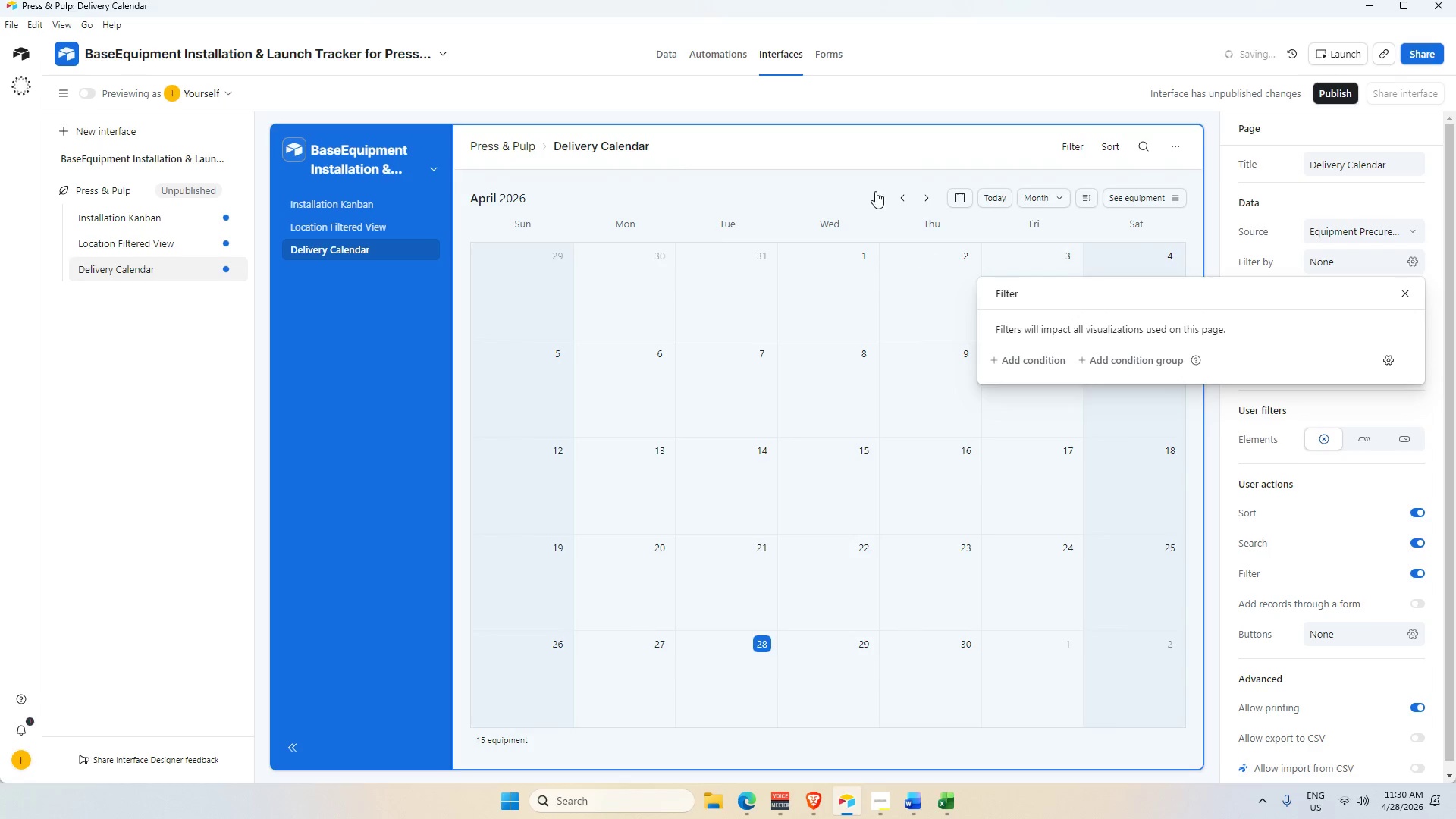 
left_click([851, 165])
 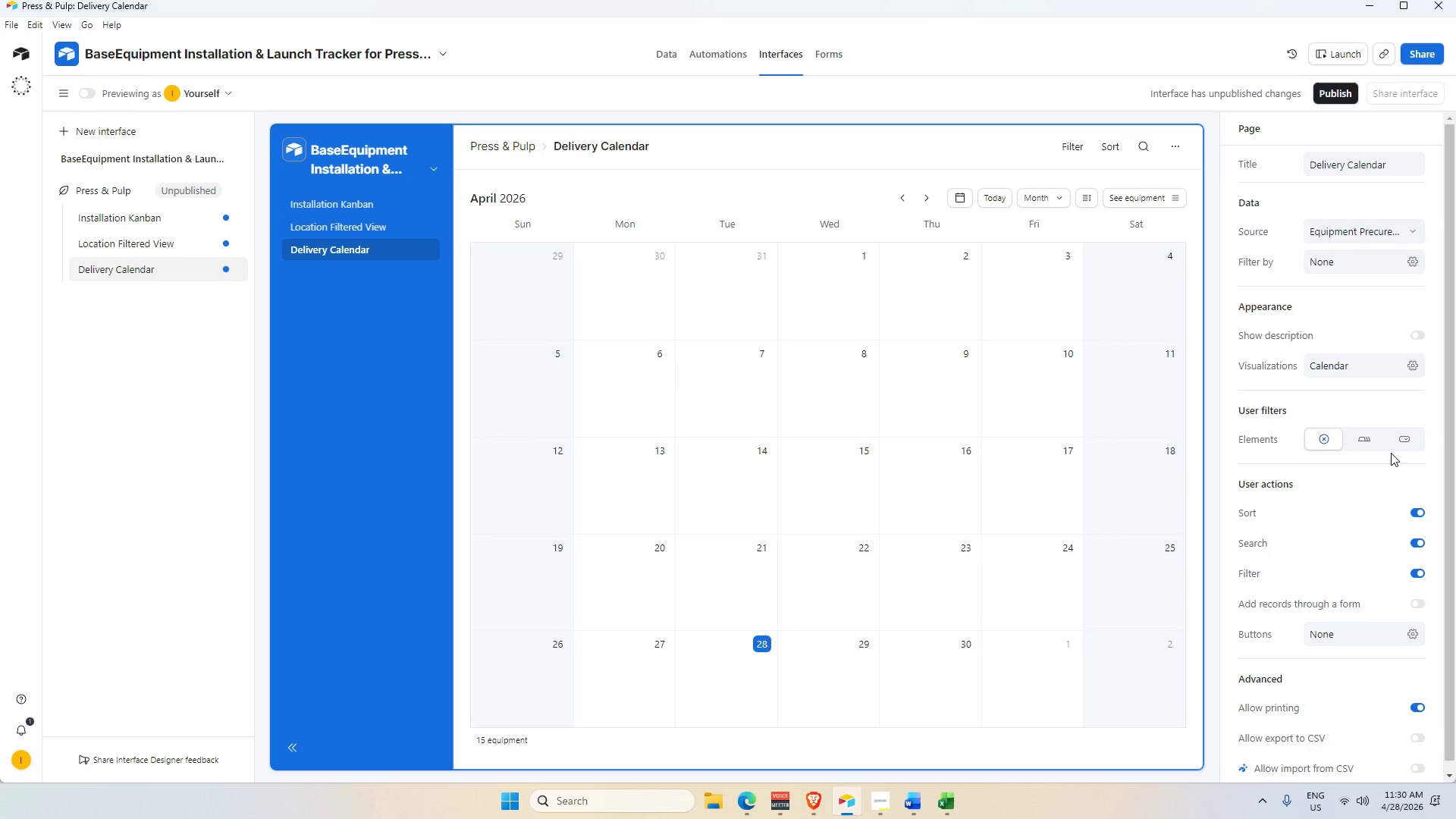 
wait(7.44)
 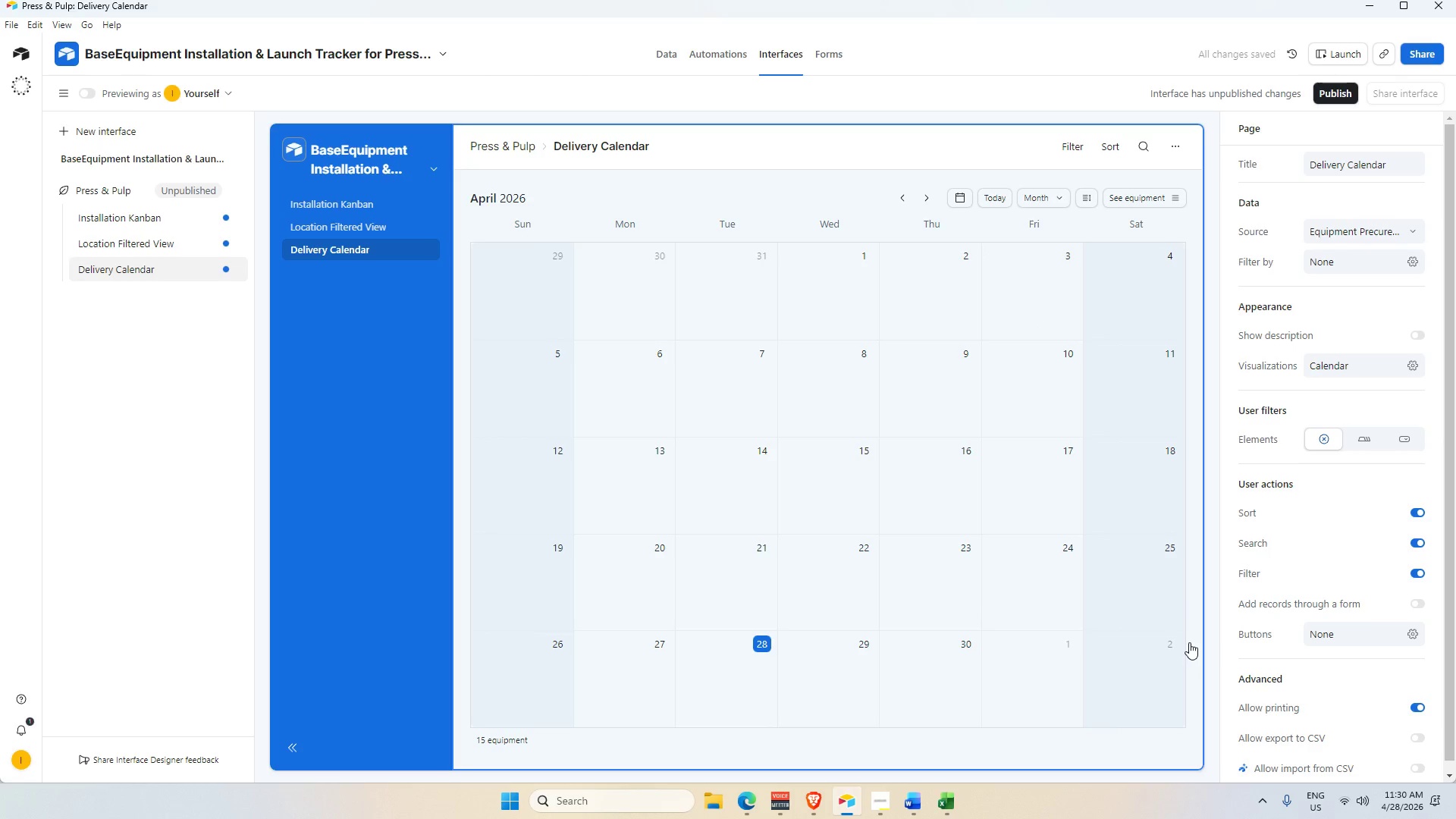 
left_click([1363, 441])
 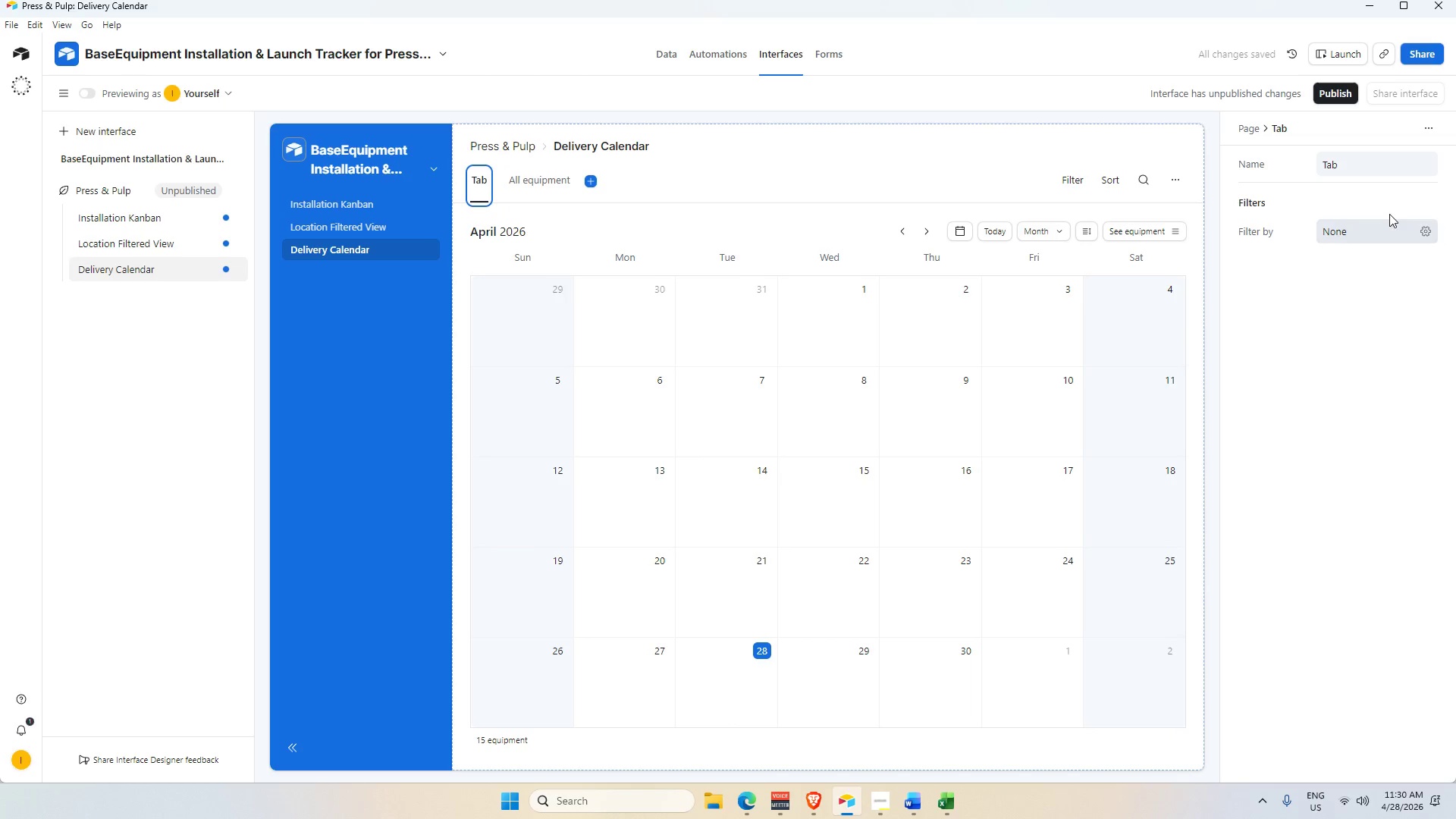 
wait(5.22)
 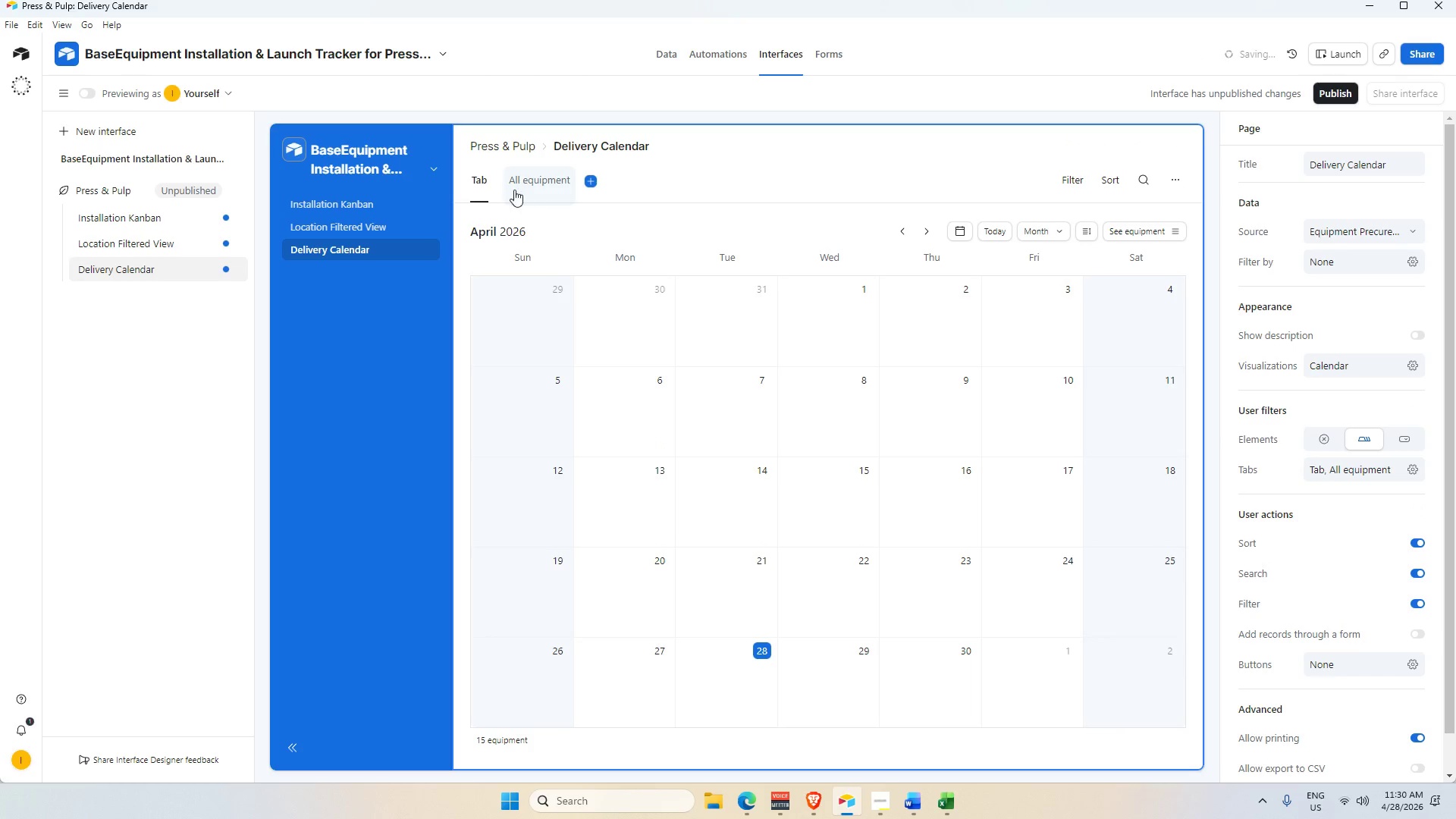 
left_click([1068, 168])
 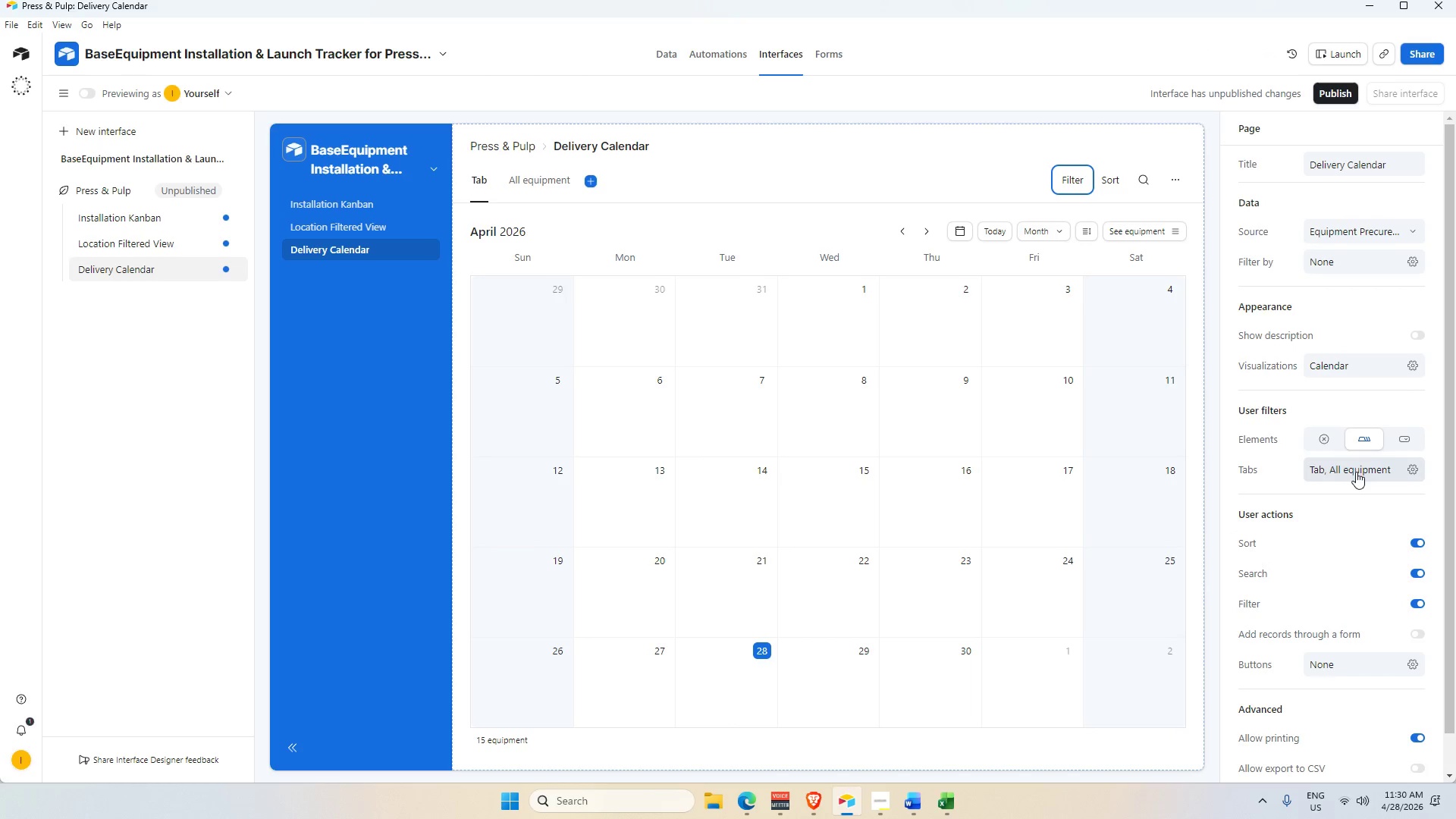 
left_click([1404, 436])
 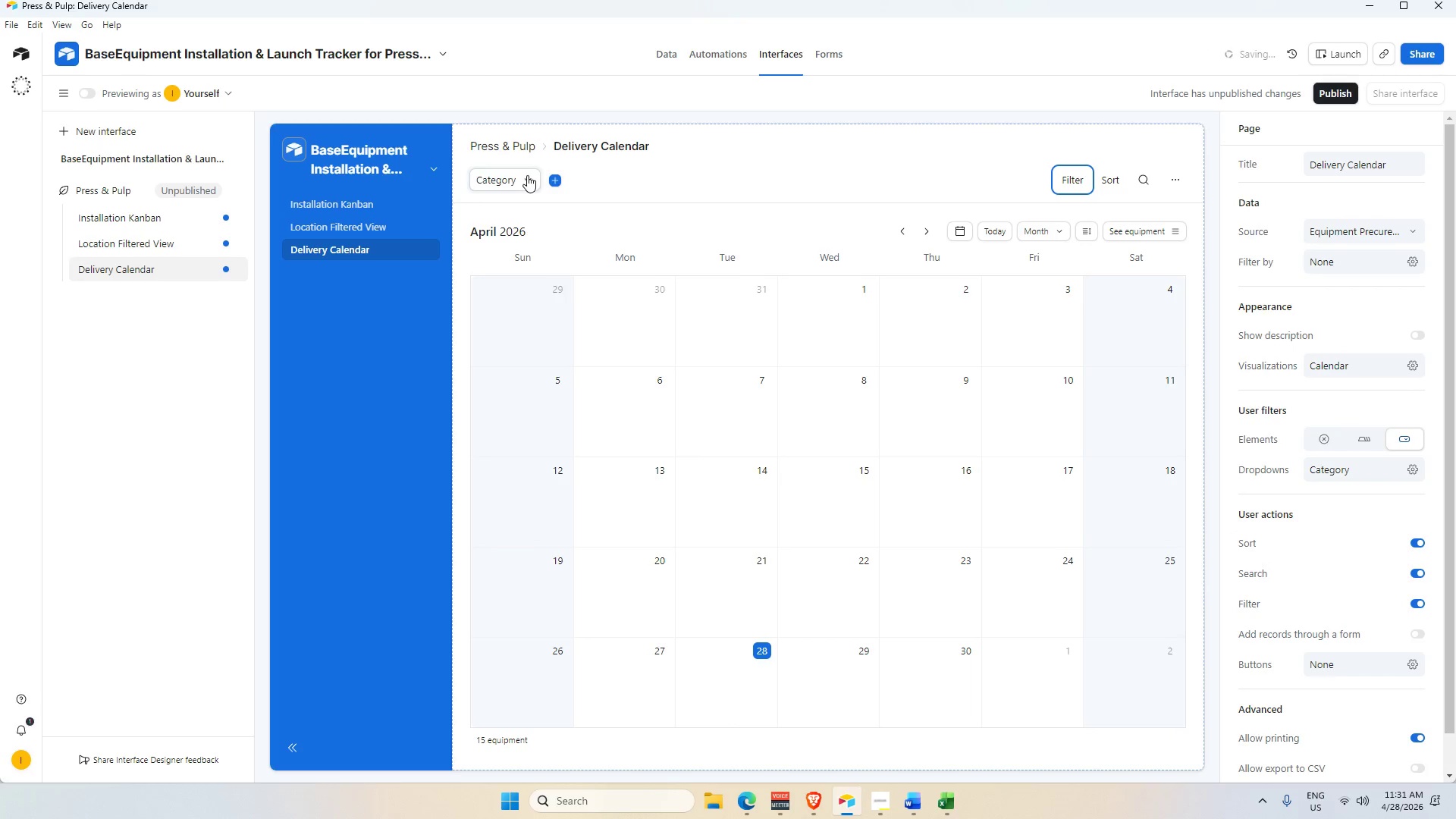 
left_click([524, 183])
 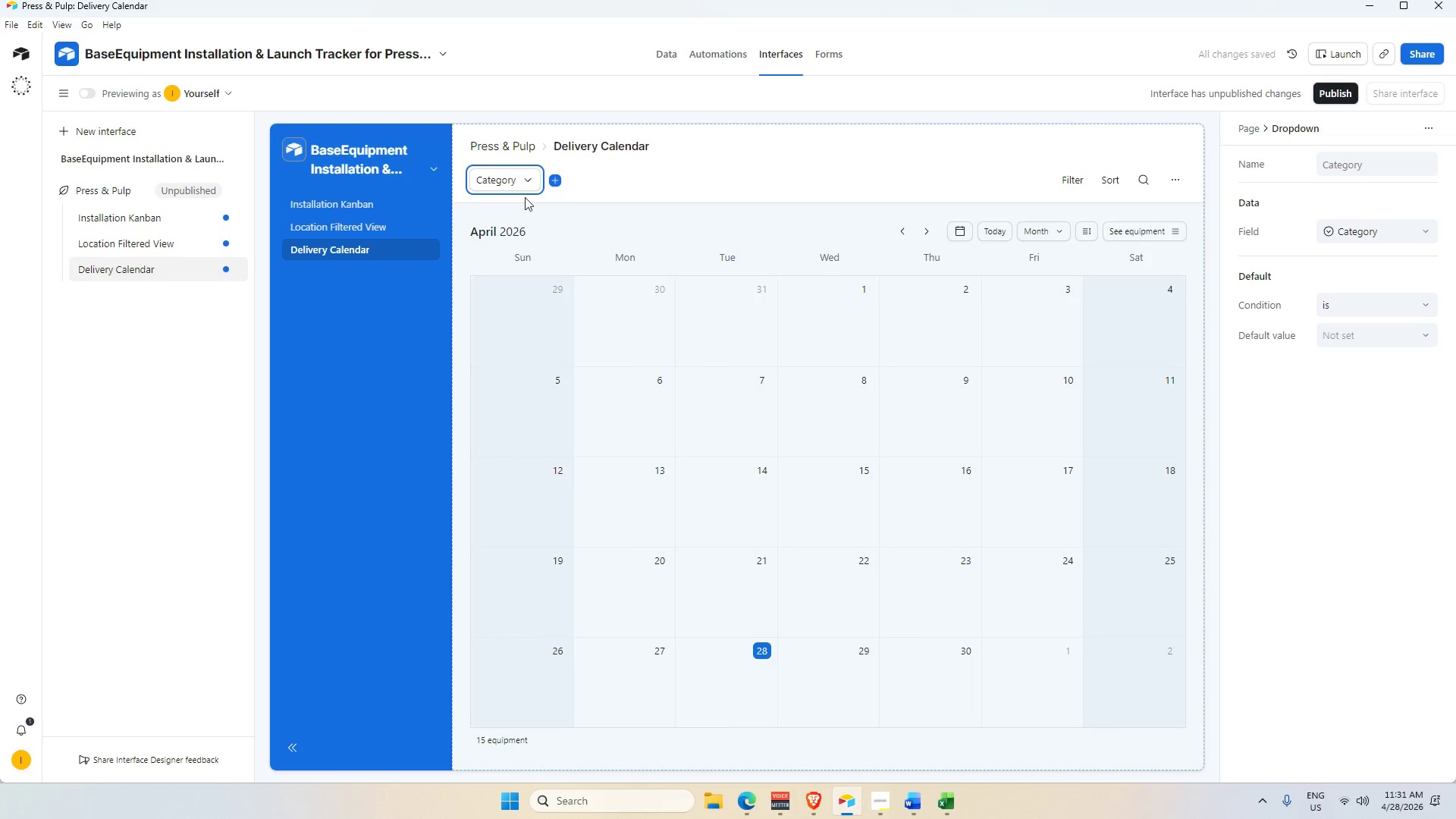 
left_click([523, 184])
 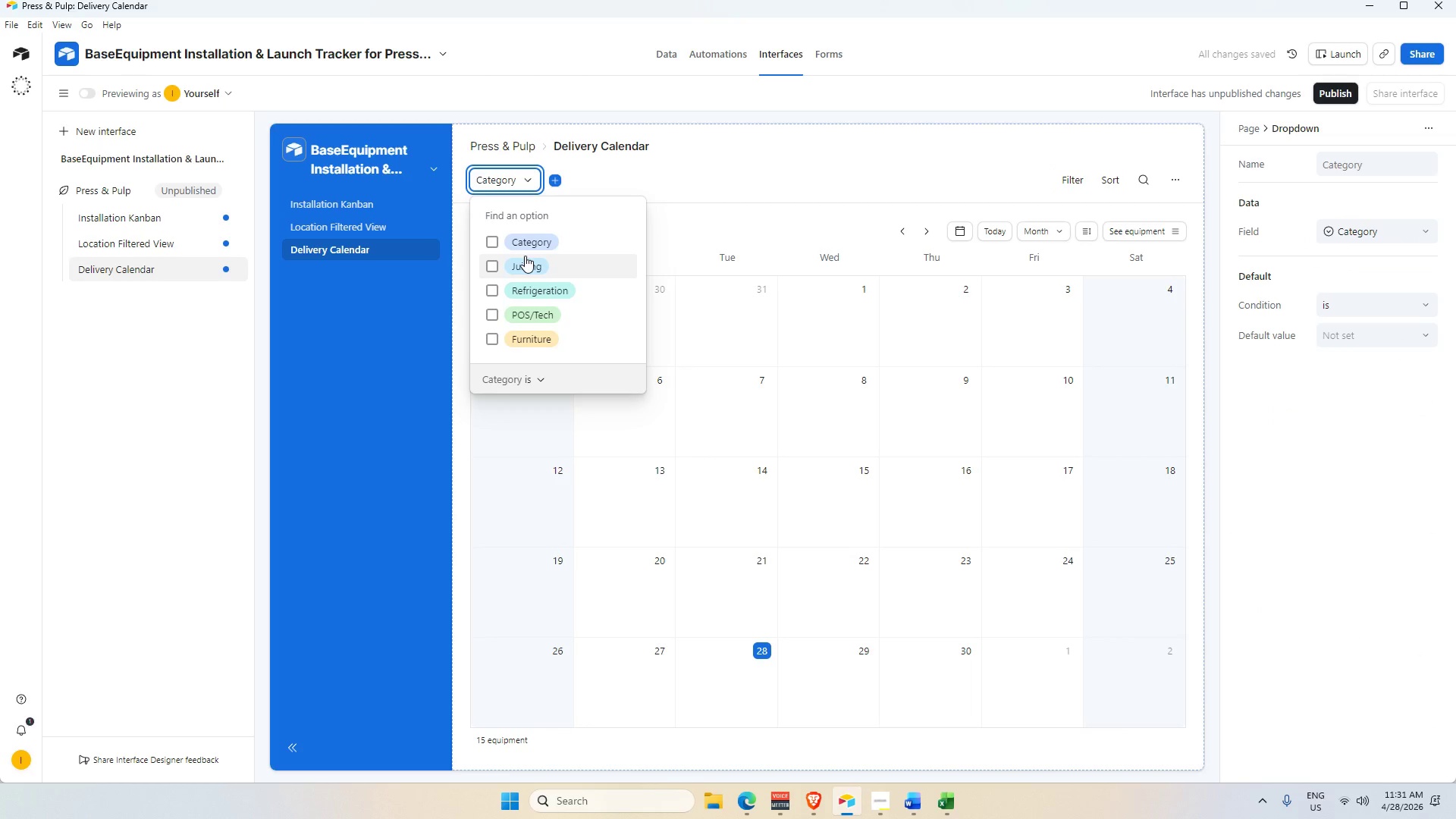 
left_click([526, 244])
 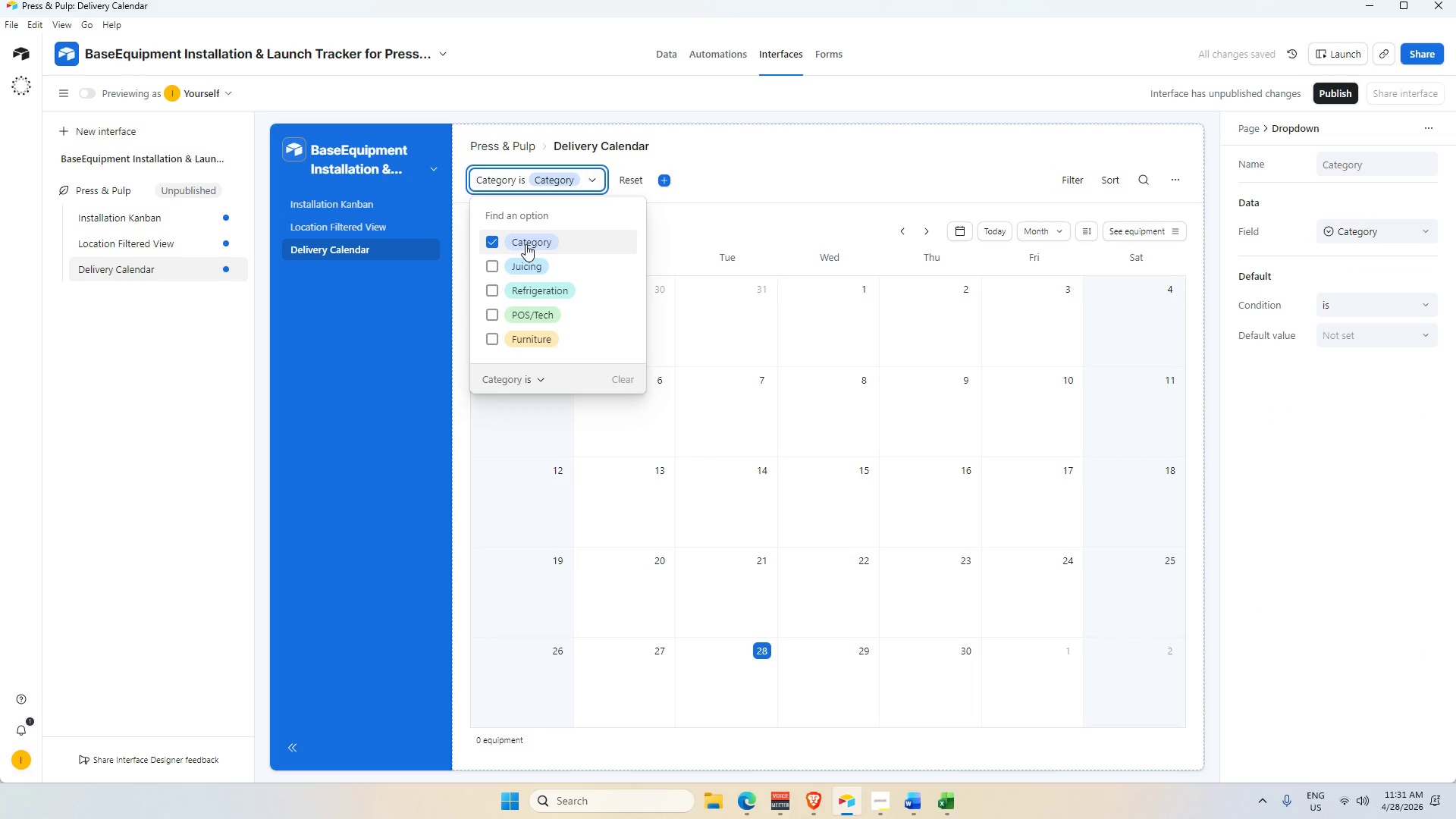 
left_click([526, 243])
 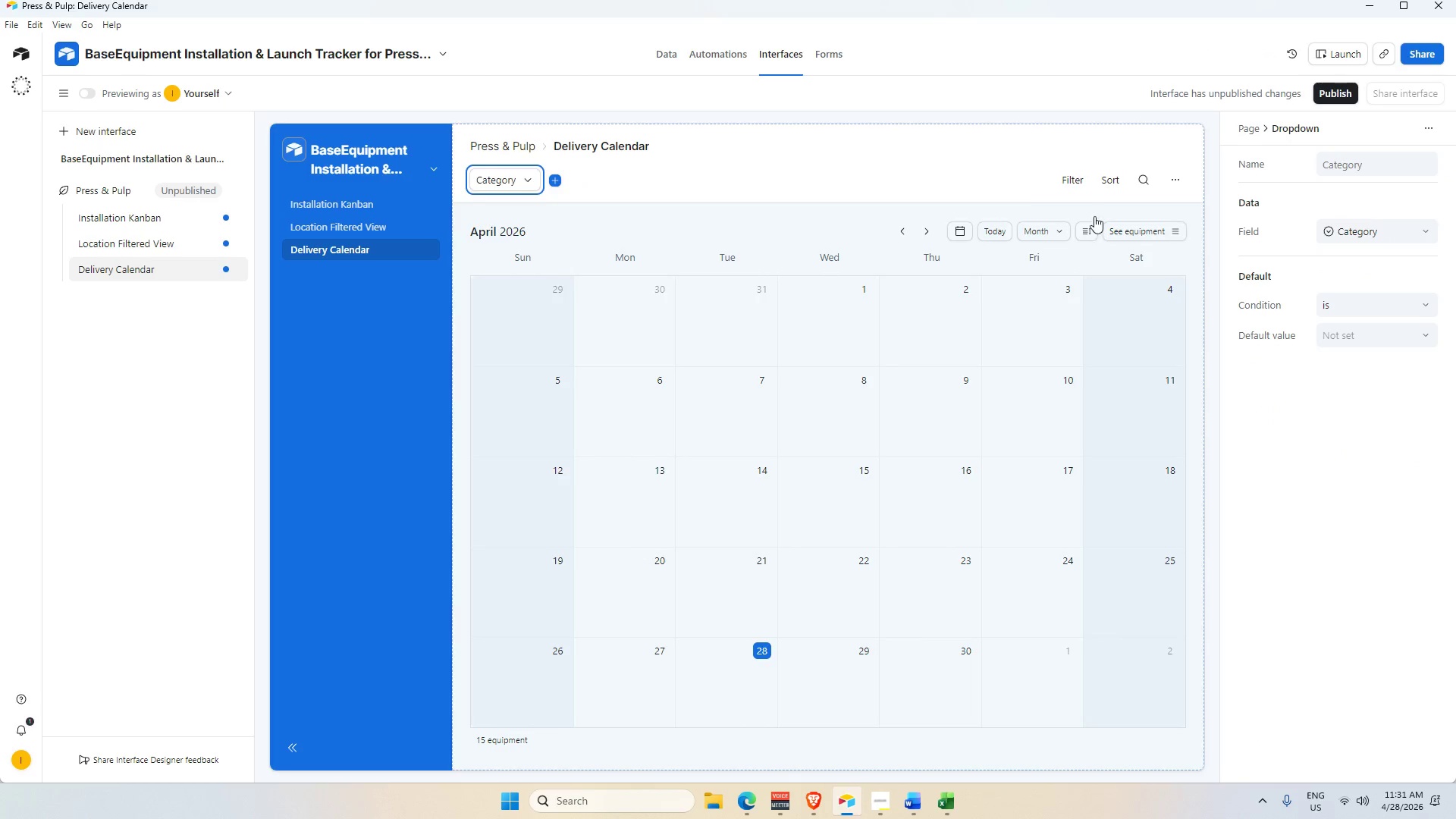 
wait(6.02)
 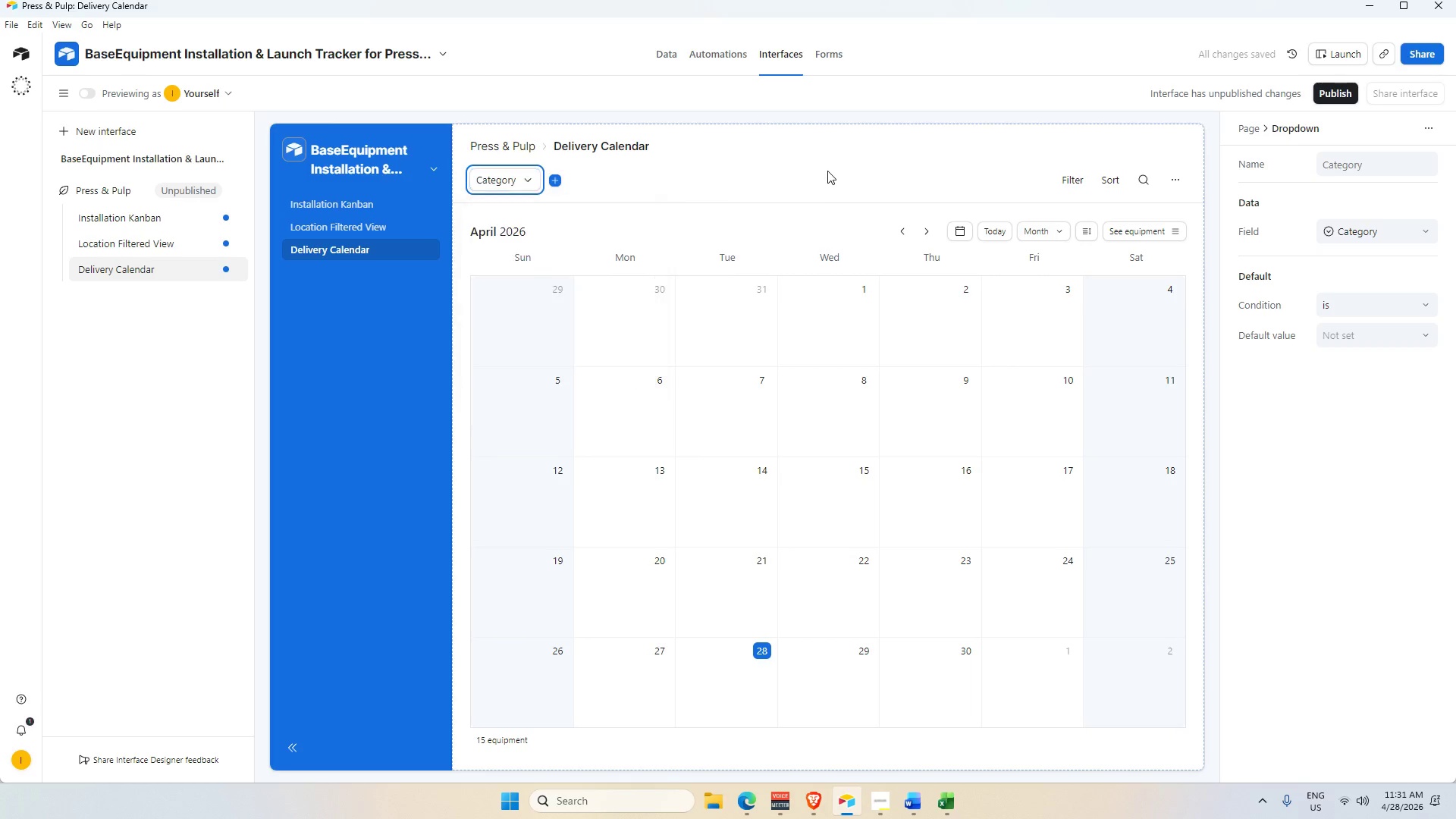 
left_click([1334, 436])
 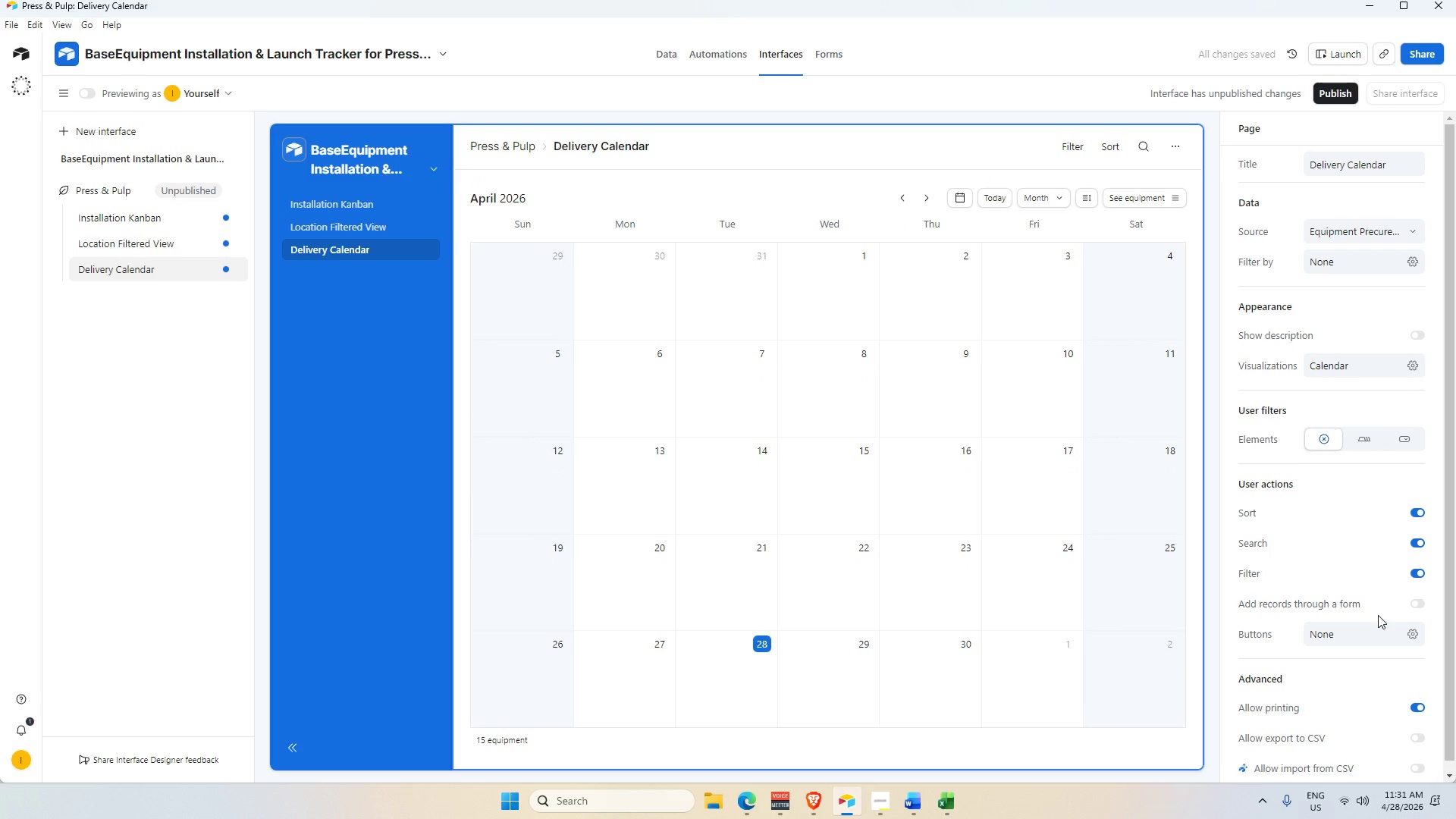 
scroll: coordinate [1326, 318], scroll_direction: up, amount: 1.0
 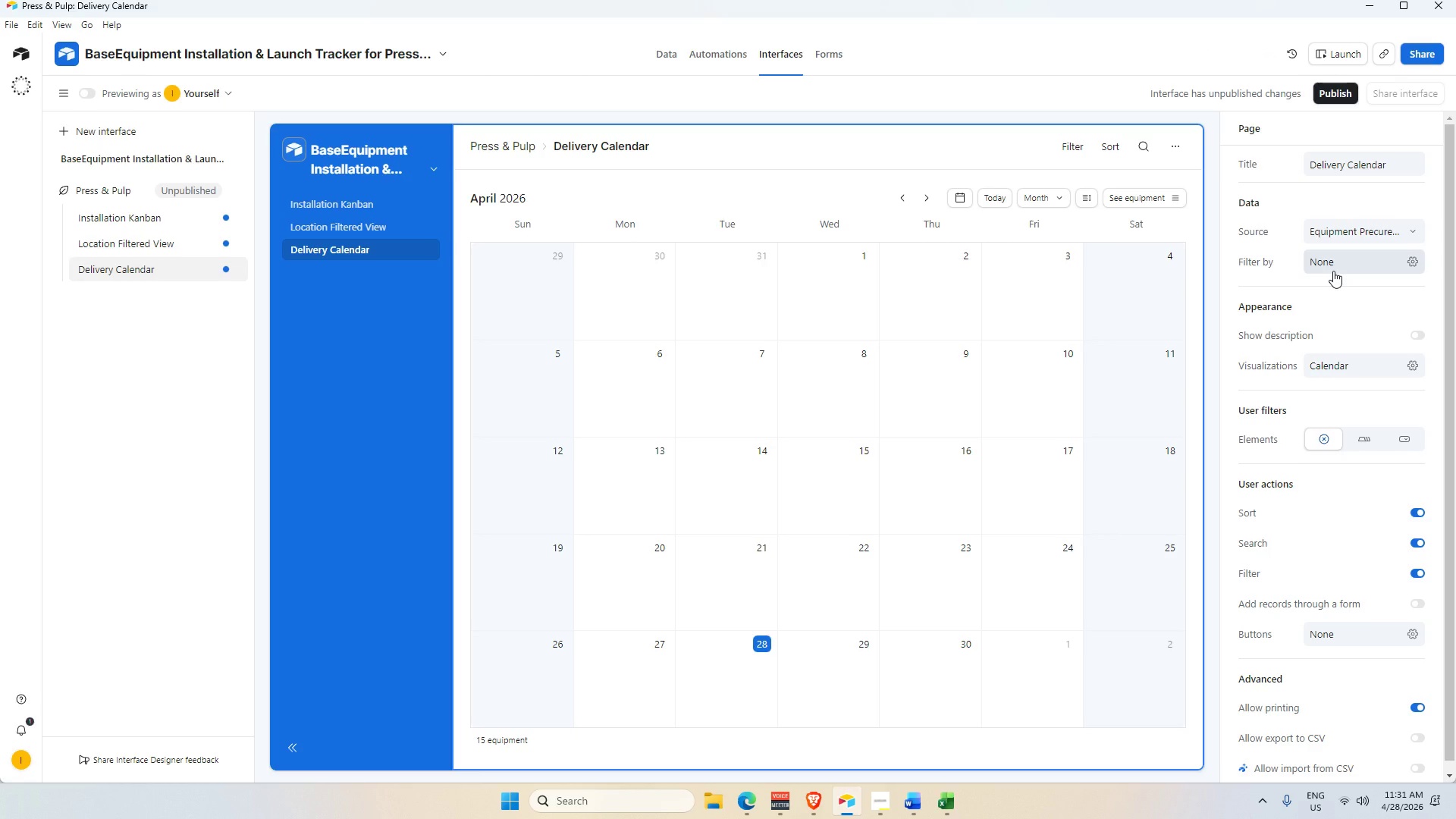 
wait(38.24)
 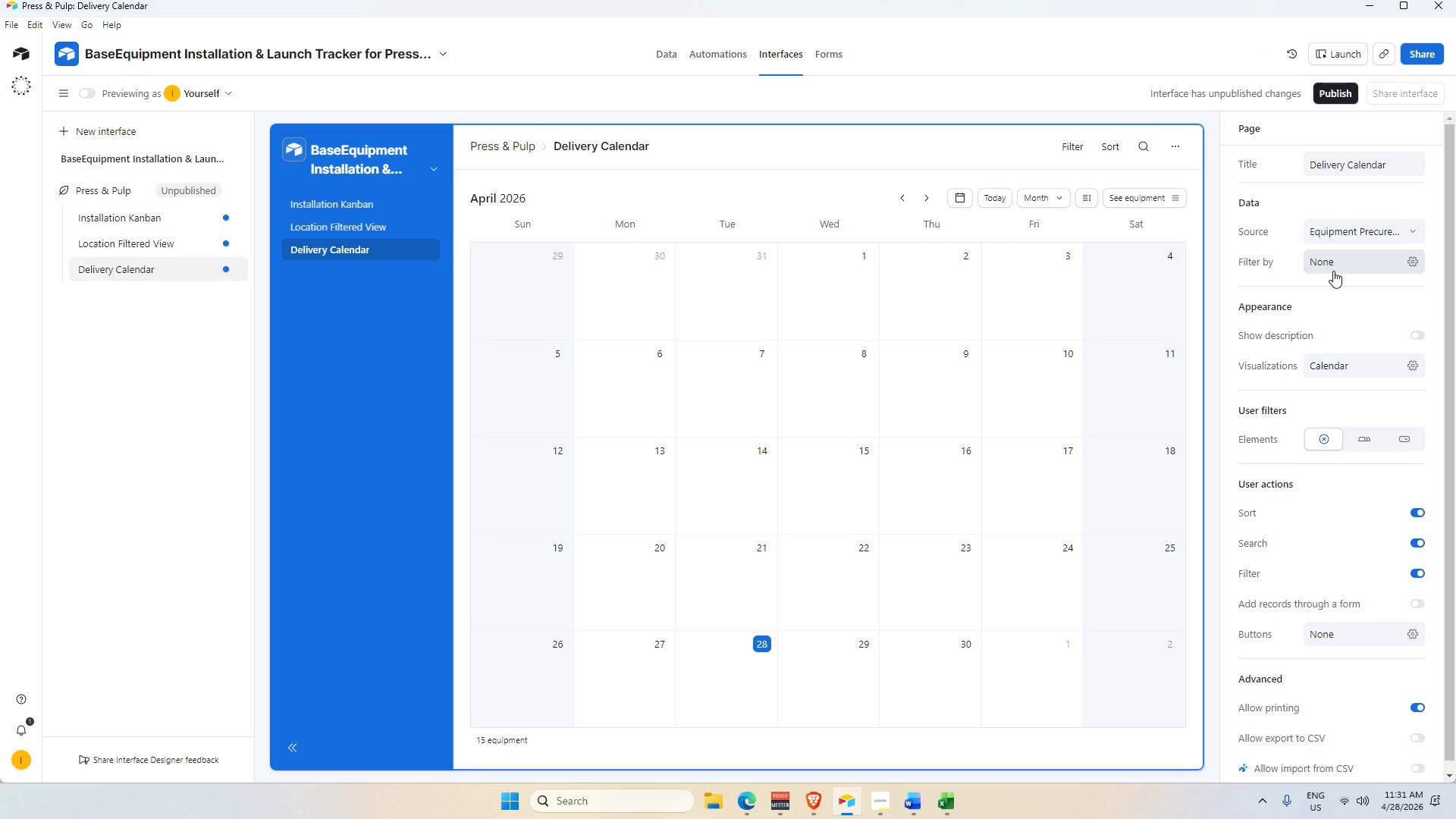 
scroll: coordinate [1309, 496], scroll_direction: up, amount: 2.0
 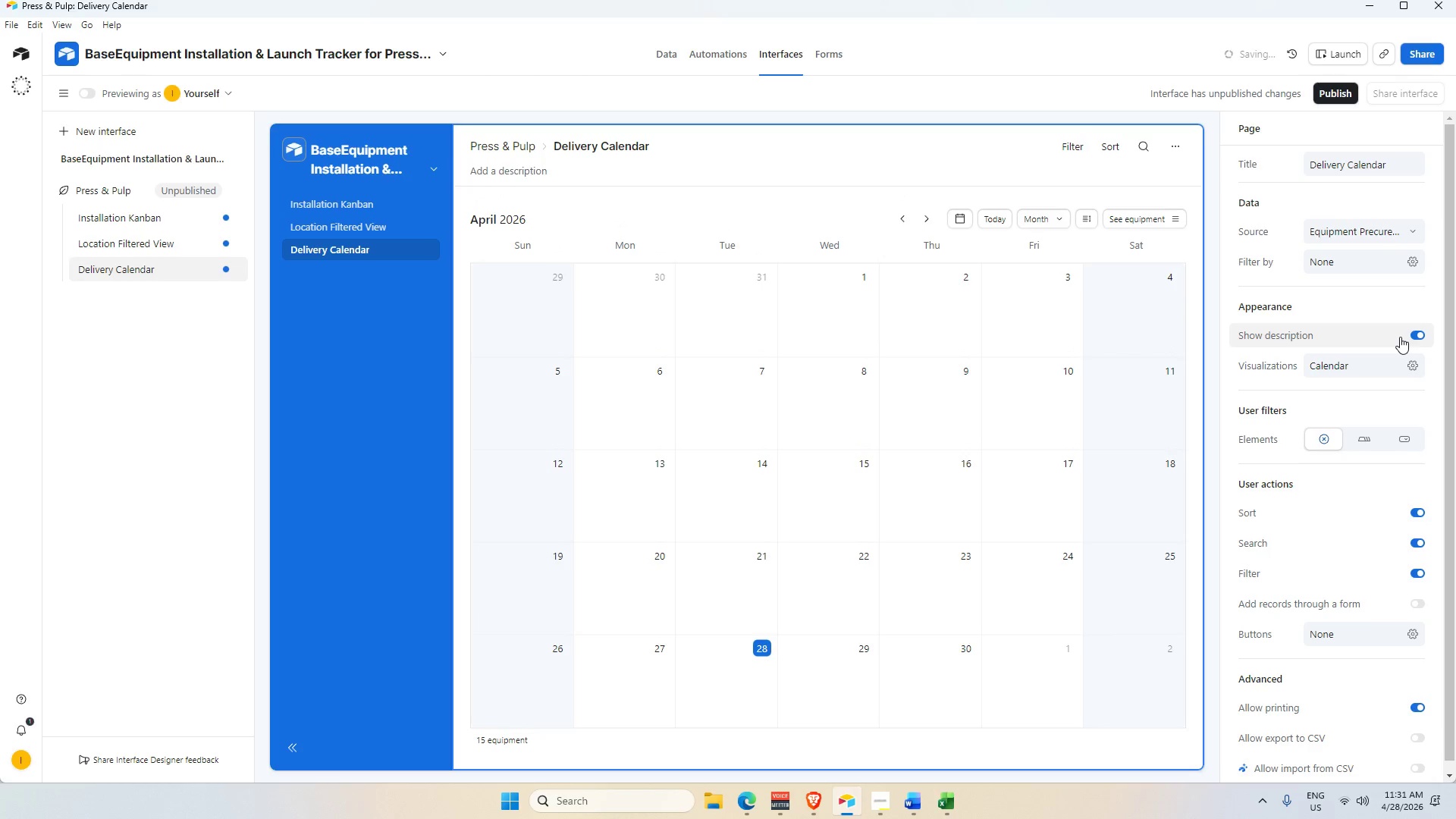 
left_click([381, 221])
 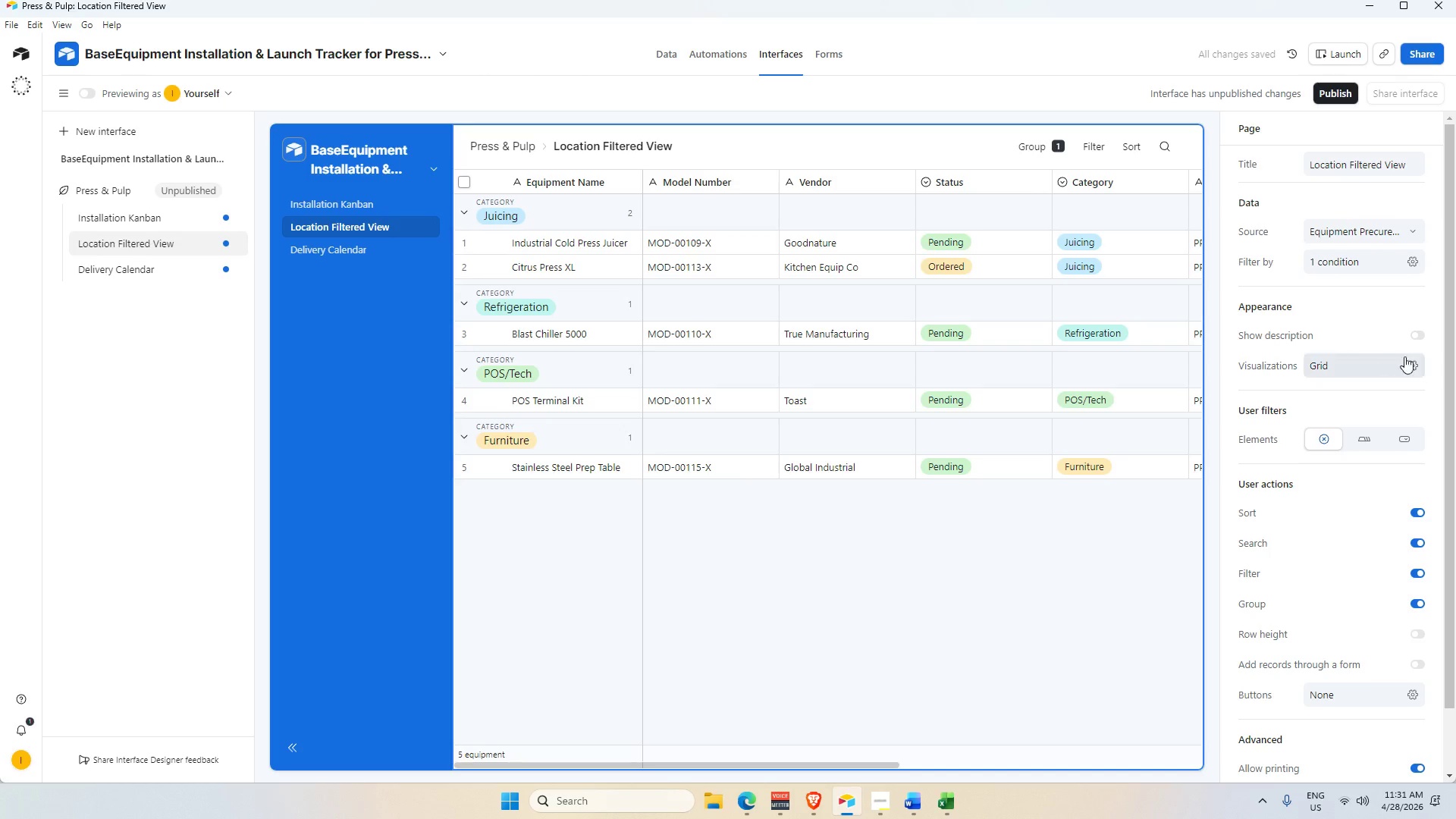 
left_click([1417, 337])
 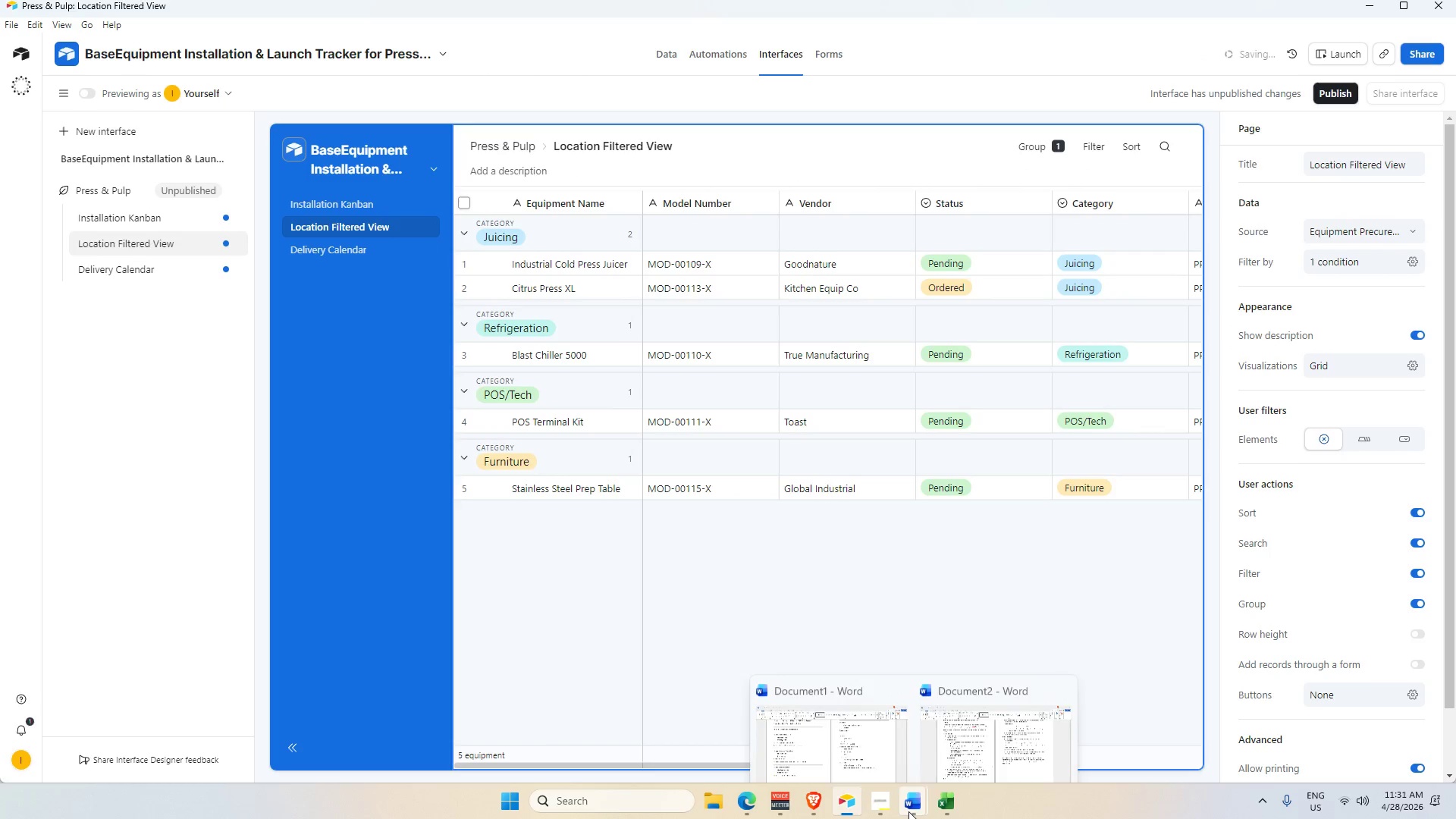 
left_click([960, 727])
 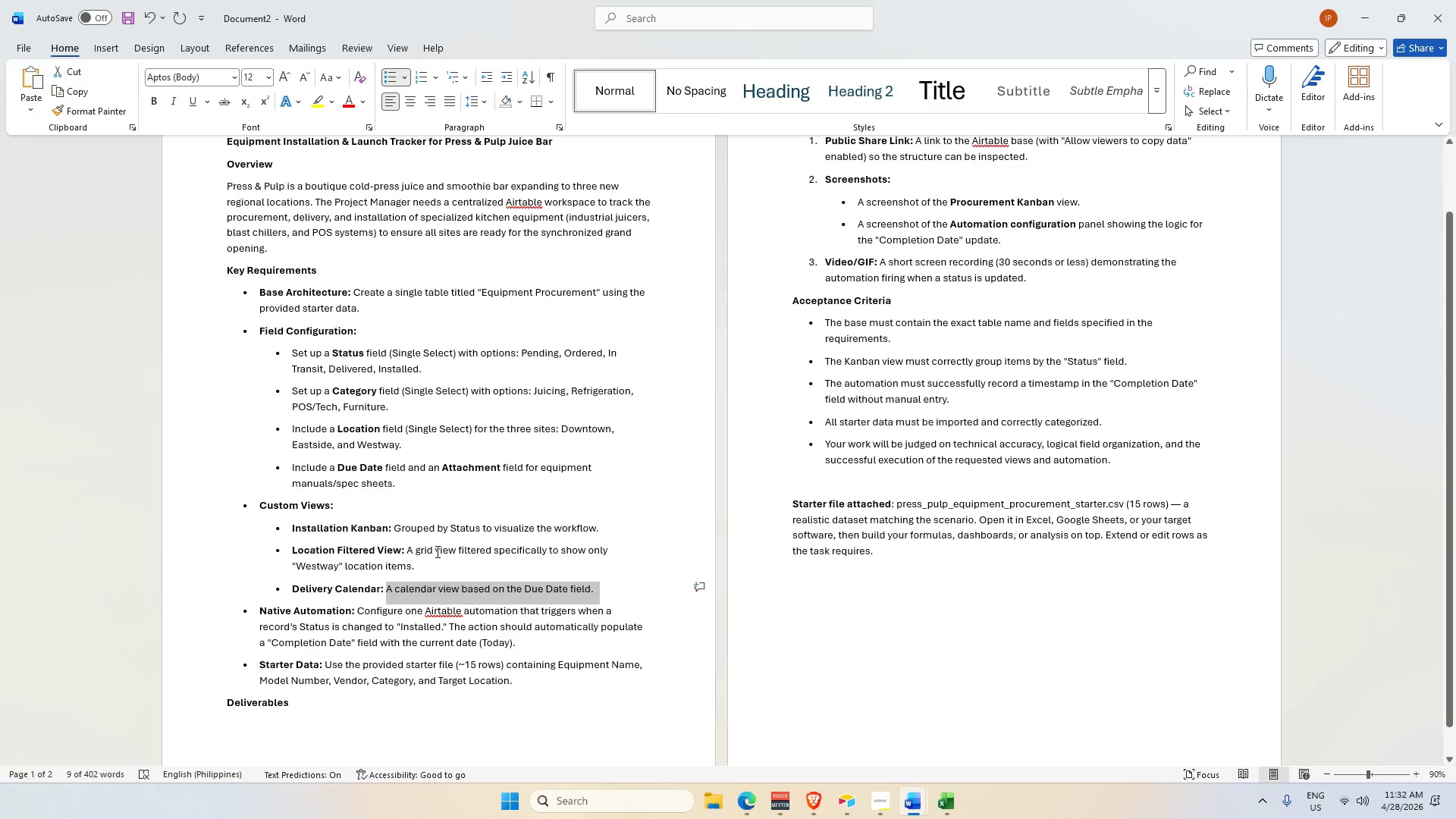 
left_click_drag(start_coordinate=[435, 549], to_coordinate=[450, 560])
 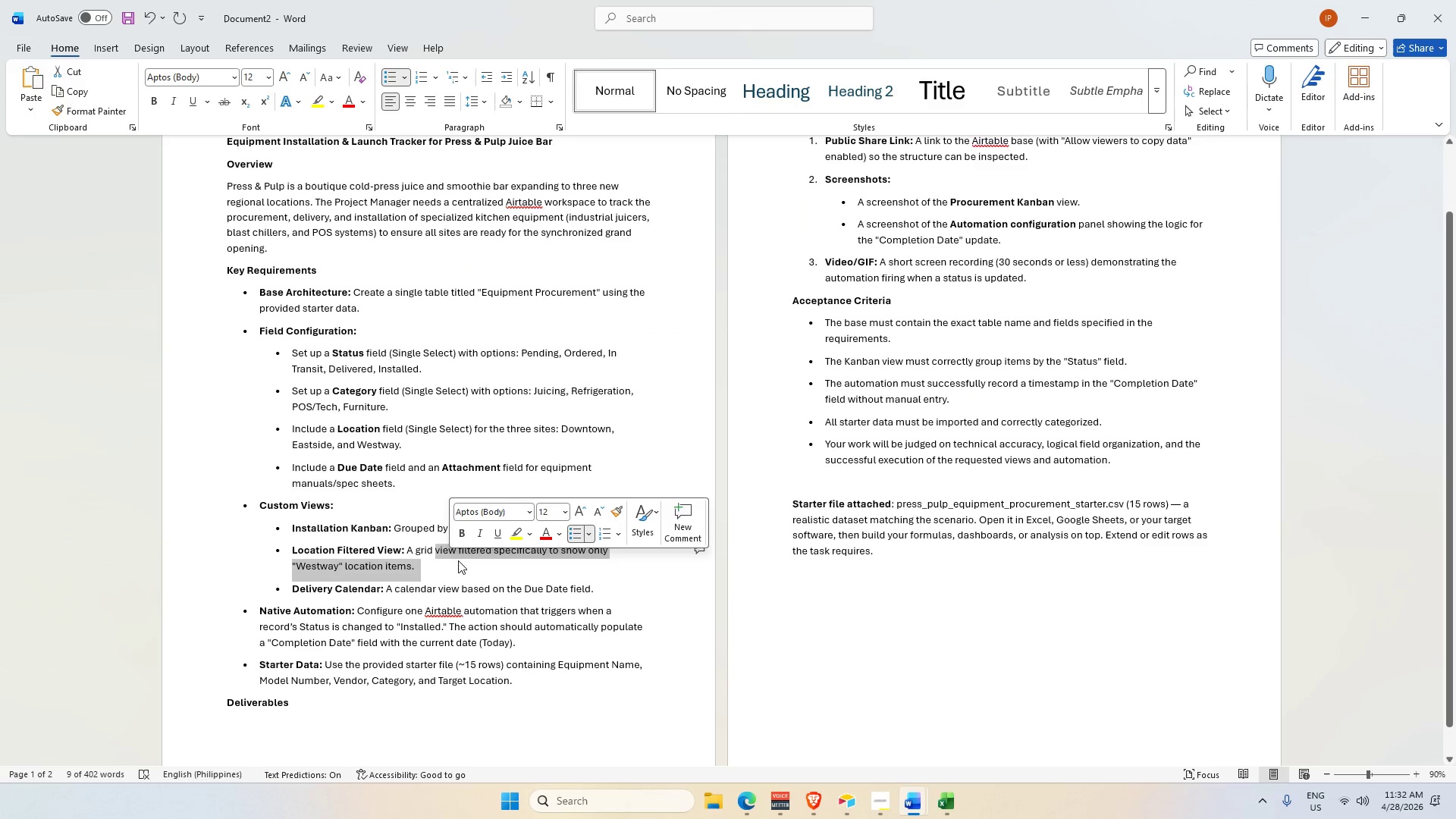 
key(Control+C)
 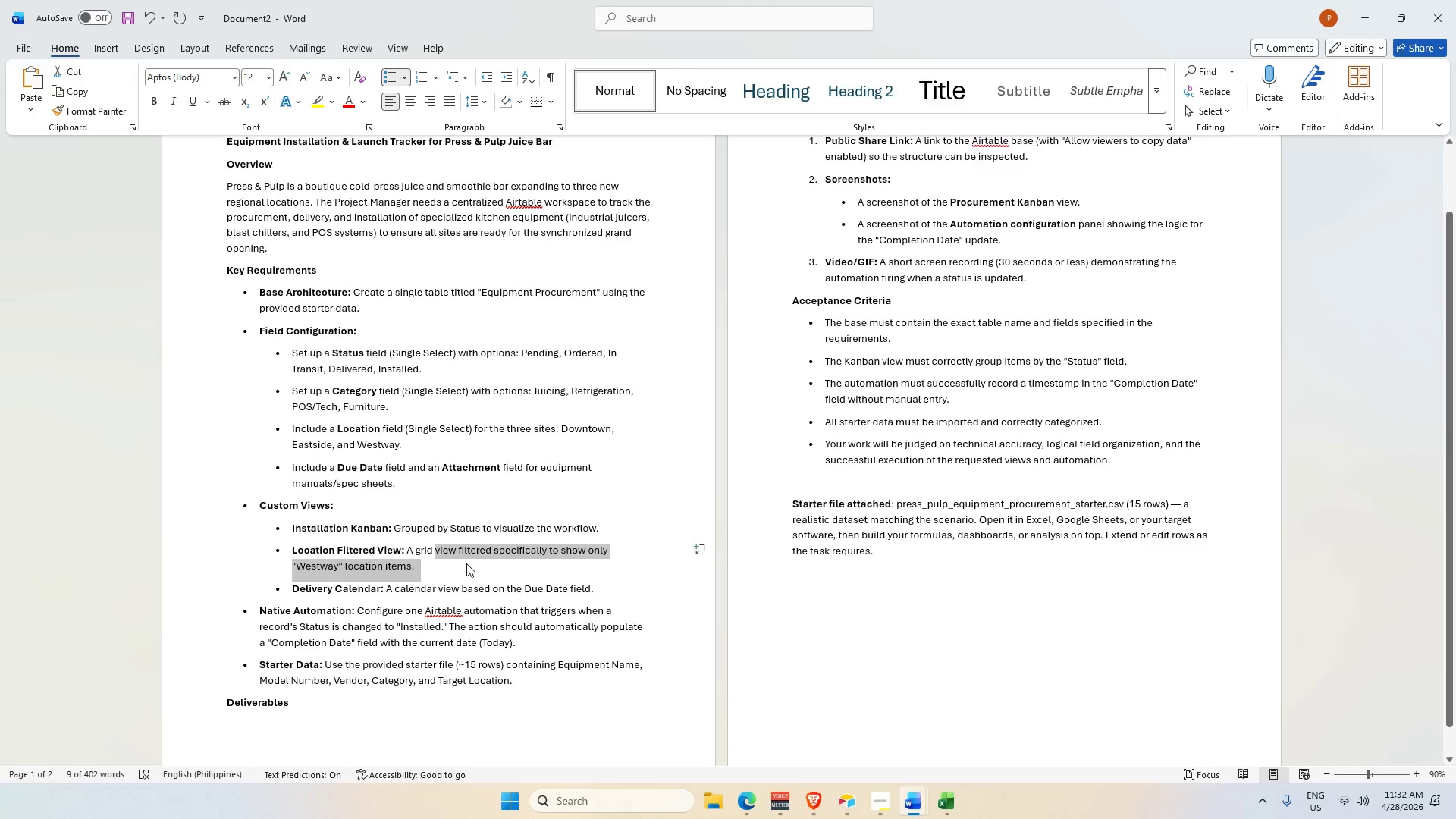 
key(Alt+AltLeft)
 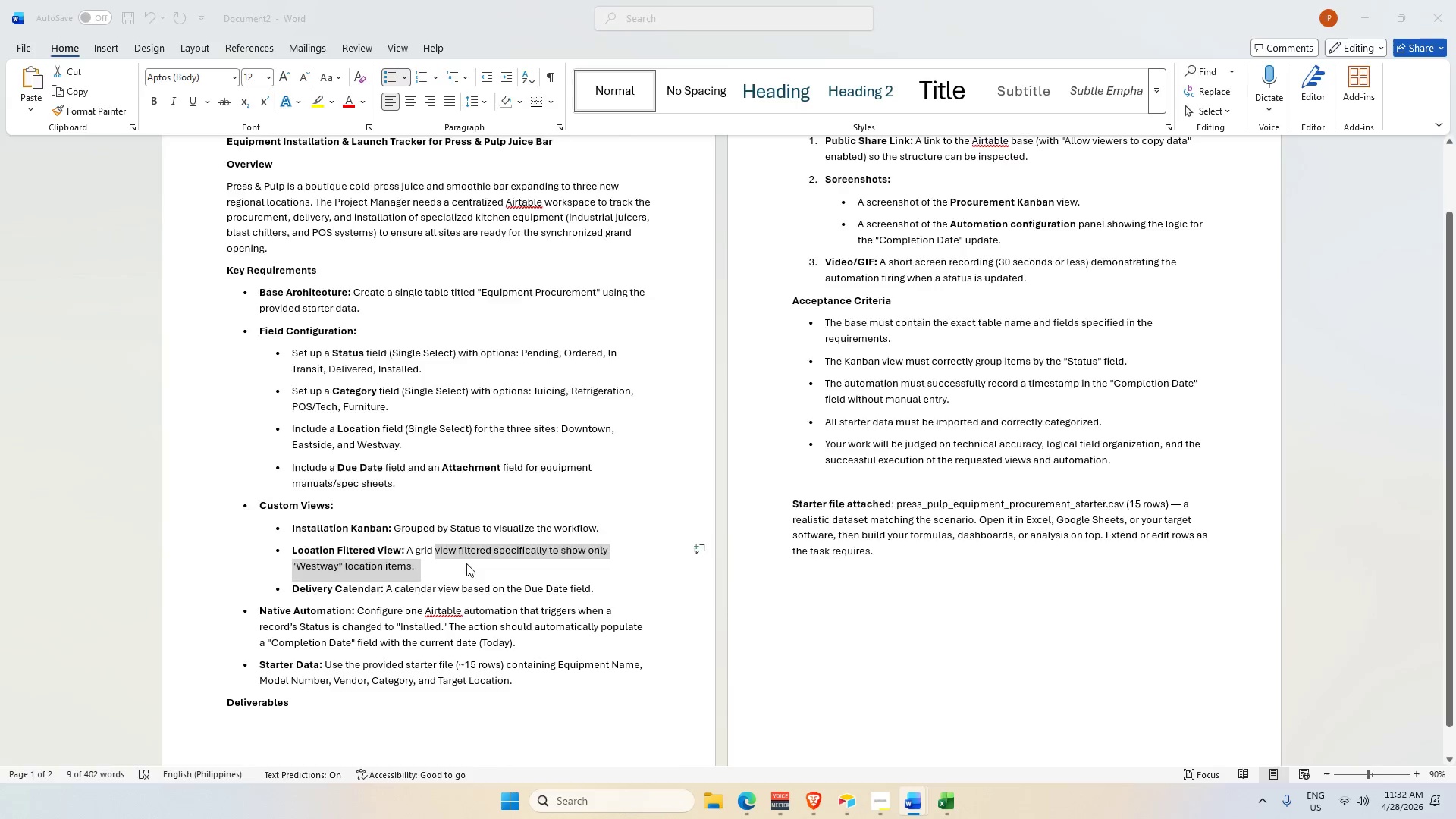 
key(Alt+Tab)
 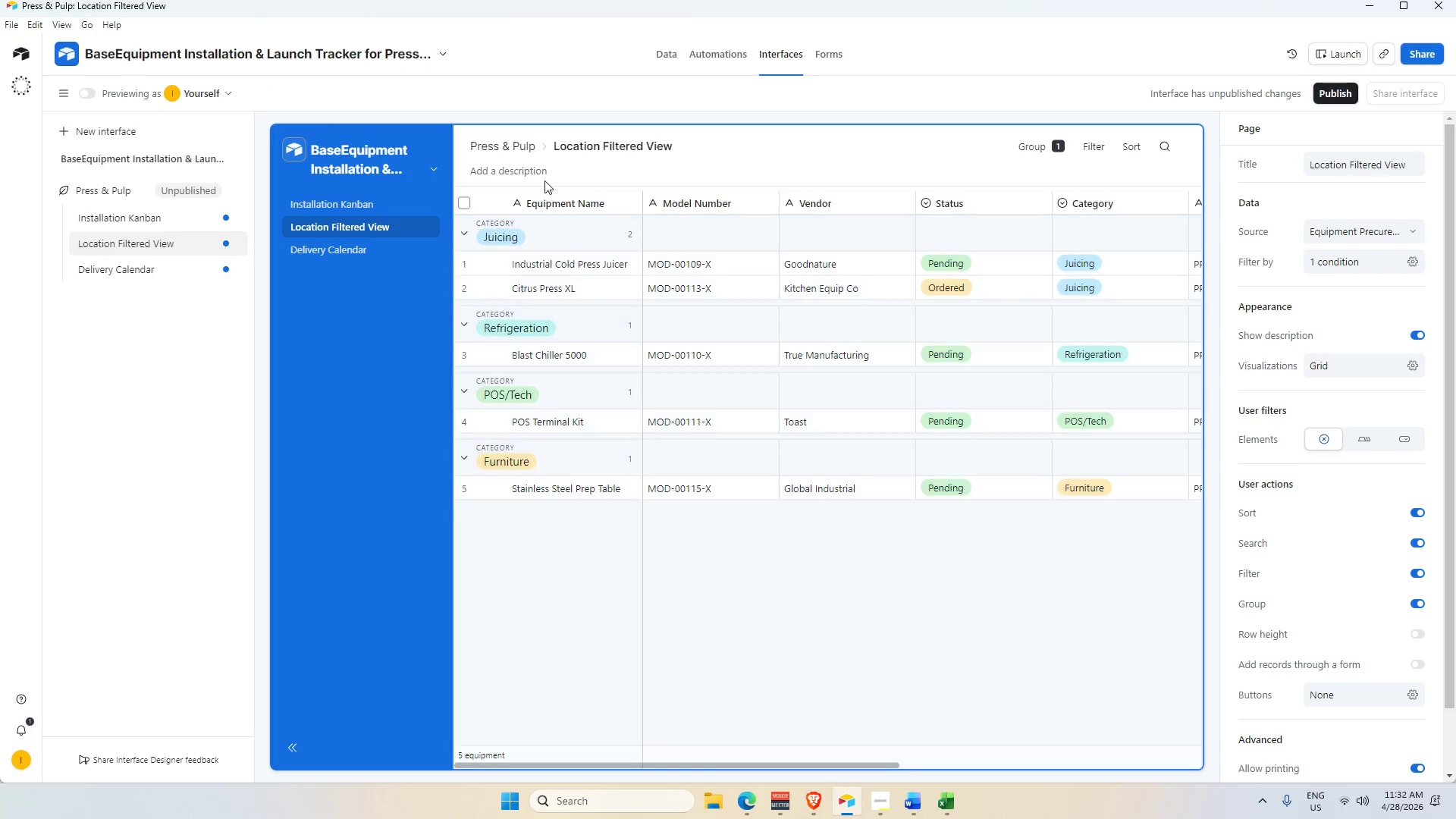 
left_click([538, 167])
 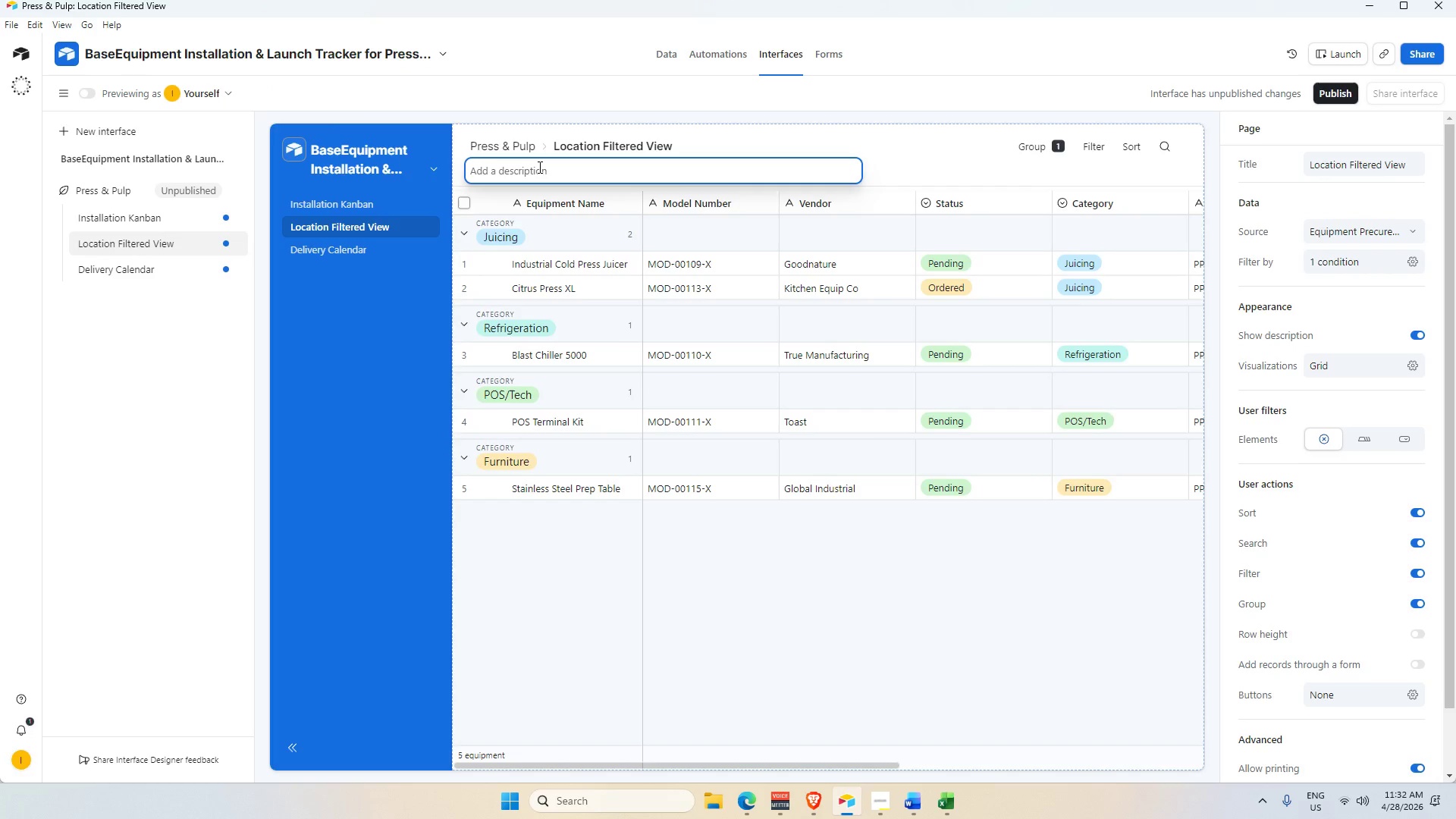 
left_click([538, 167])
 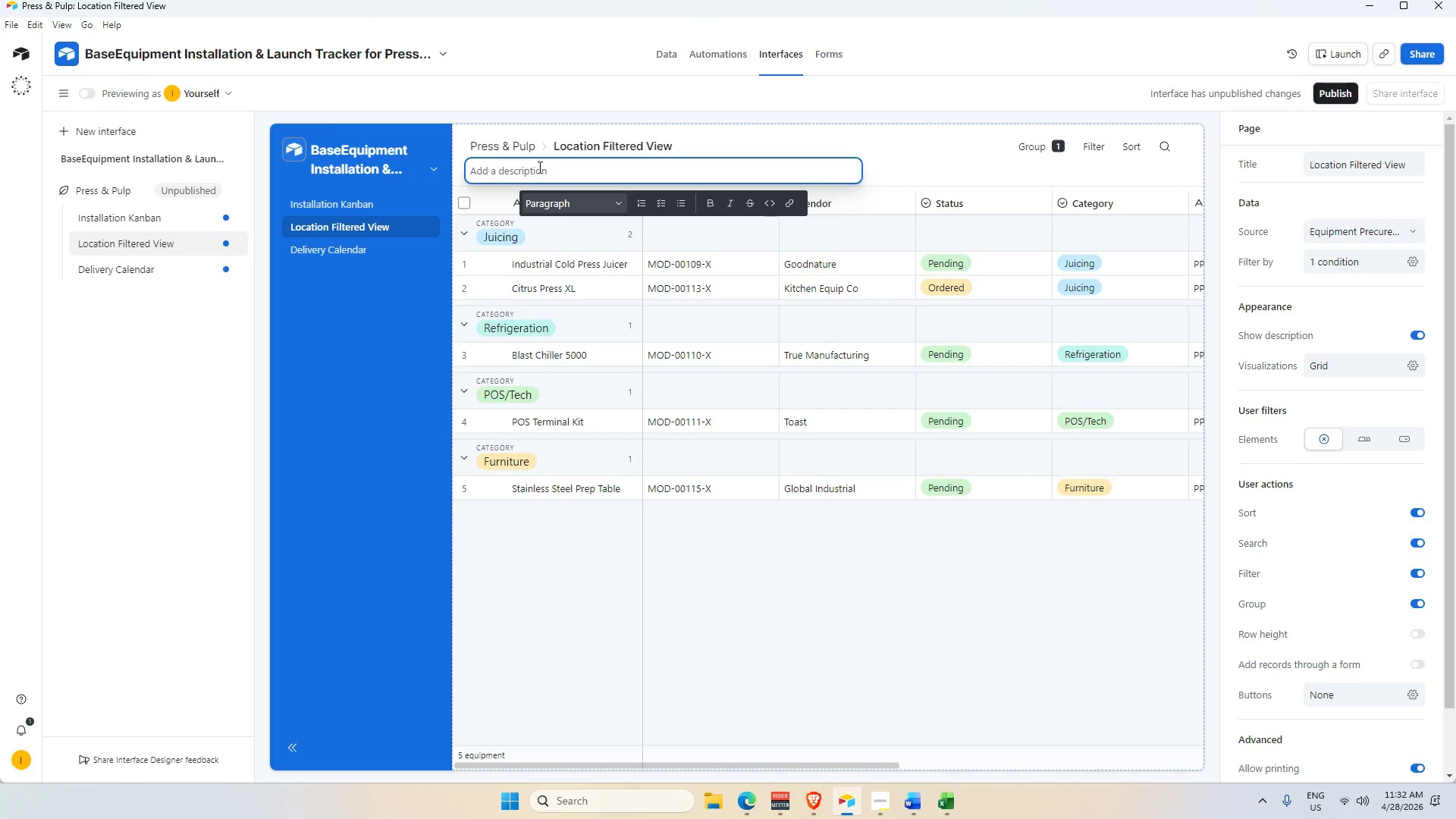 
key(Control+V)
 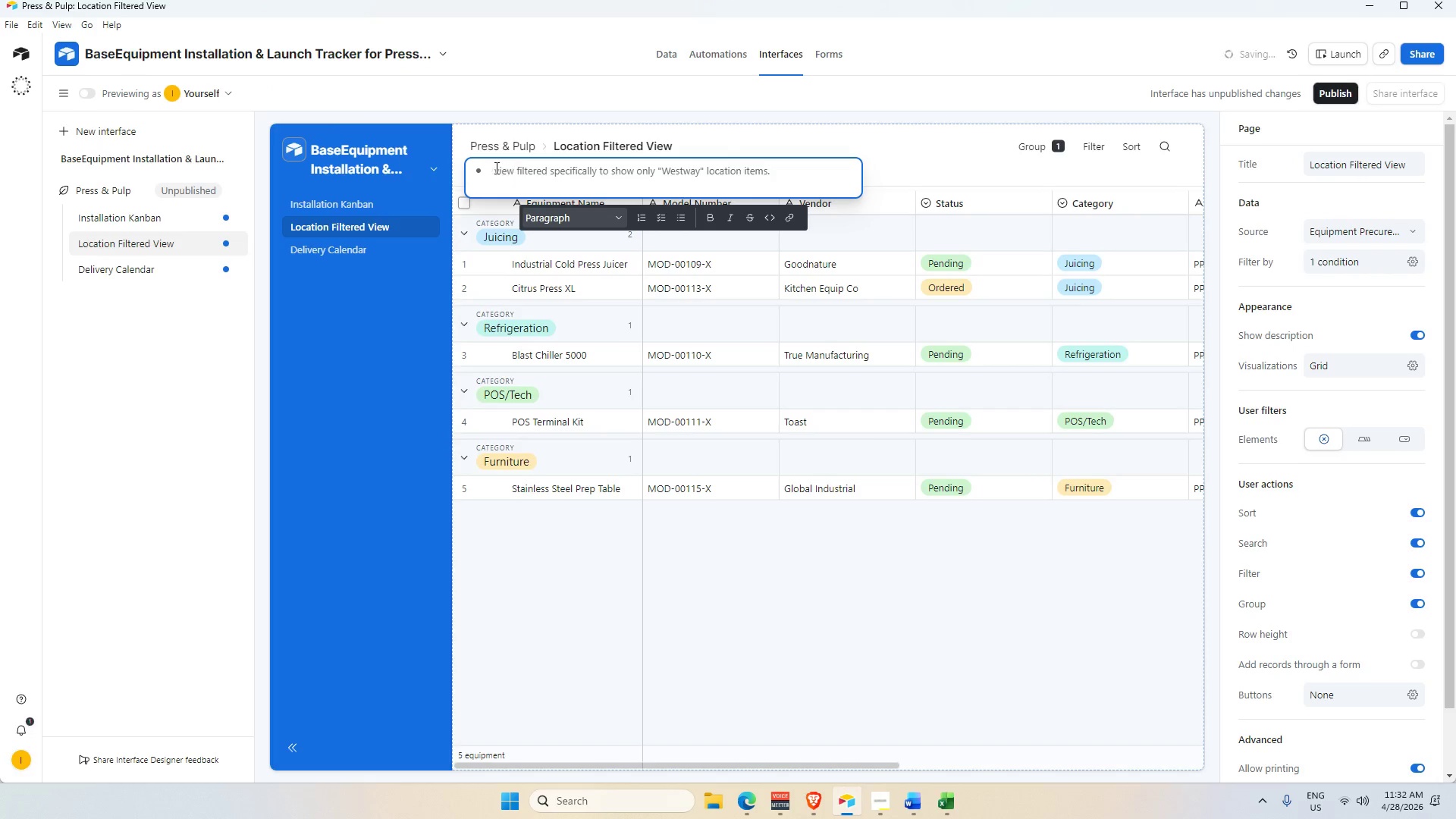 
left_click_drag(start_coordinate=[494, 168], to_coordinate=[422, 186])
 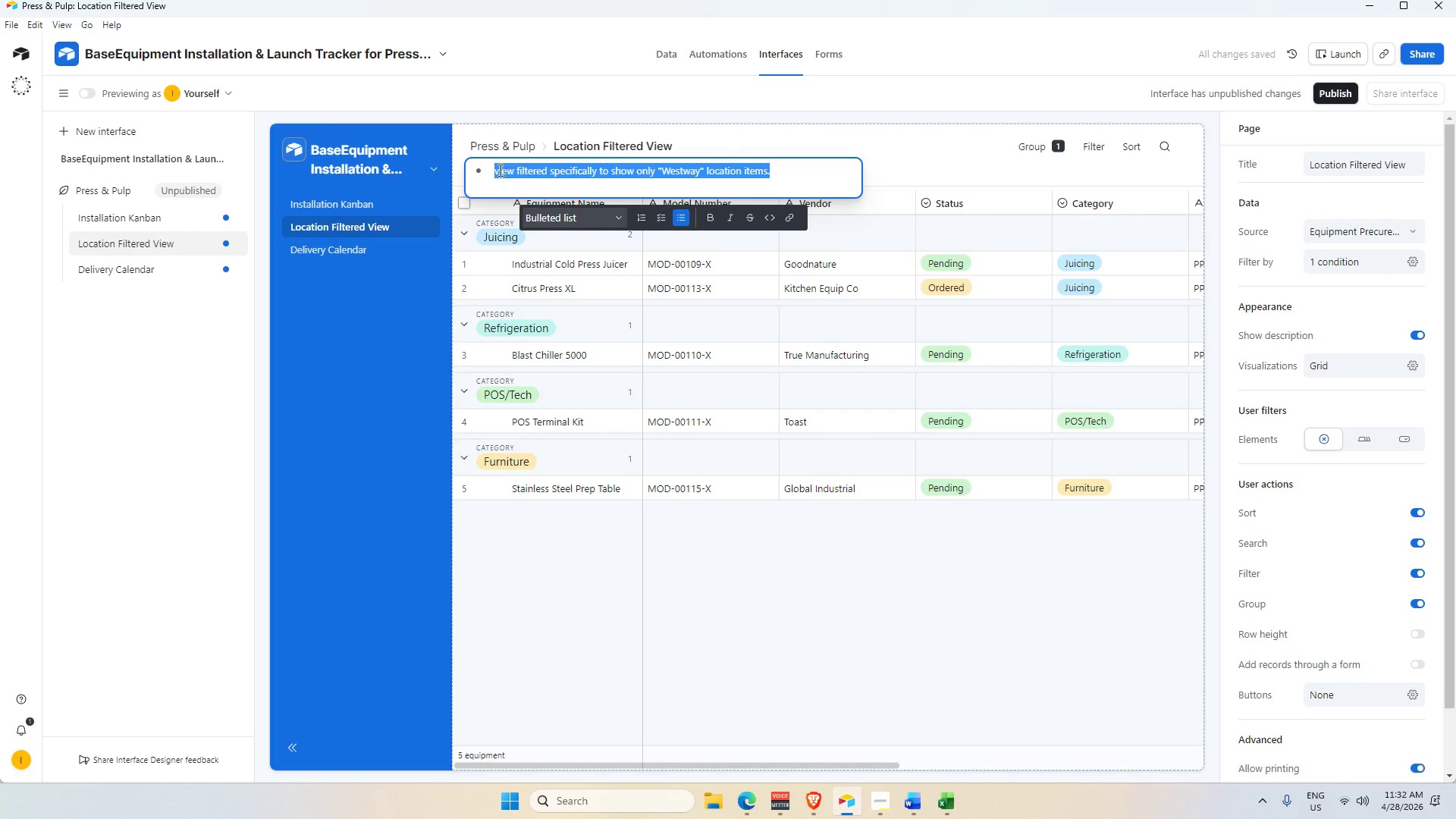 
left_click([495, 170])
 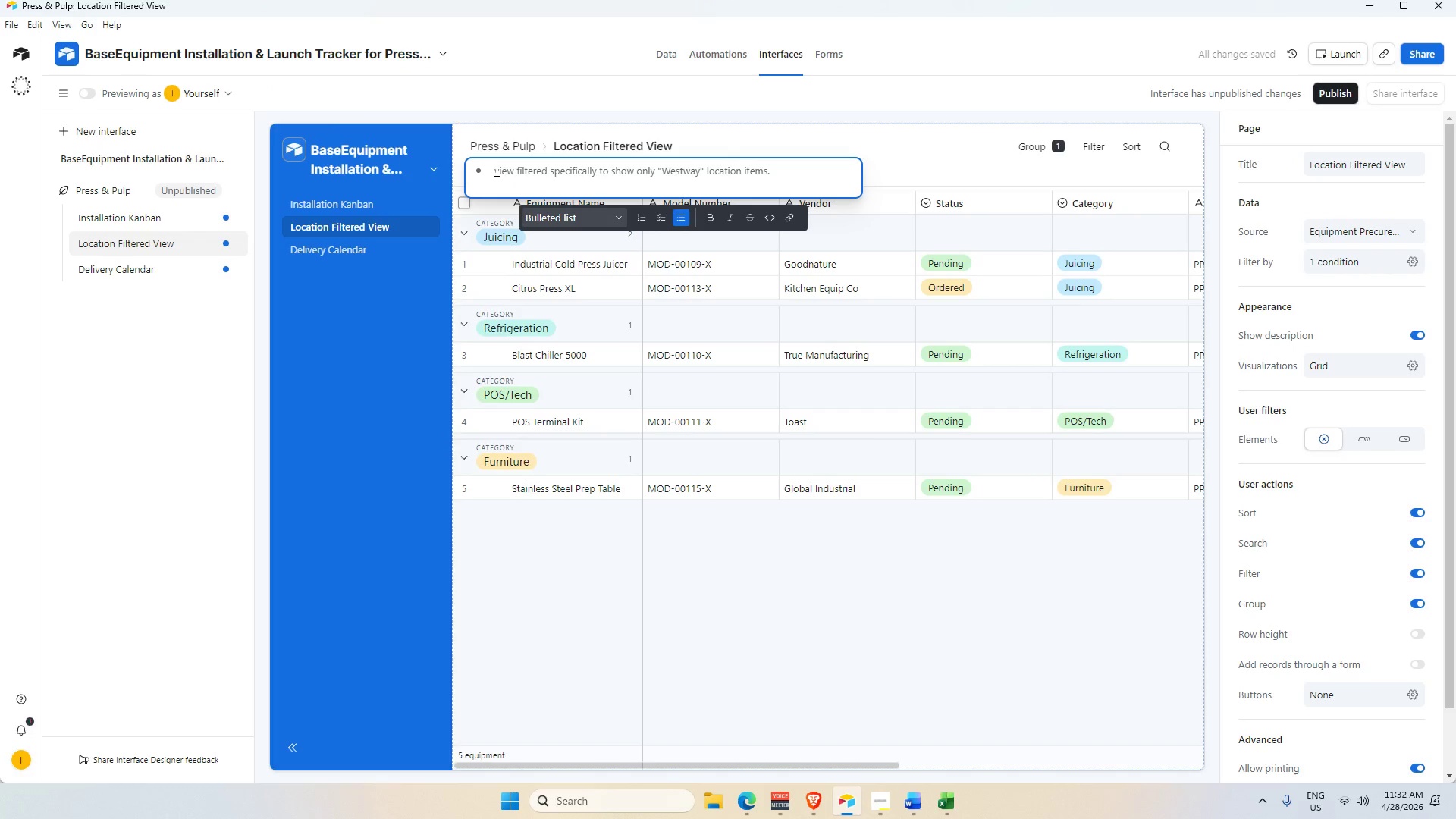 
key(Backspace)
 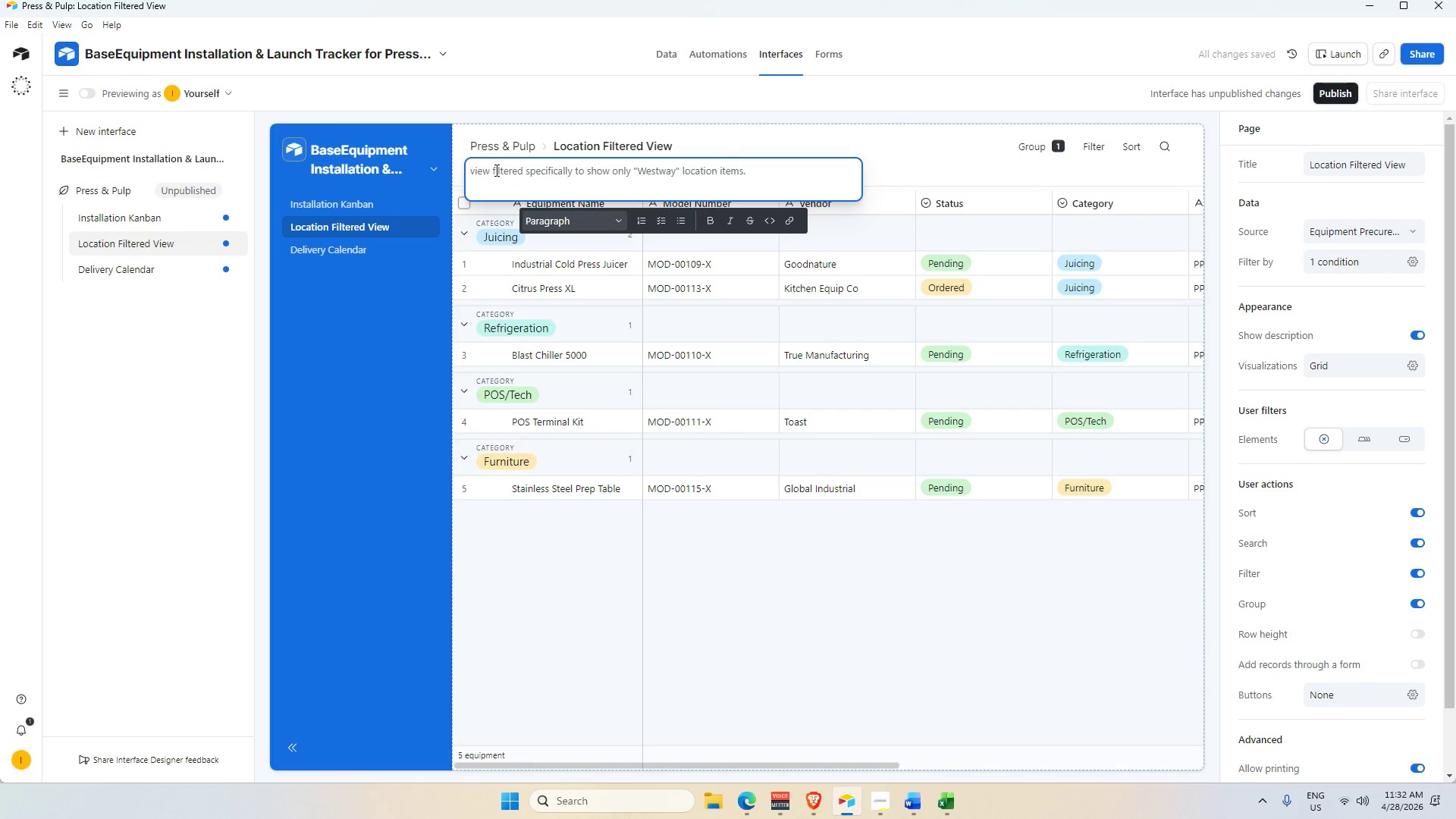 
key(Shift+A)
 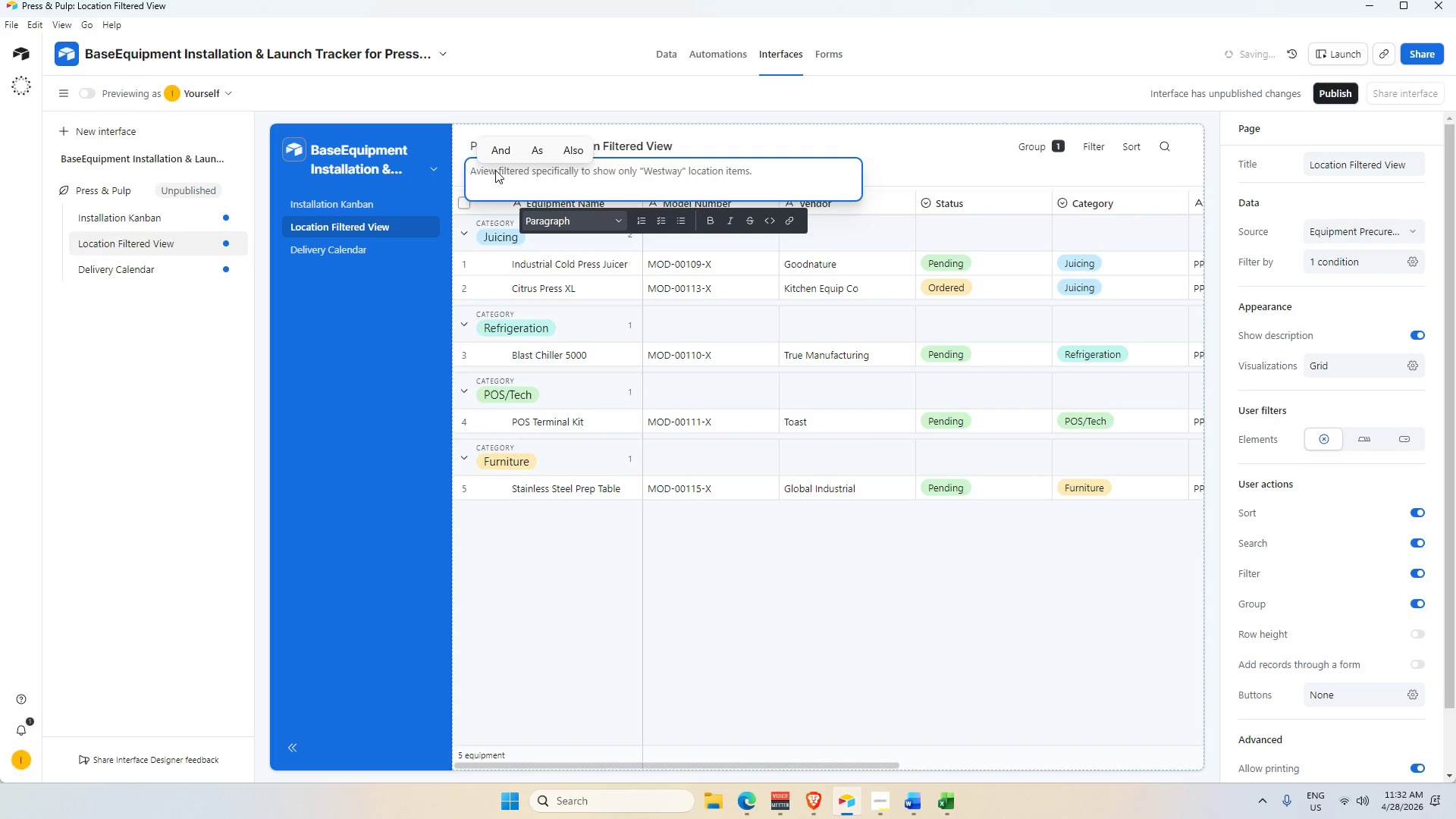 
key(Space)
 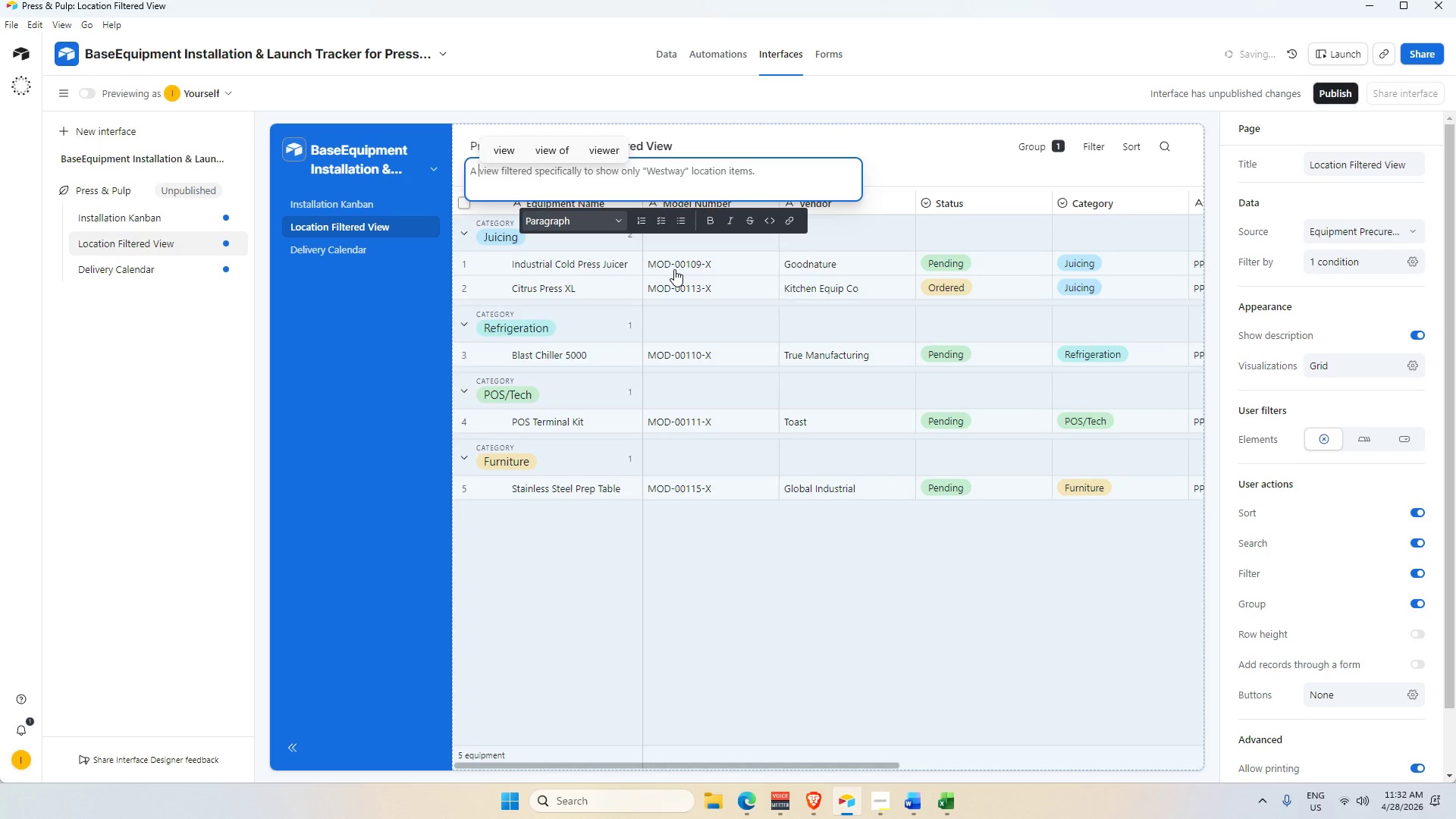 
key(Enter)
 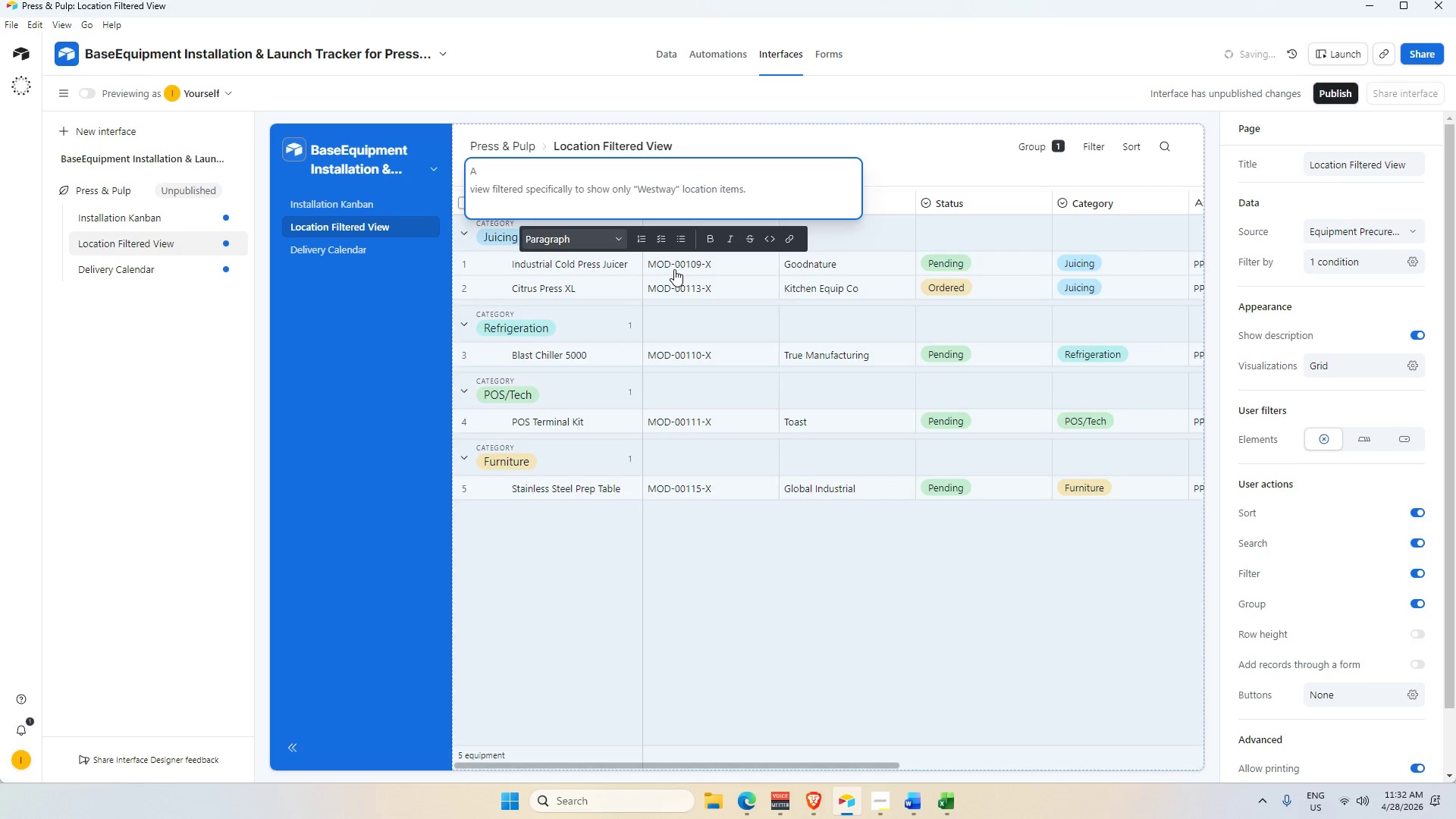 
key(Backspace)
 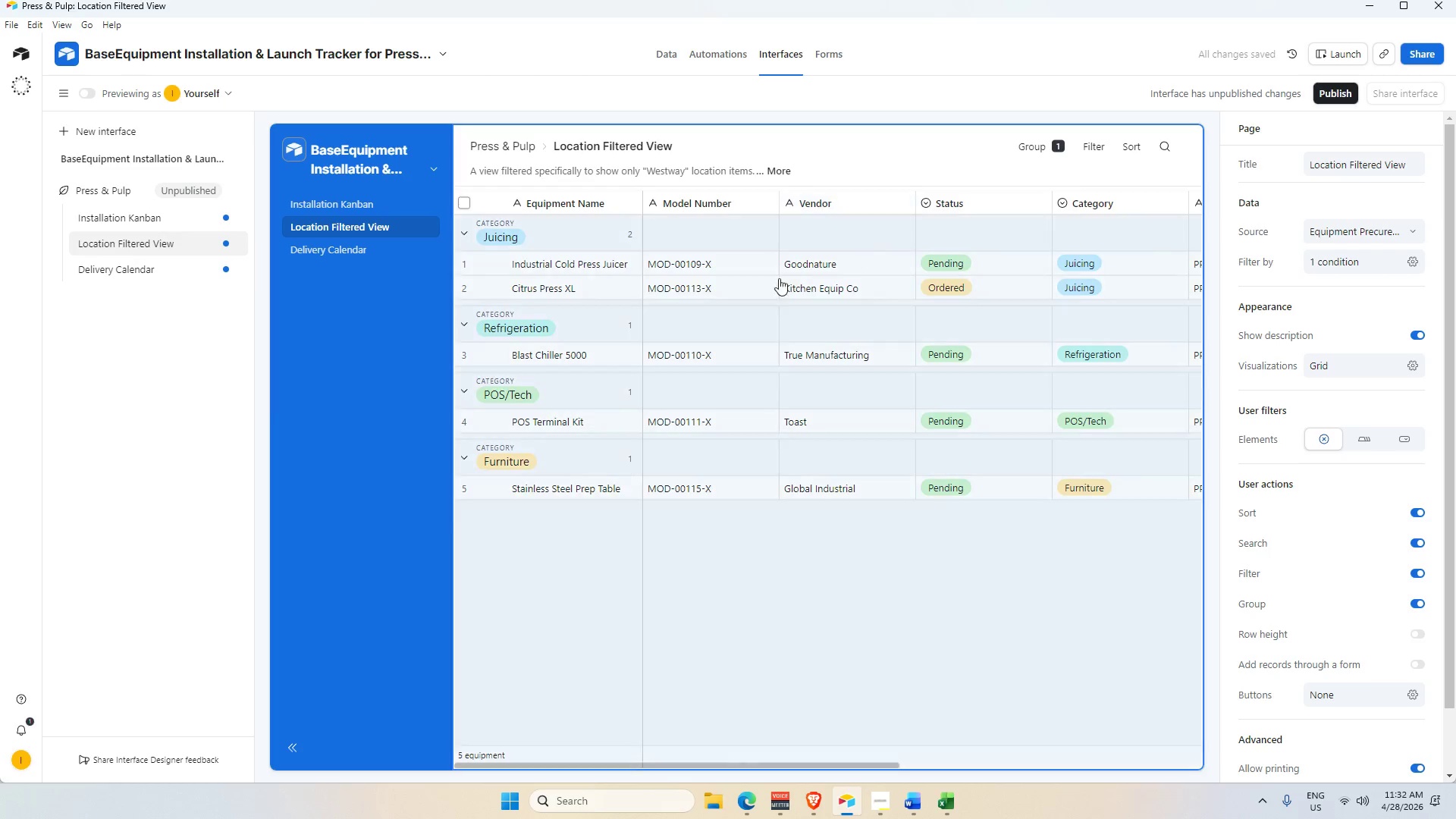 
left_click([354, 244])
 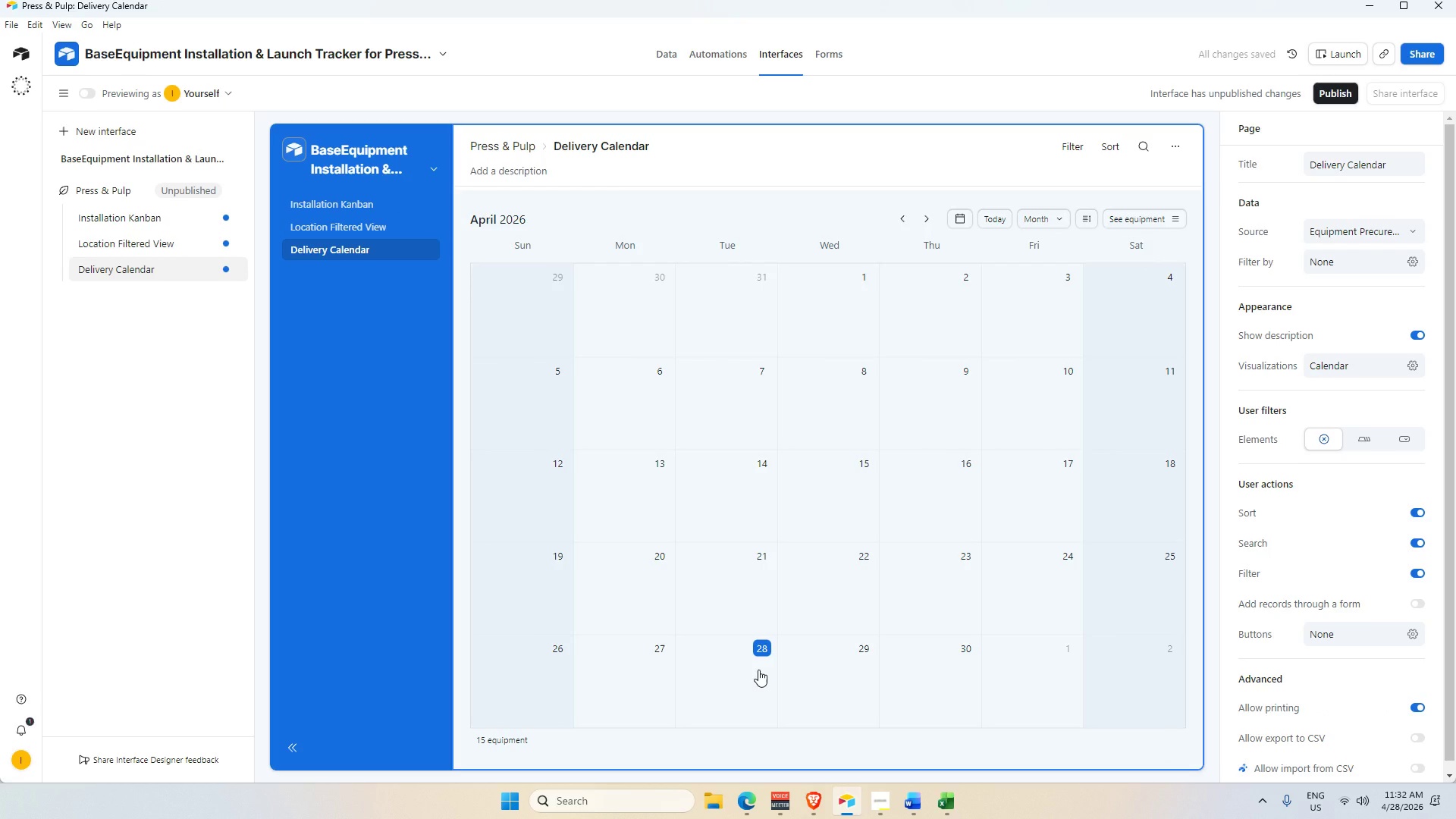 
wait(6.67)
 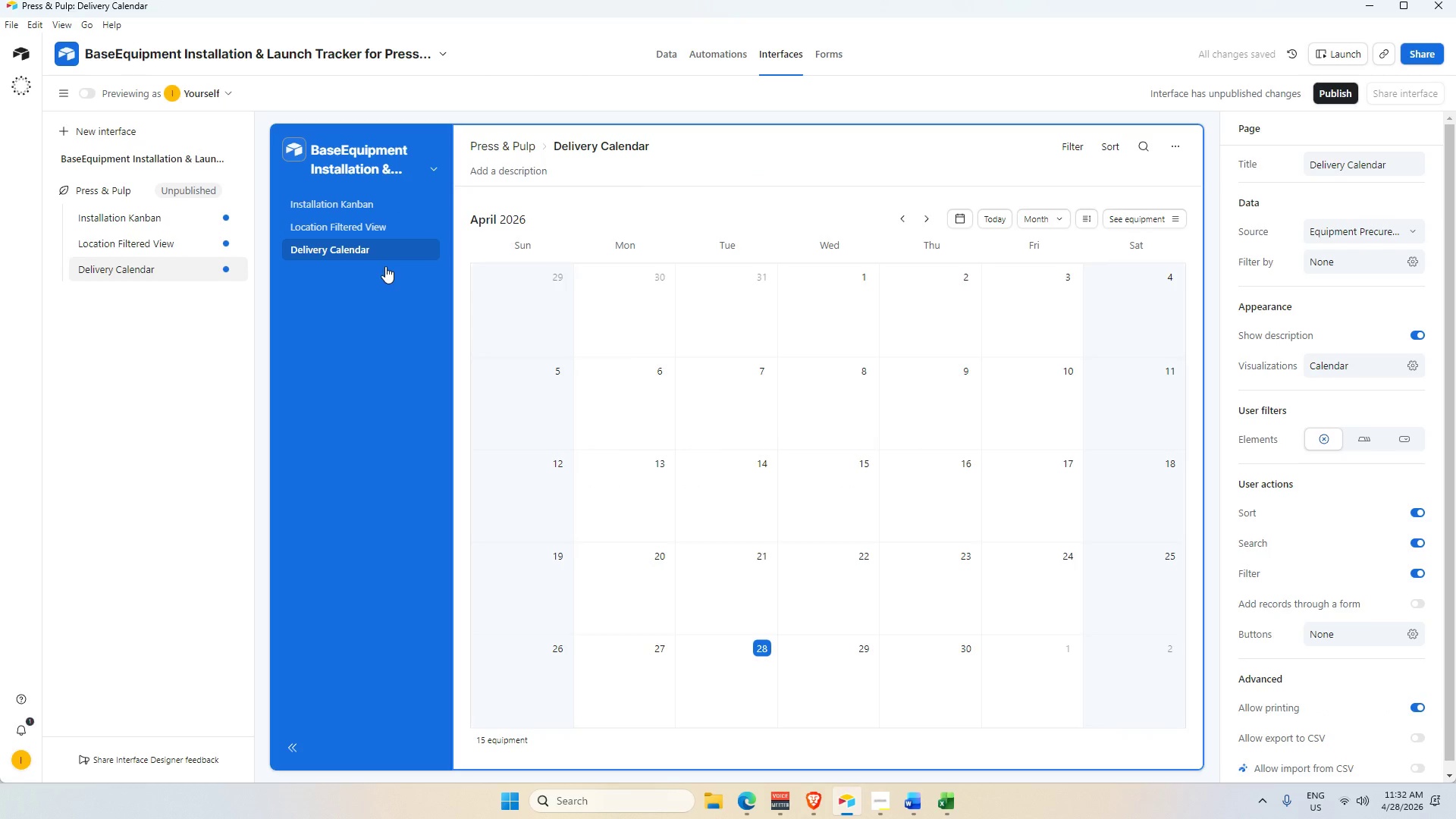 
key(Alt+AltLeft)
 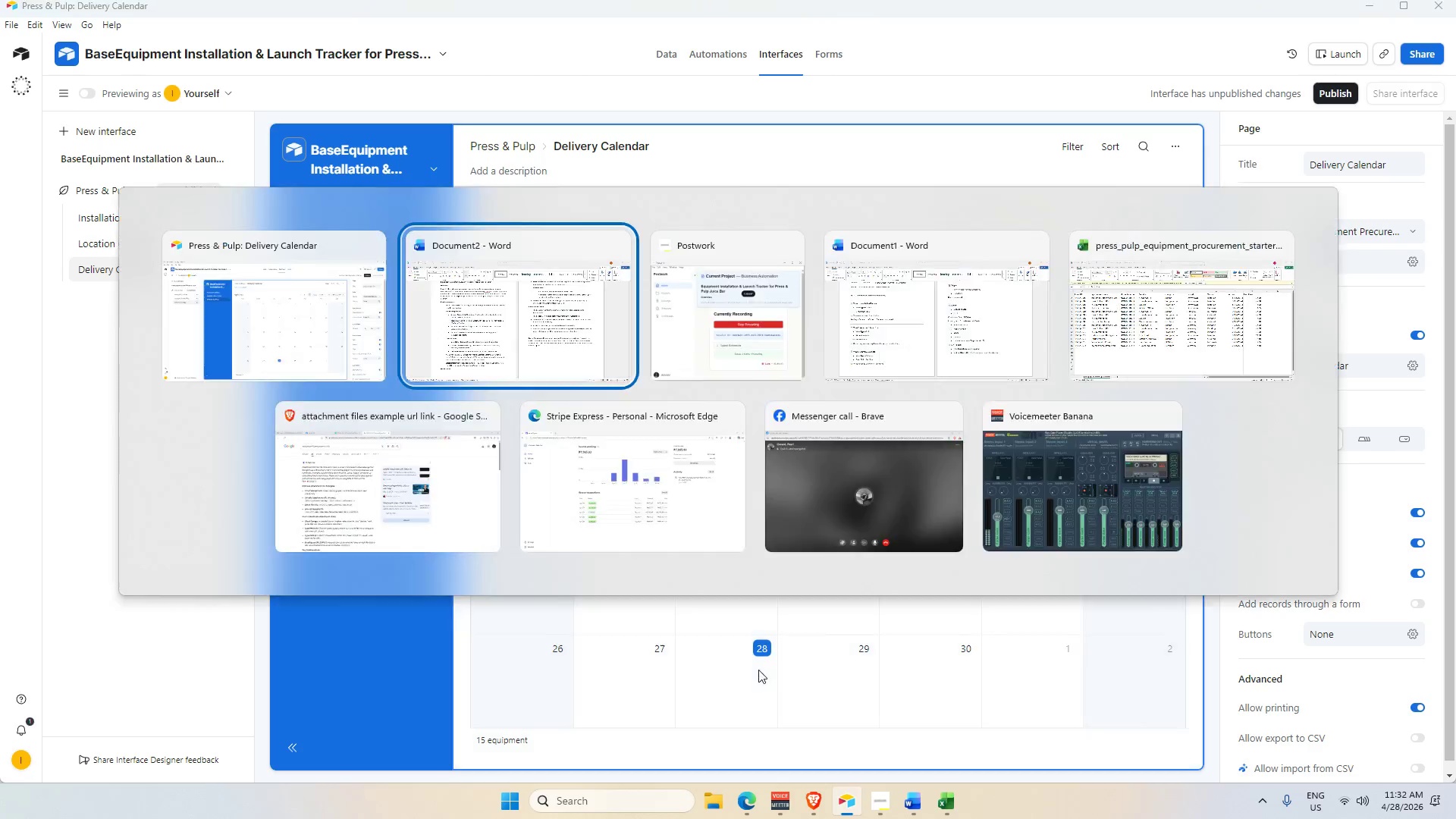 
key(Alt+Tab)
 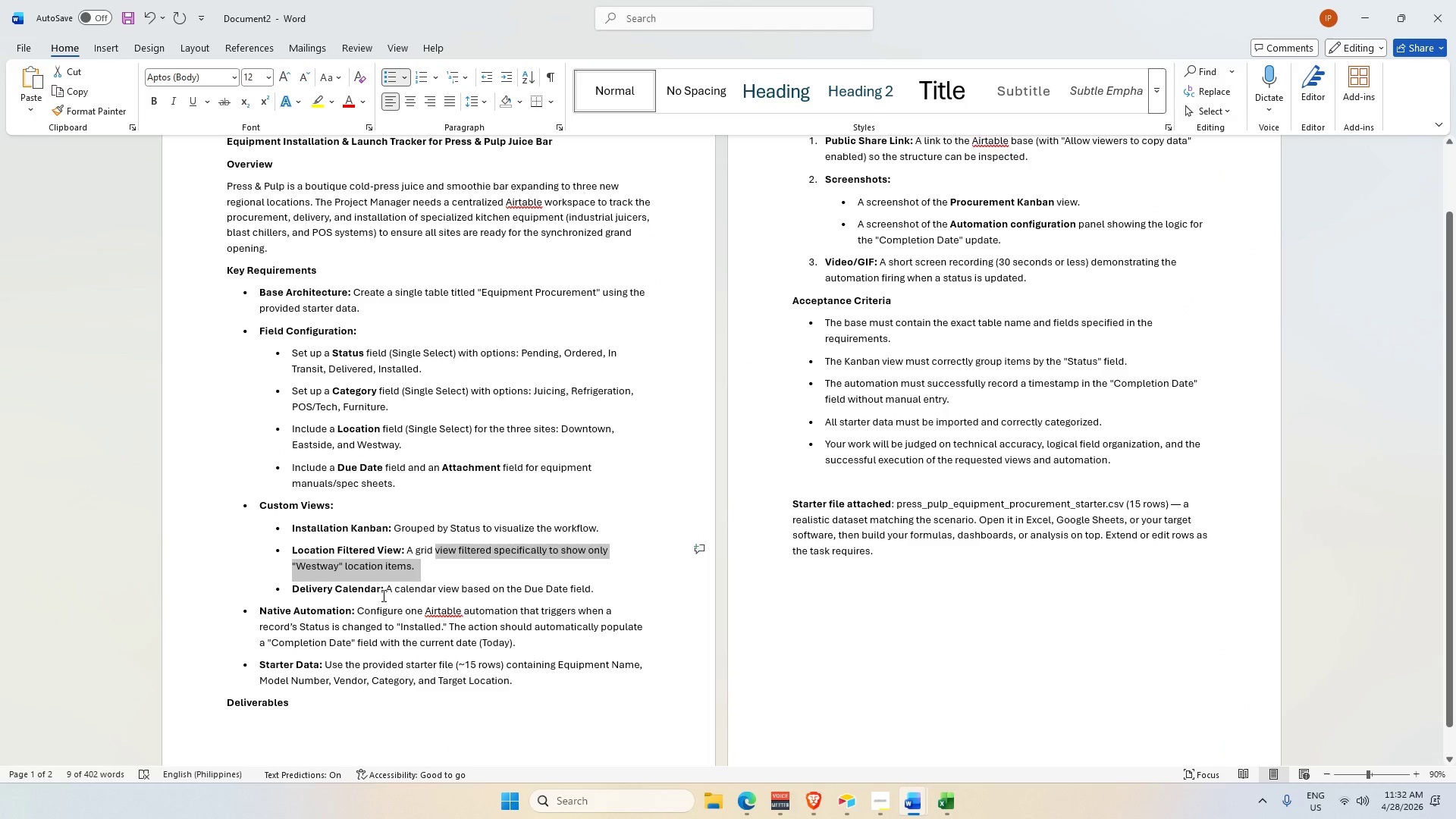 
left_click_drag(start_coordinate=[385, 588], to_coordinate=[598, 590])
 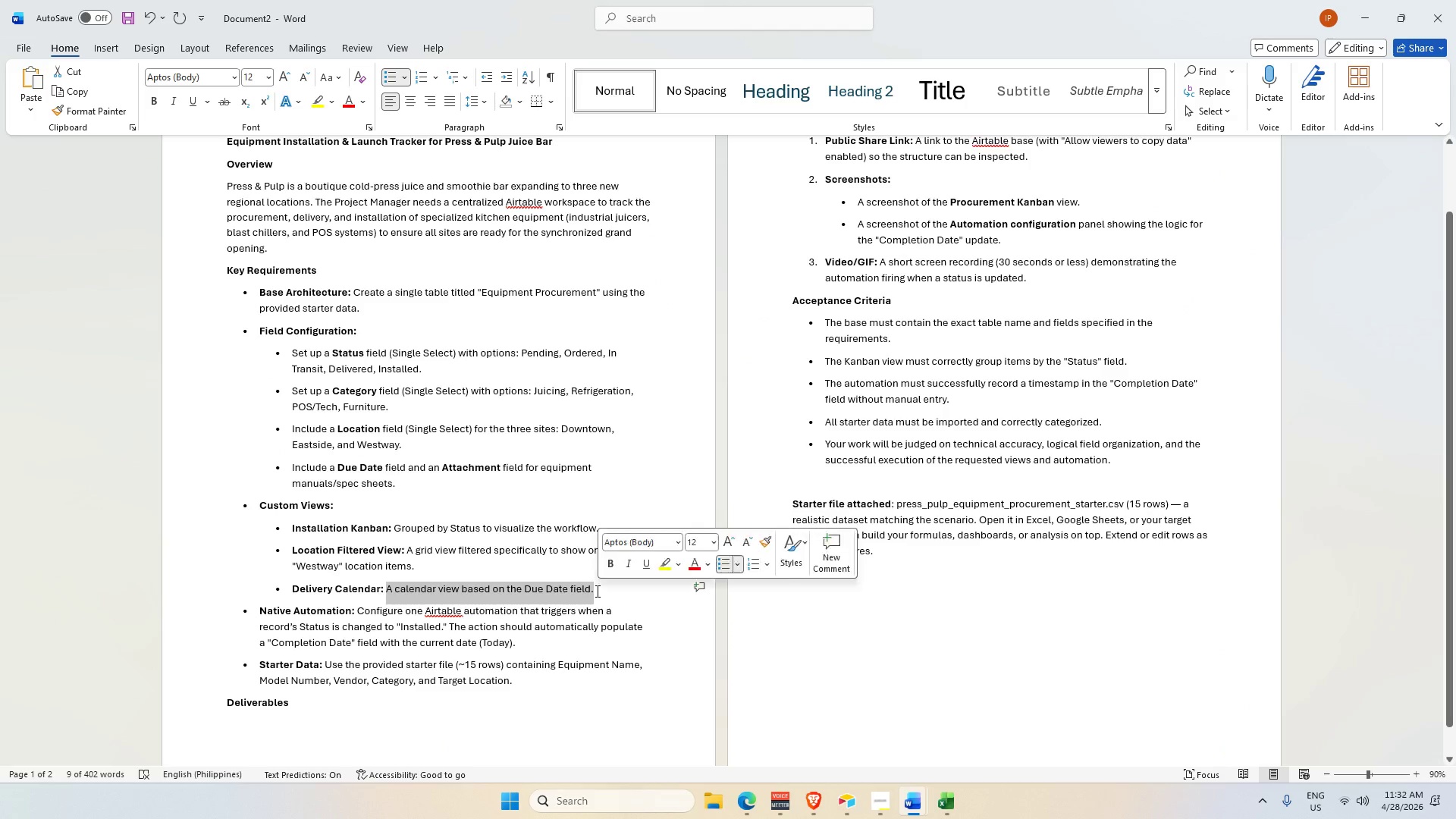 
key(Control+C)
 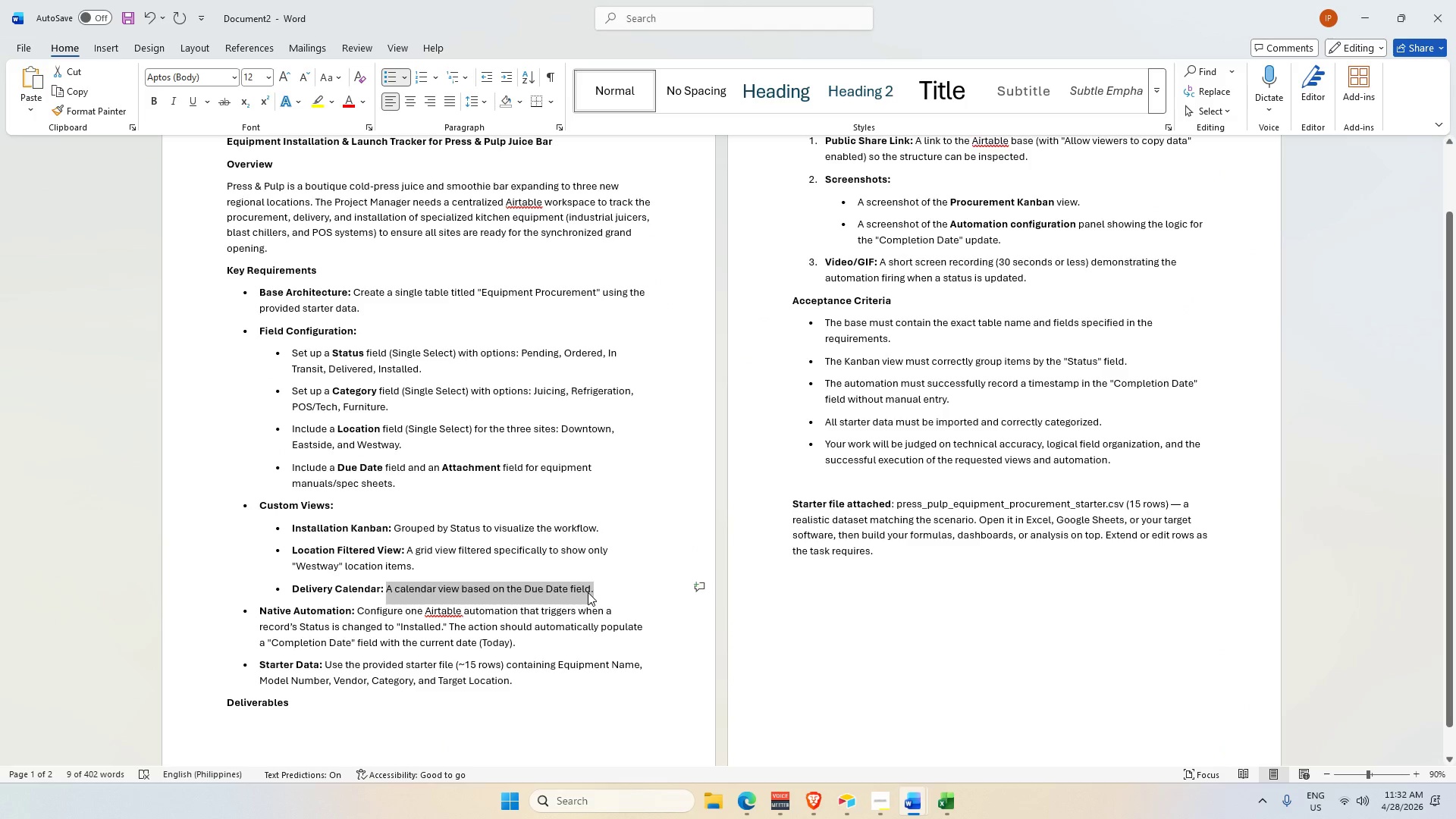 
key(Alt+AltLeft)
 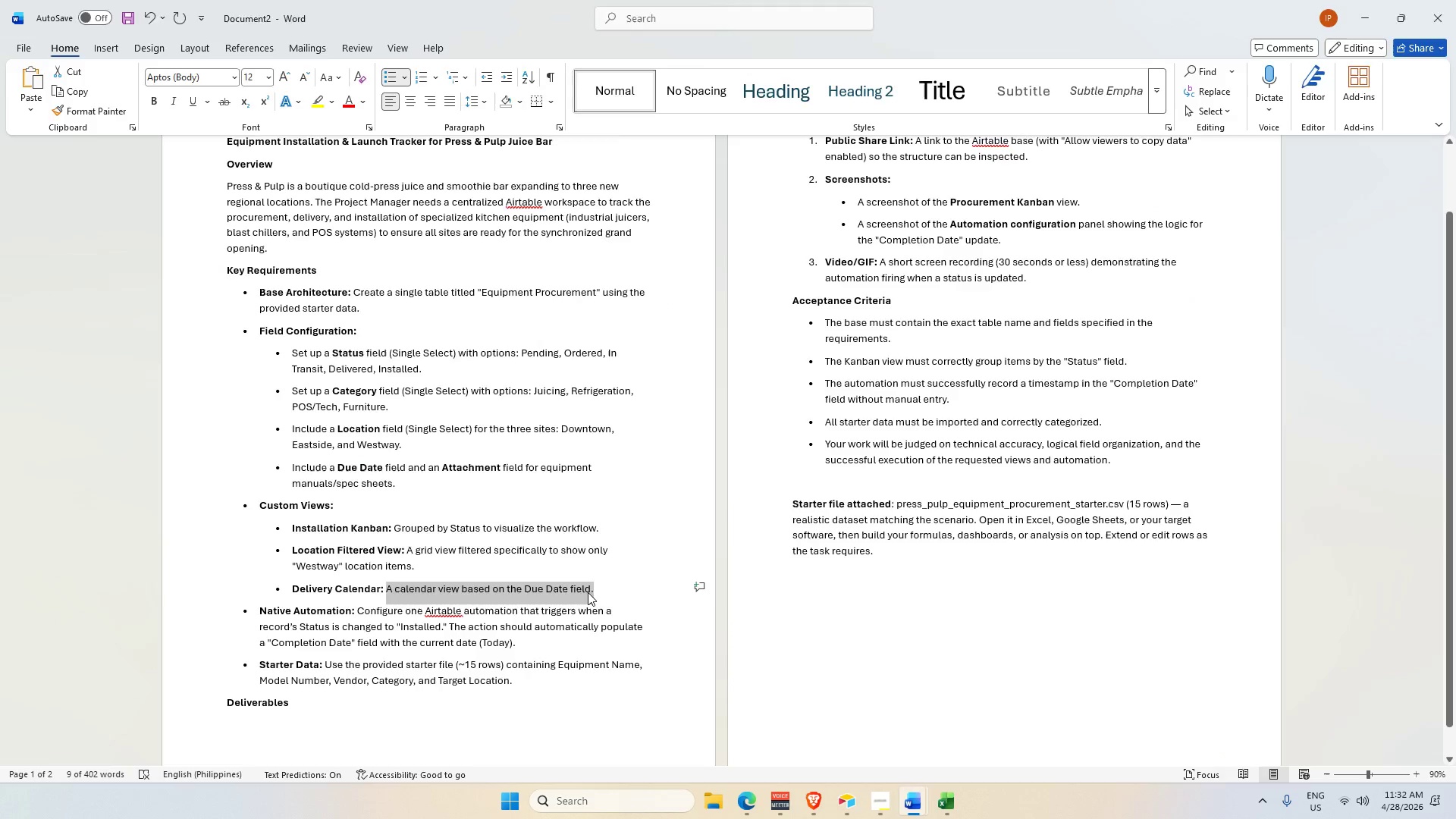 
key(Alt+Tab)
 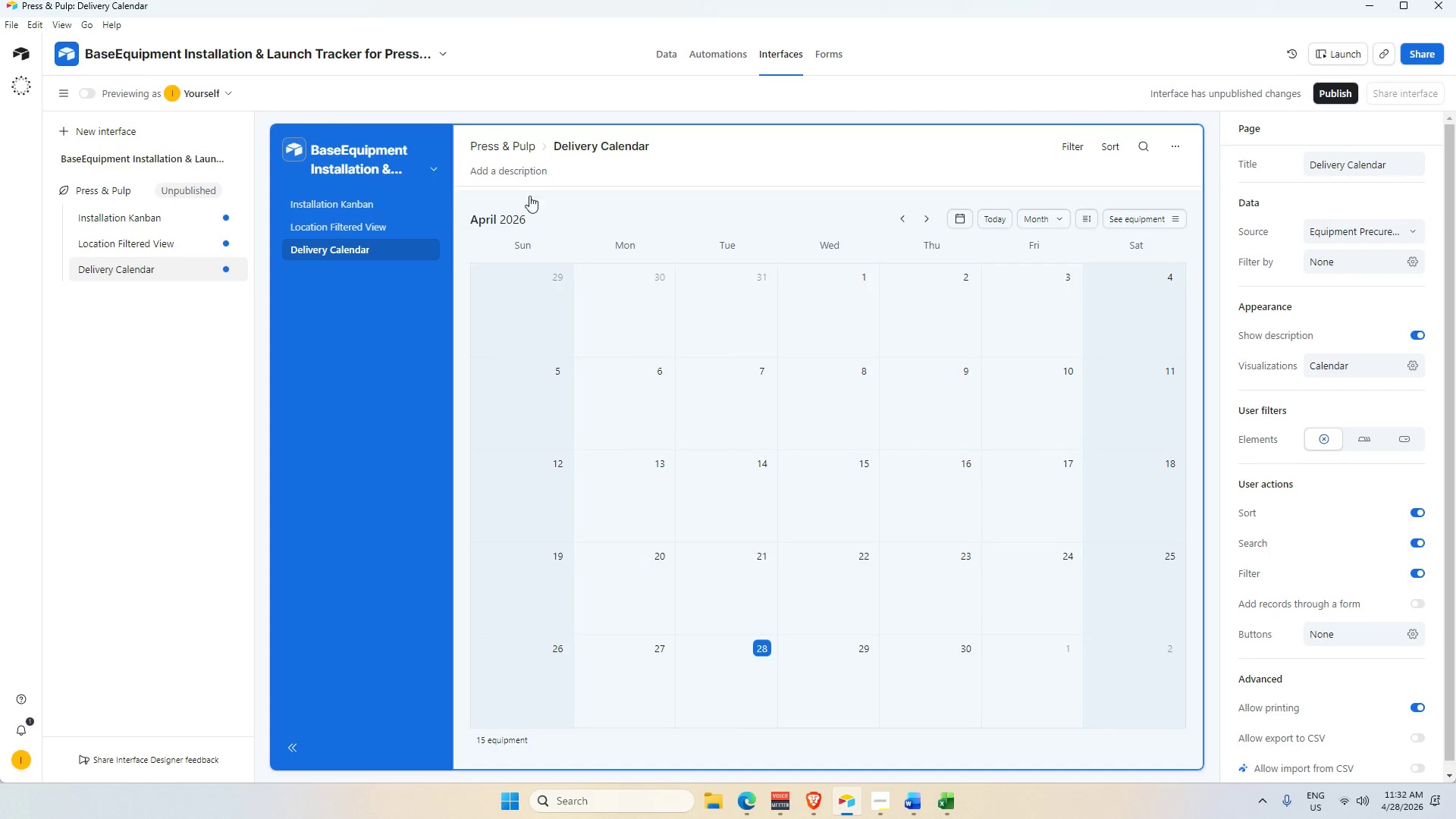 
left_click([513, 174])
 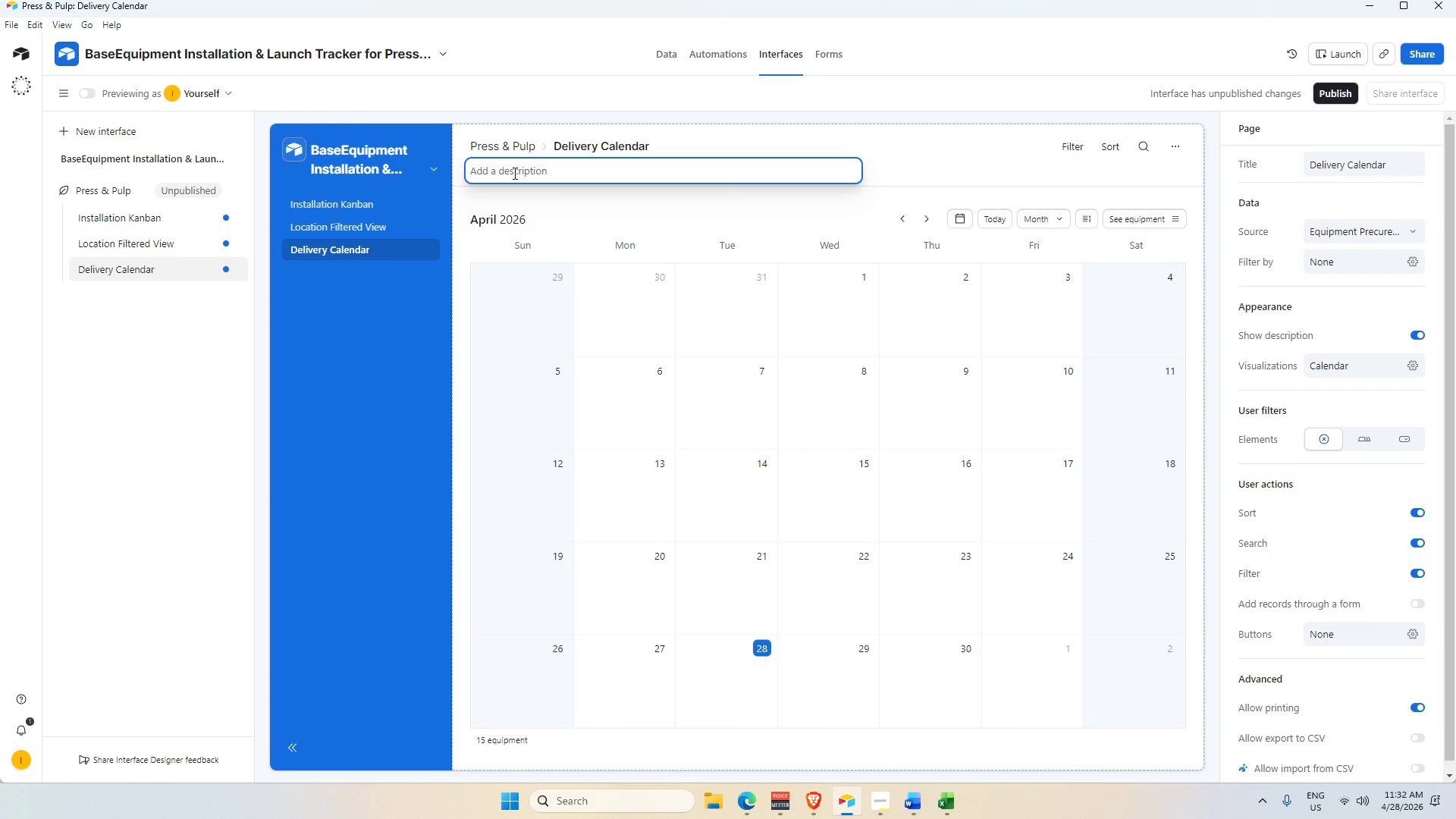 
hold_key(key=ControlLeft, duration=0.72)
left_click([513, 169])
 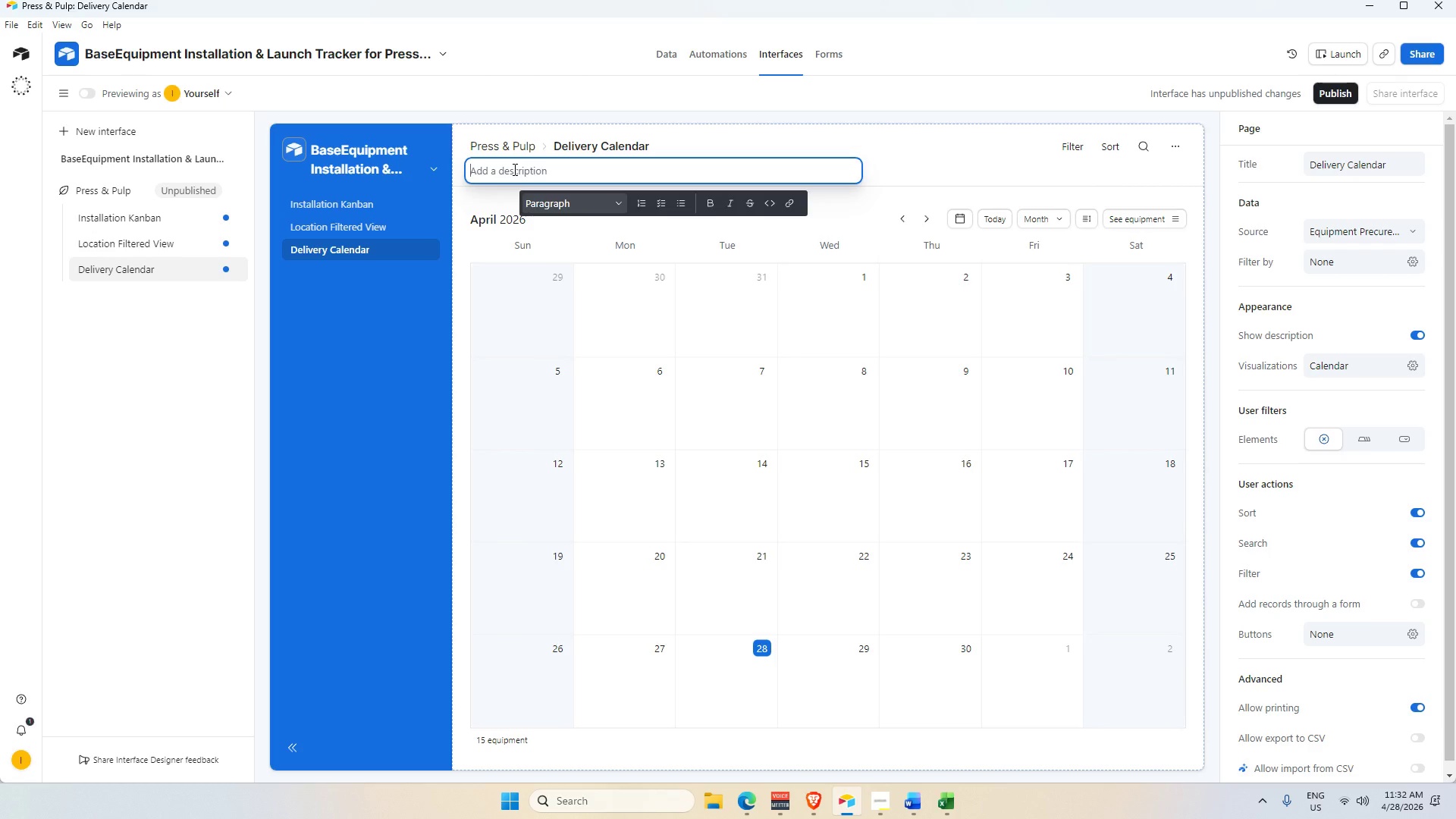 
key(Control+V)
 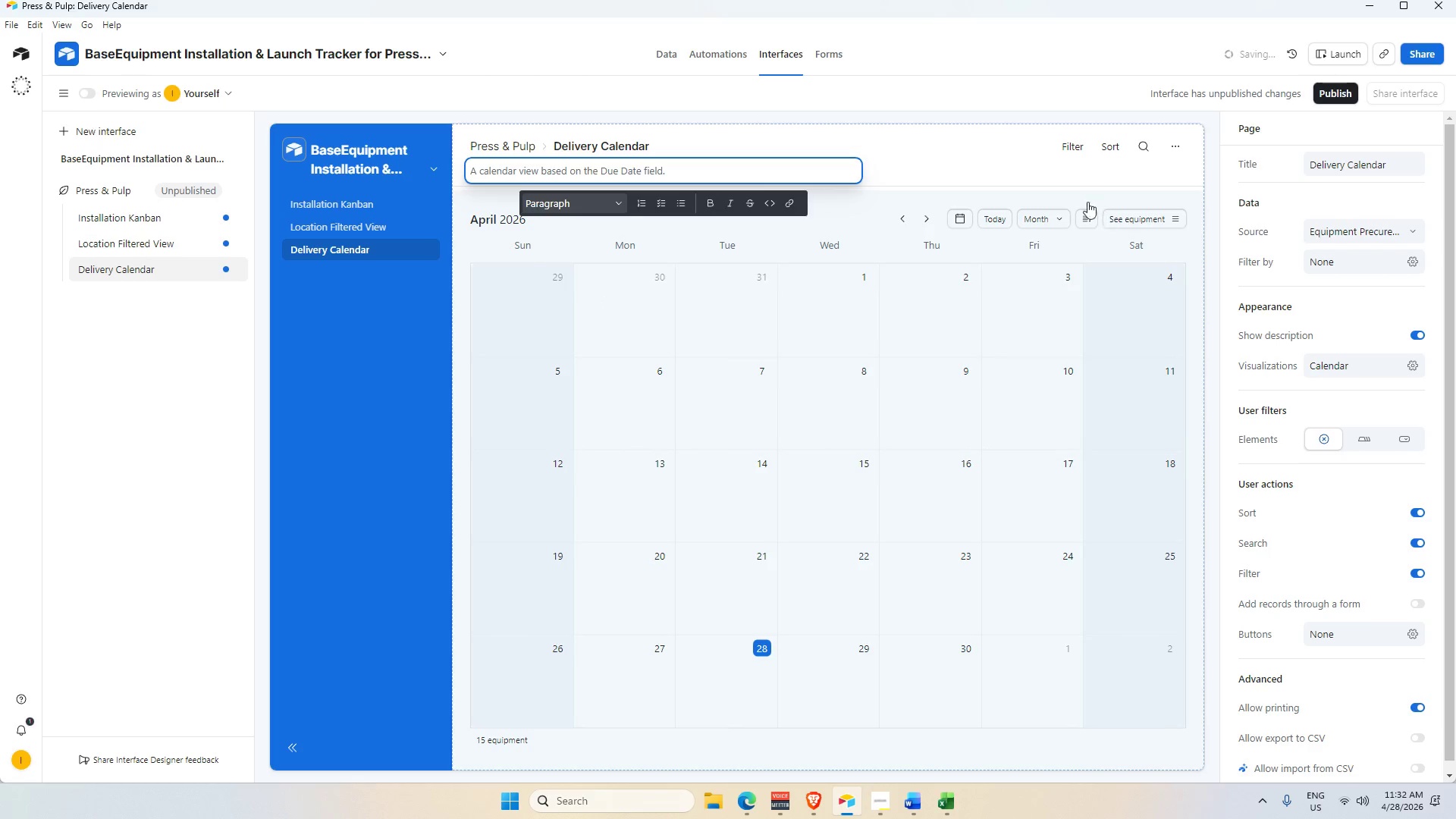 
left_click([1000, 171])
 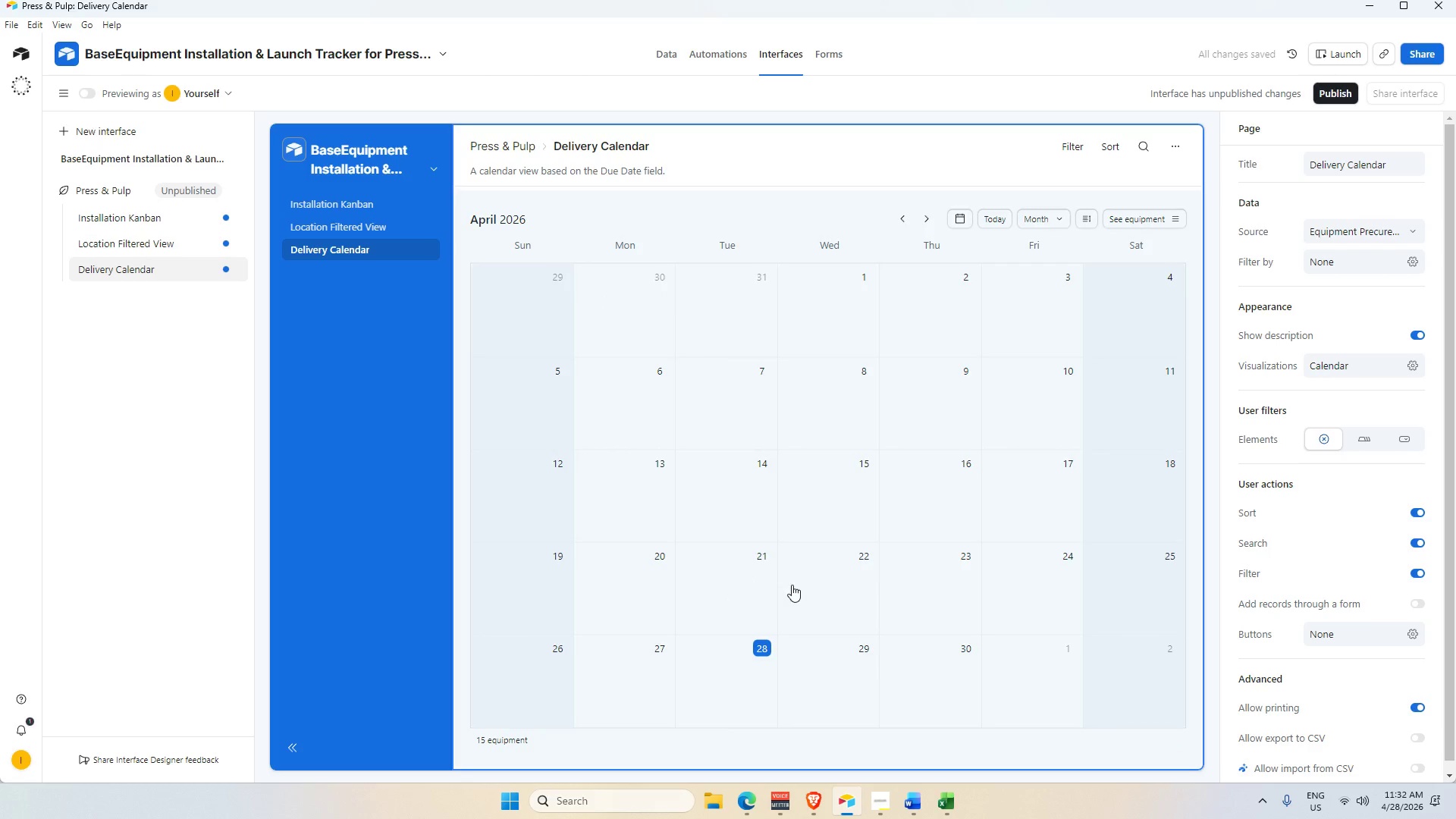 
scroll: coordinate [866, 573], scroll_direction: up, amount: 5.0
 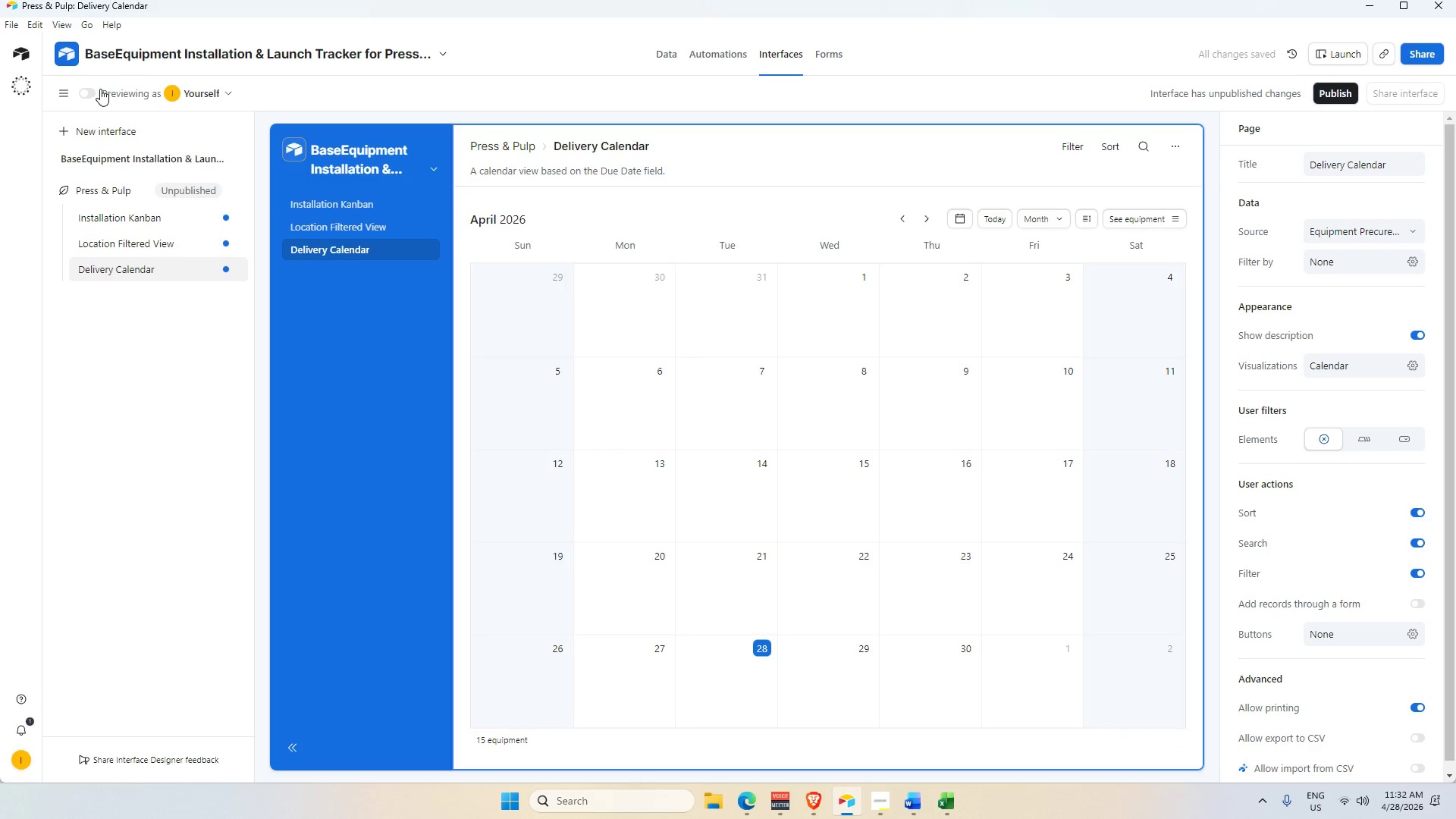 
left_click([92, 88])
 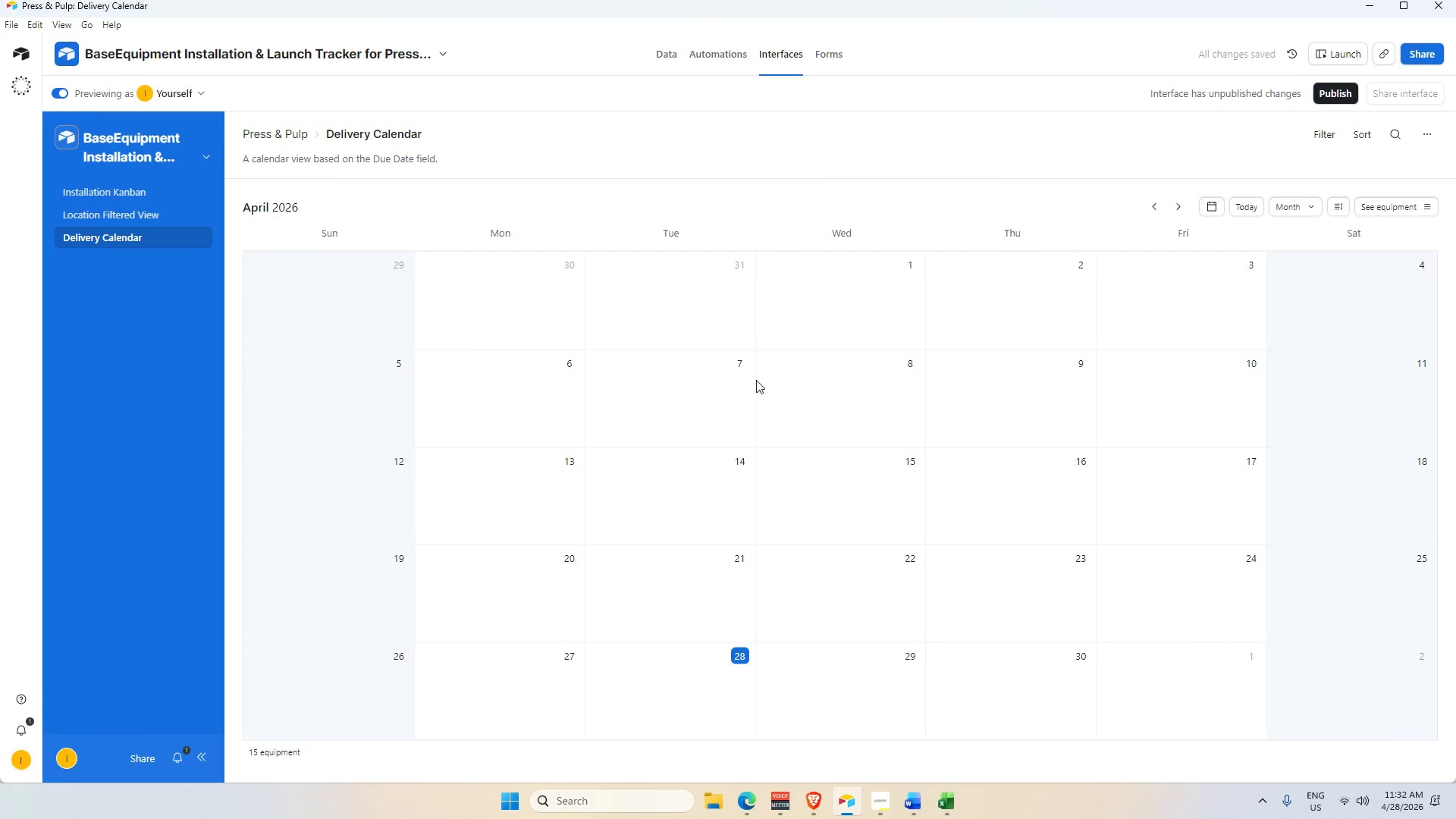 
scroll: coordinate [716, 443], scroll_direction: up, amount: 2.0
 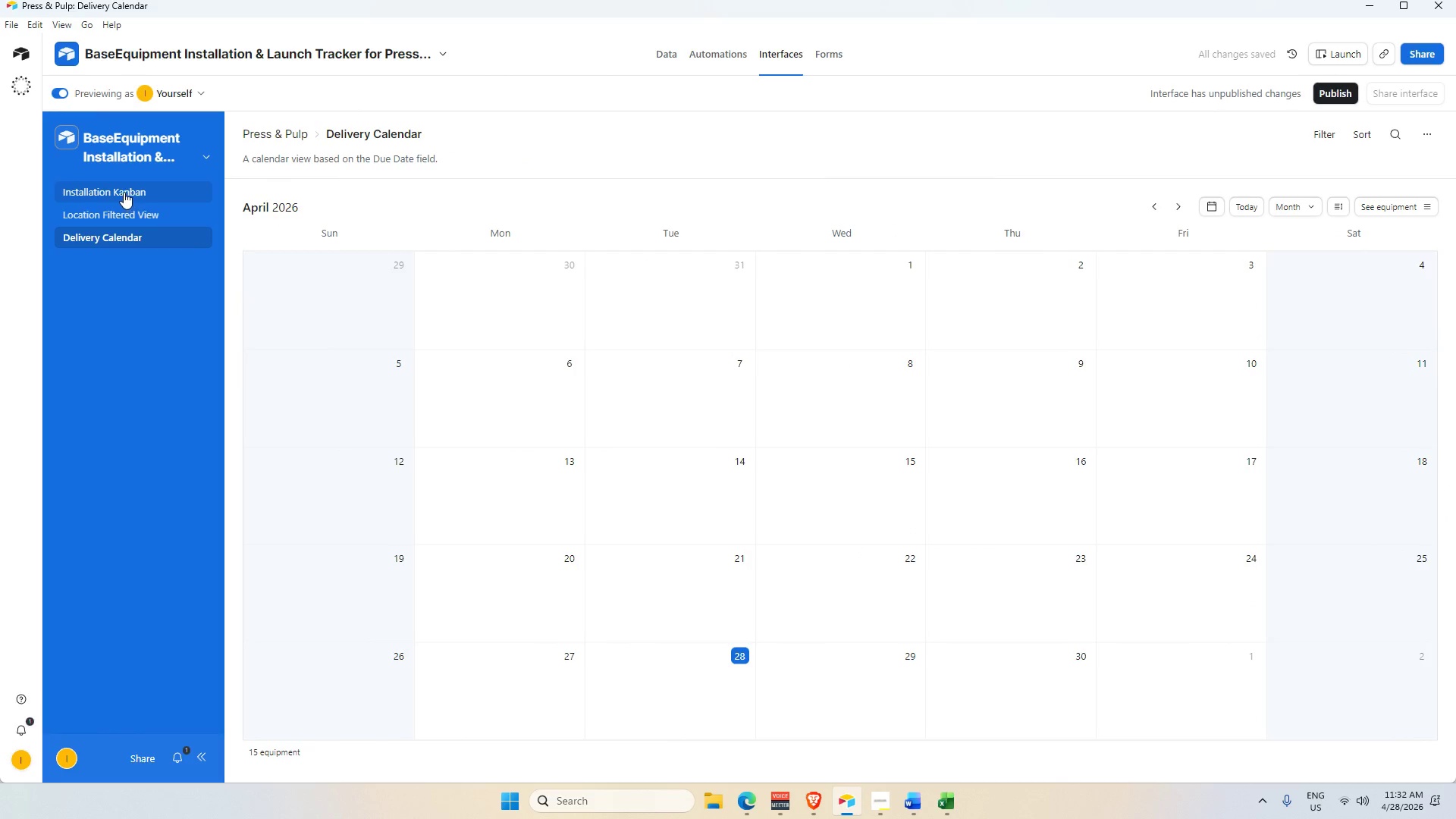 
left_click([124, 192])
 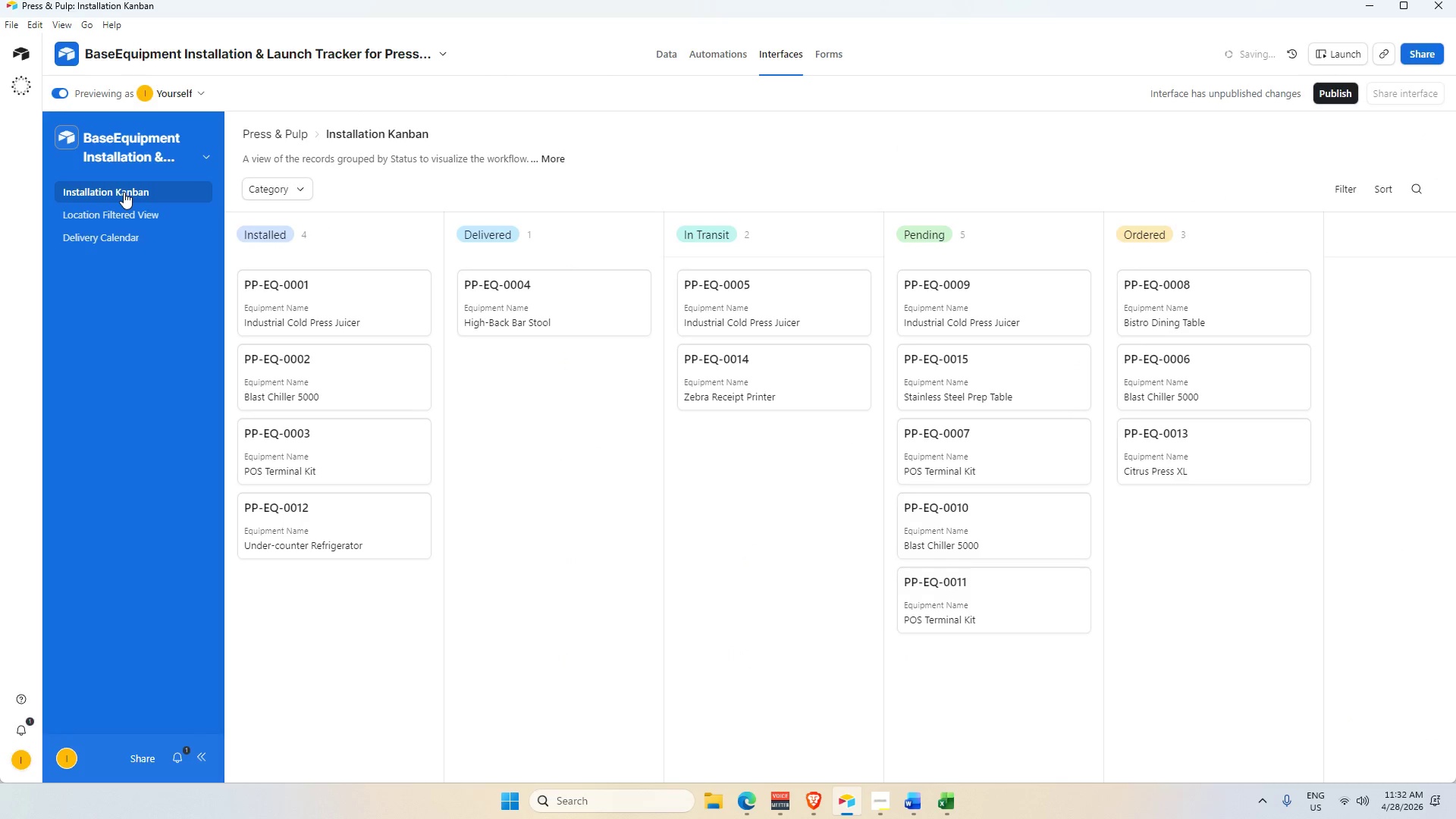 
scroll: coordinate [124, 192], scroll_direction: up, amount: 2.0
 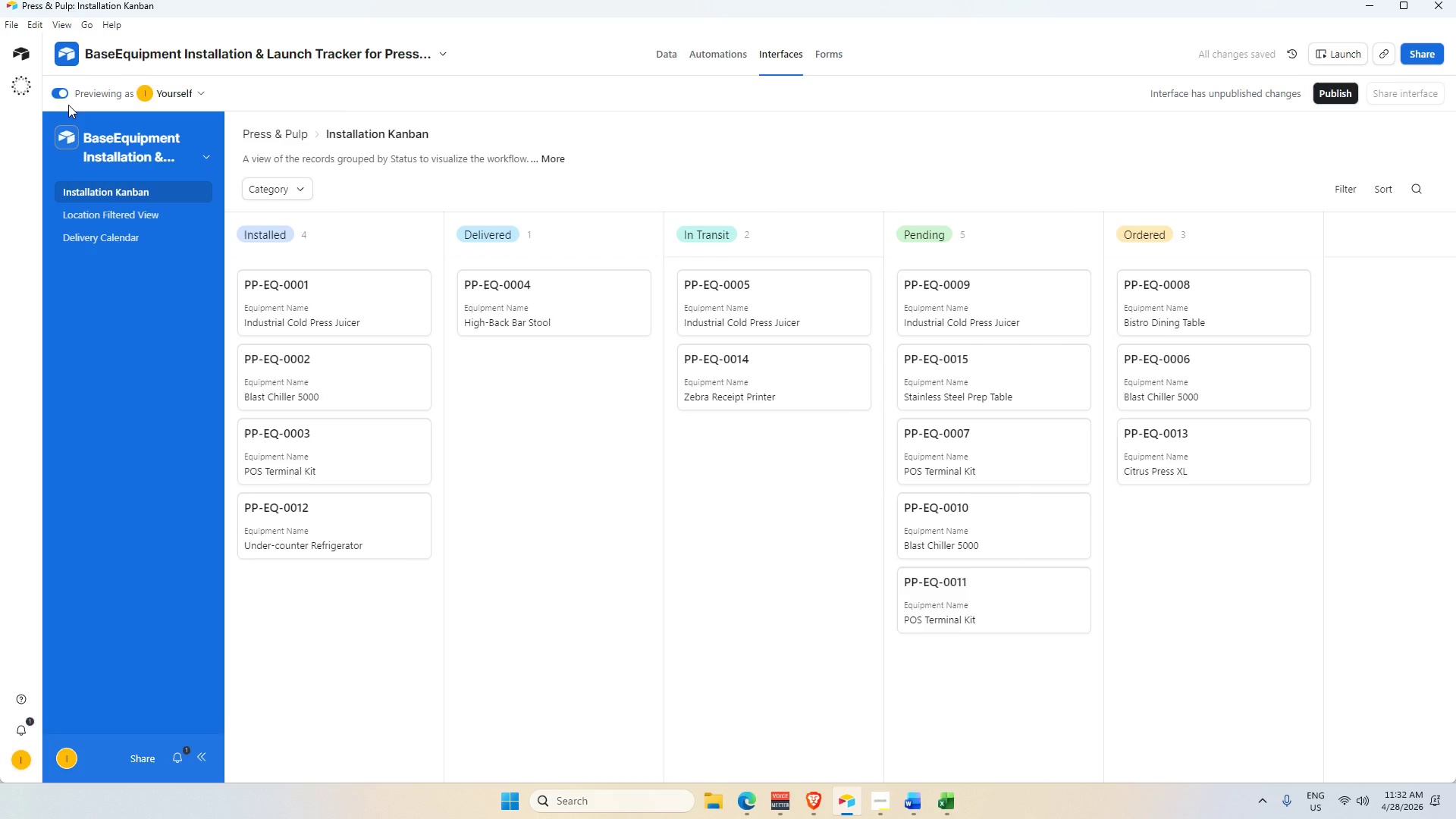 
left_click([103, 213])
 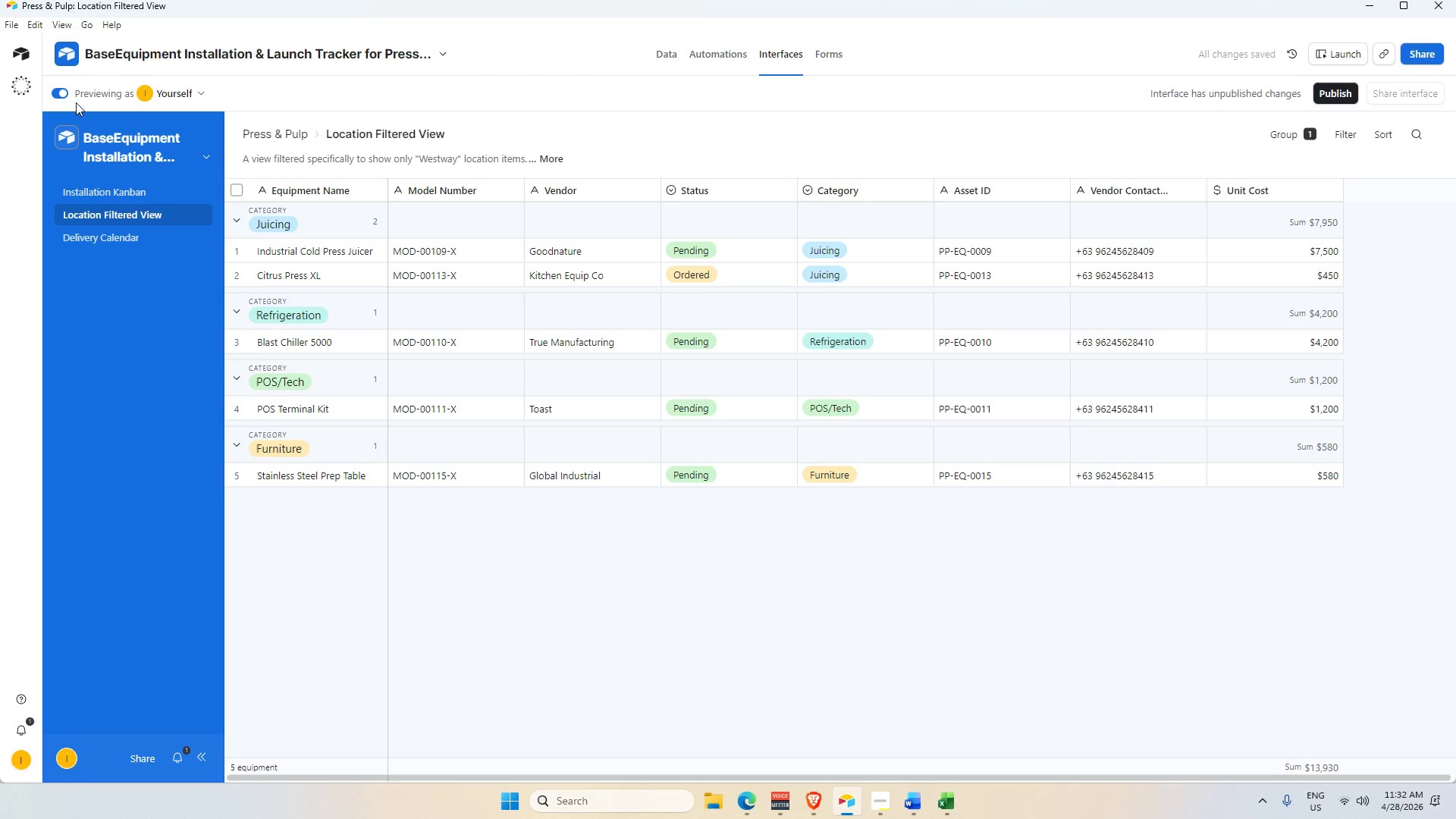 
left_click([63, 96])
 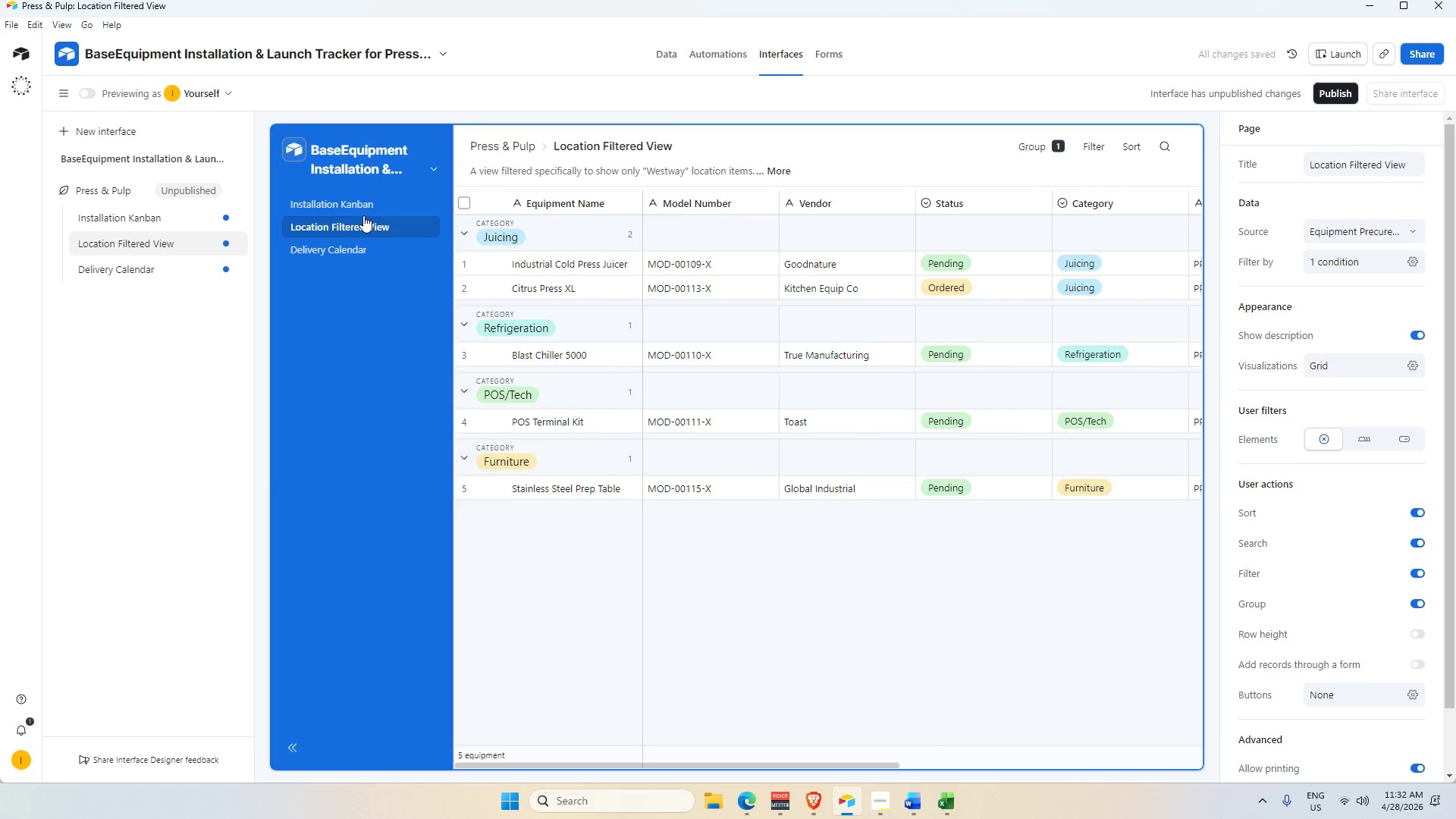 
left_click([361, 207])
 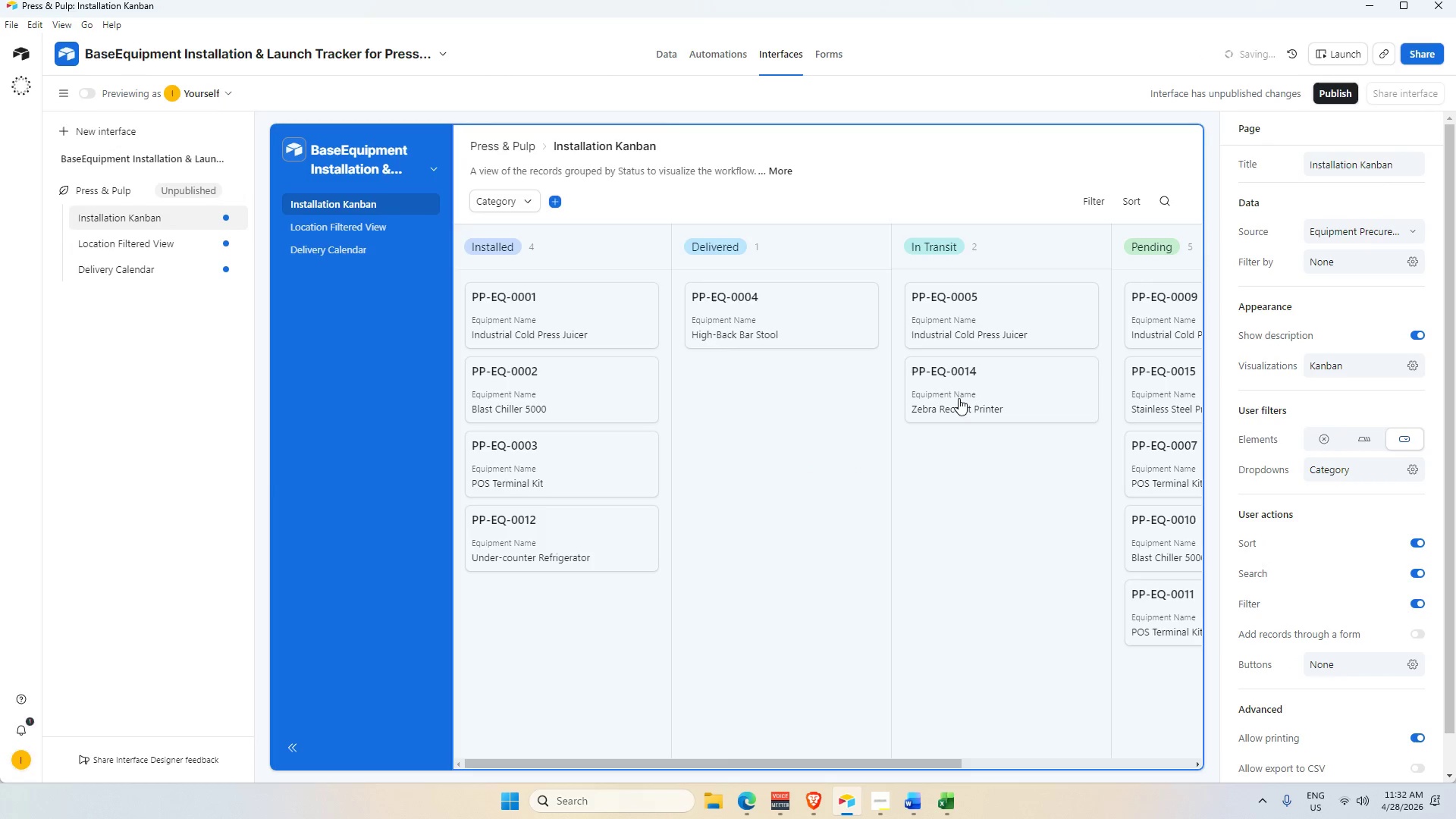 
left_click([959, 398])
 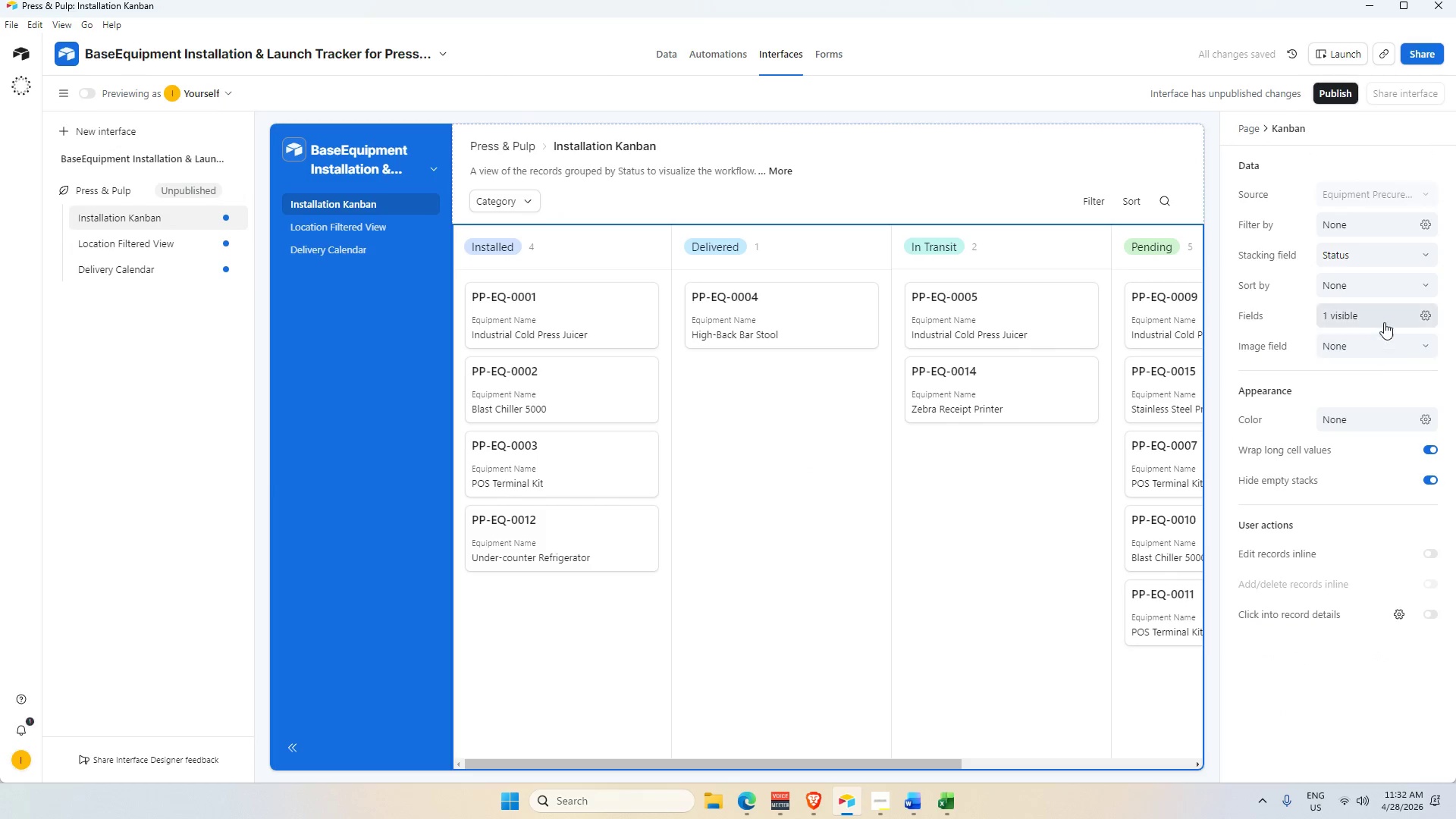 
left_click([1387, 314])
 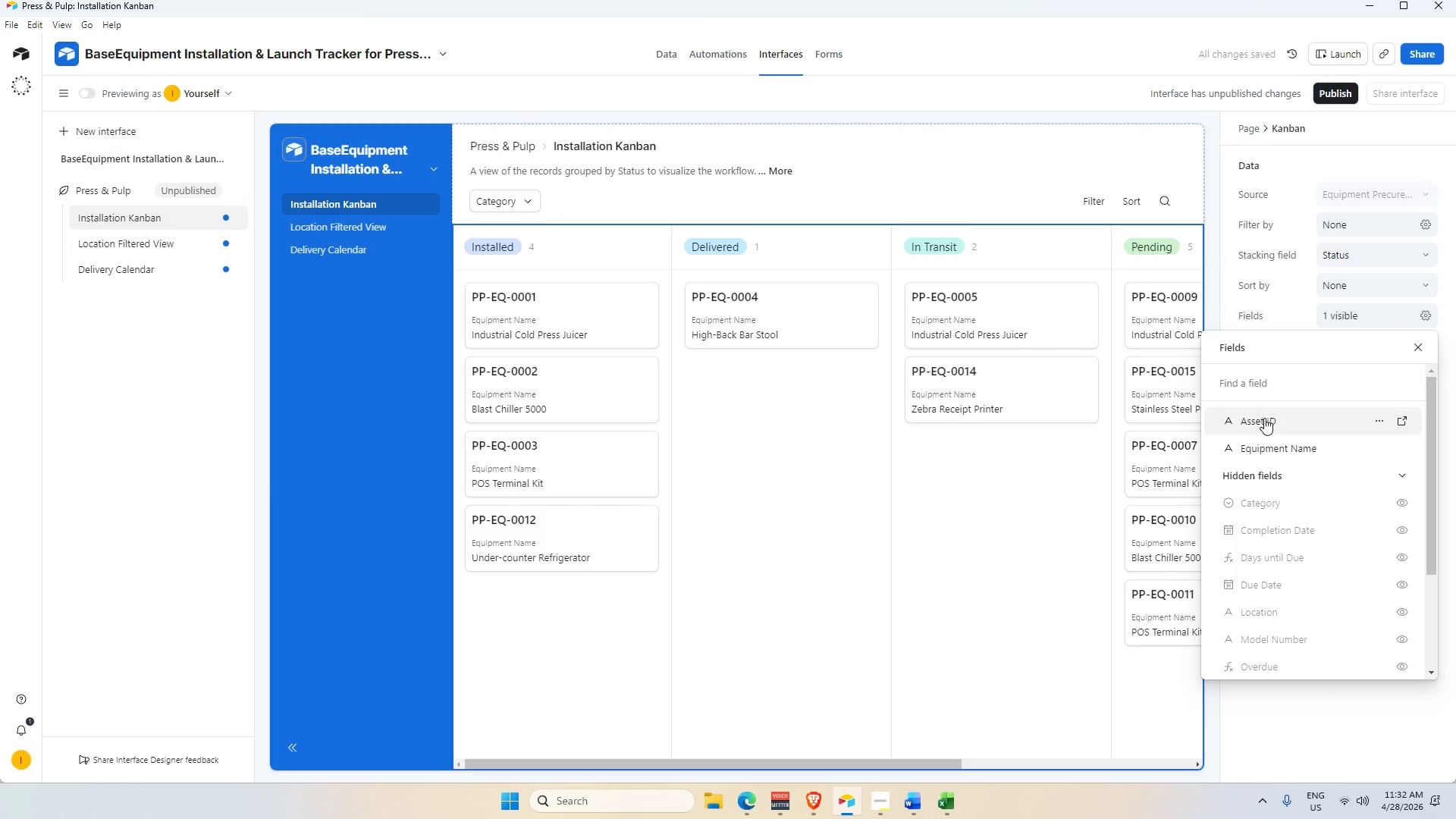 
scroll: coordinate [1263, 423], scroll_direction: up, amount: 1.0
 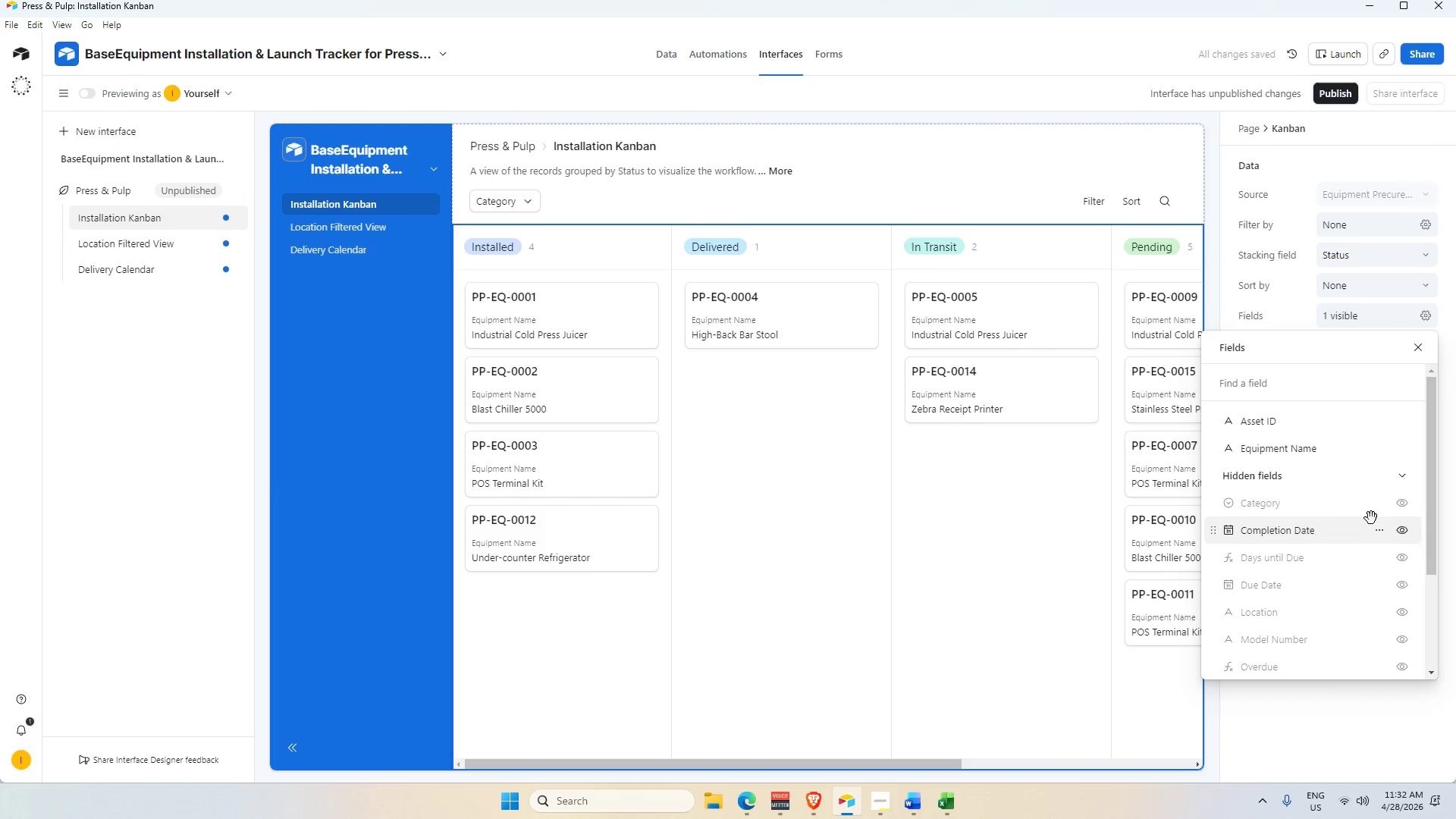 
mouse_move([1375, 501])
 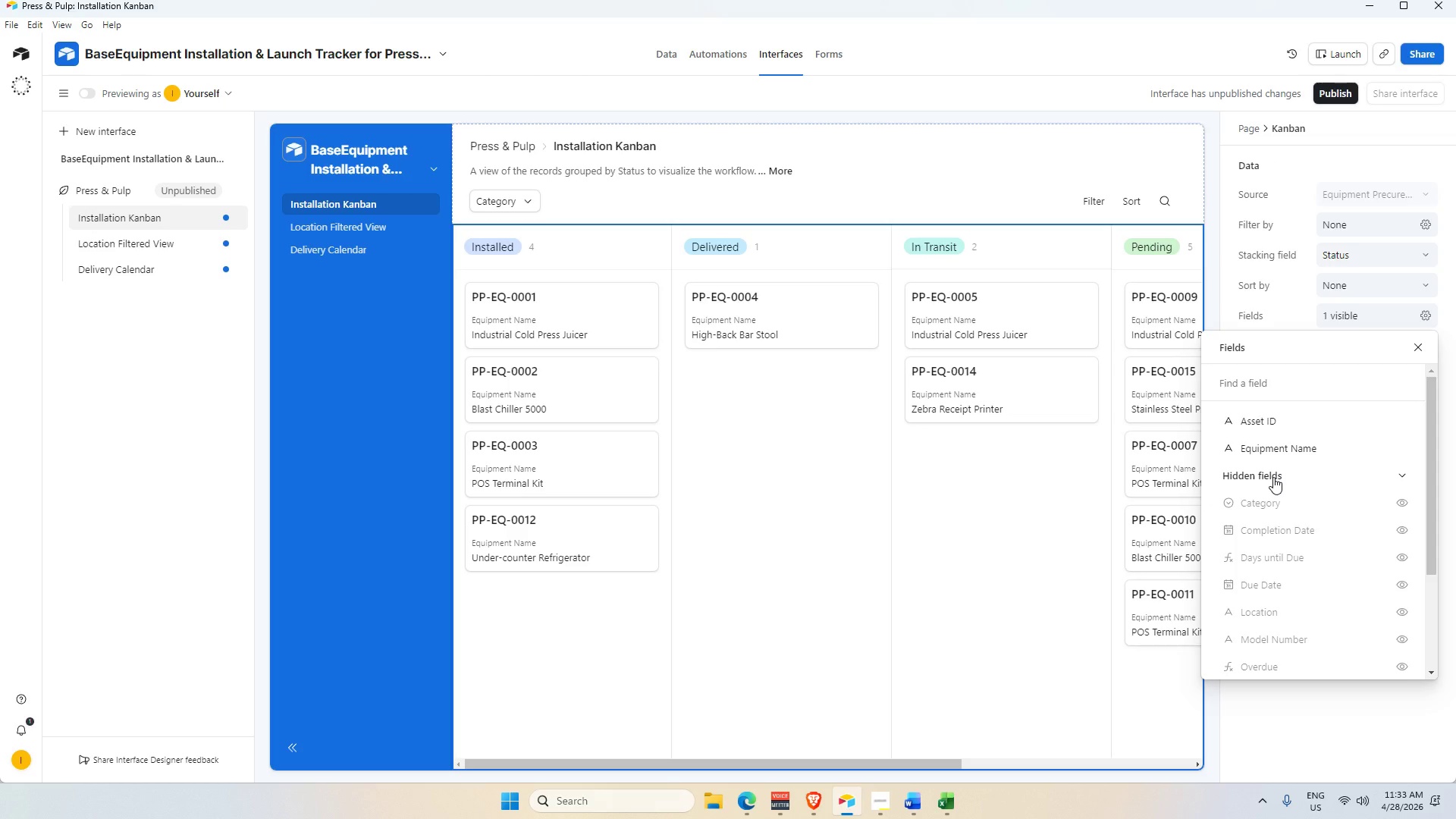 
mouse_move([804, 163])
 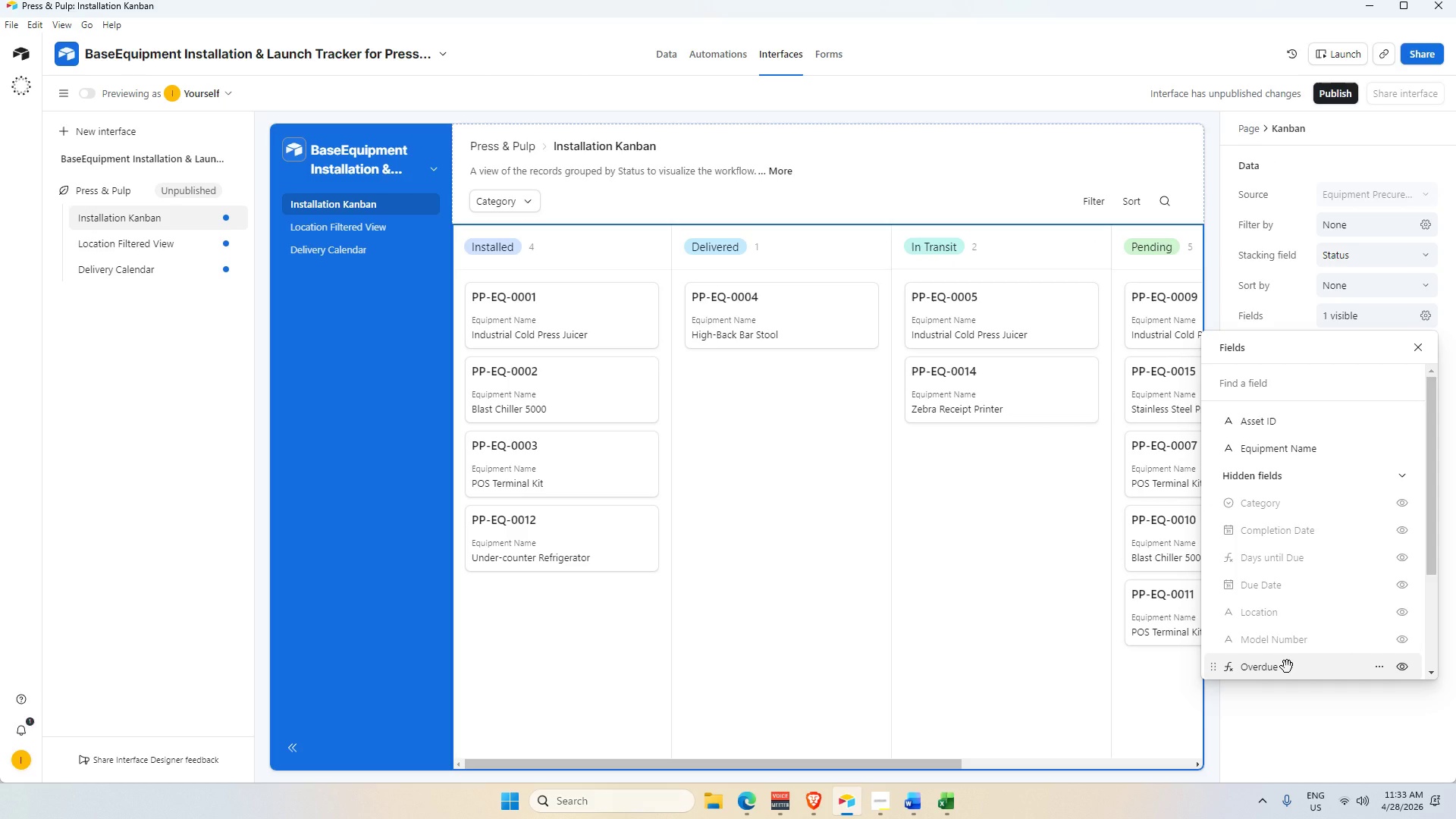 
wait(5.55)
 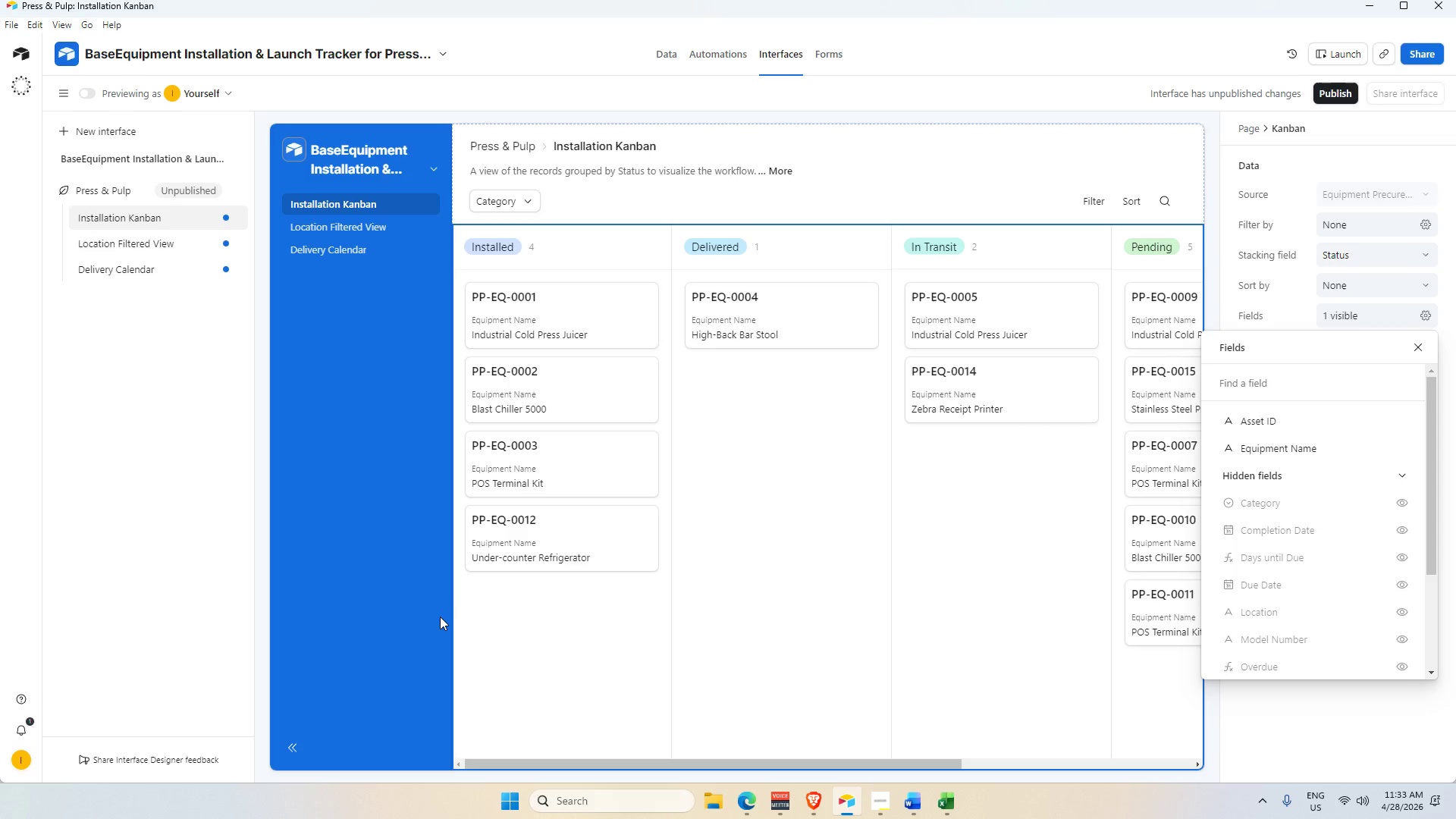 
scroll: coordinate [1288, 646], scroll_direction: down, amount: 5.0
 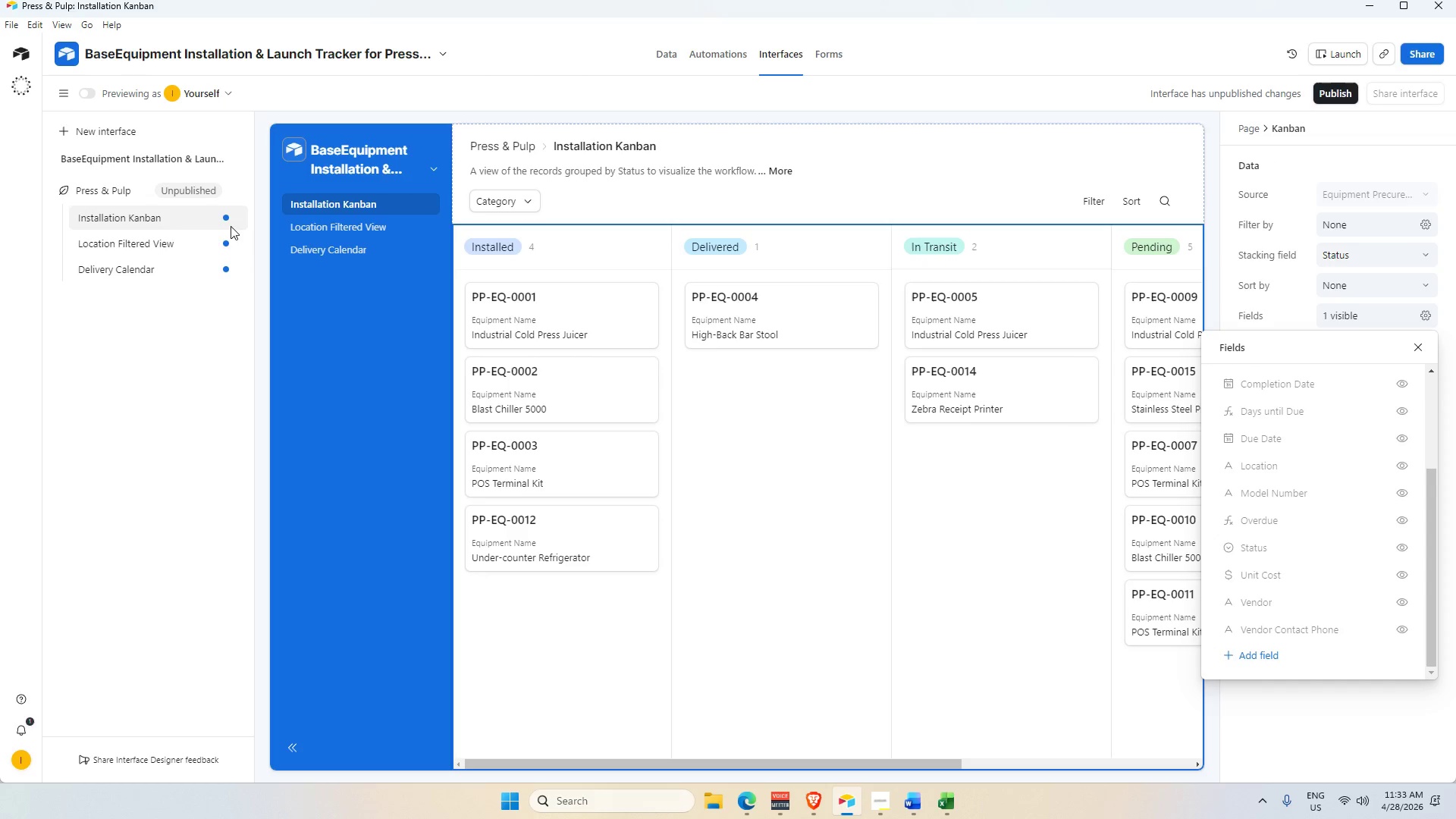 
double_click([123, 219])
 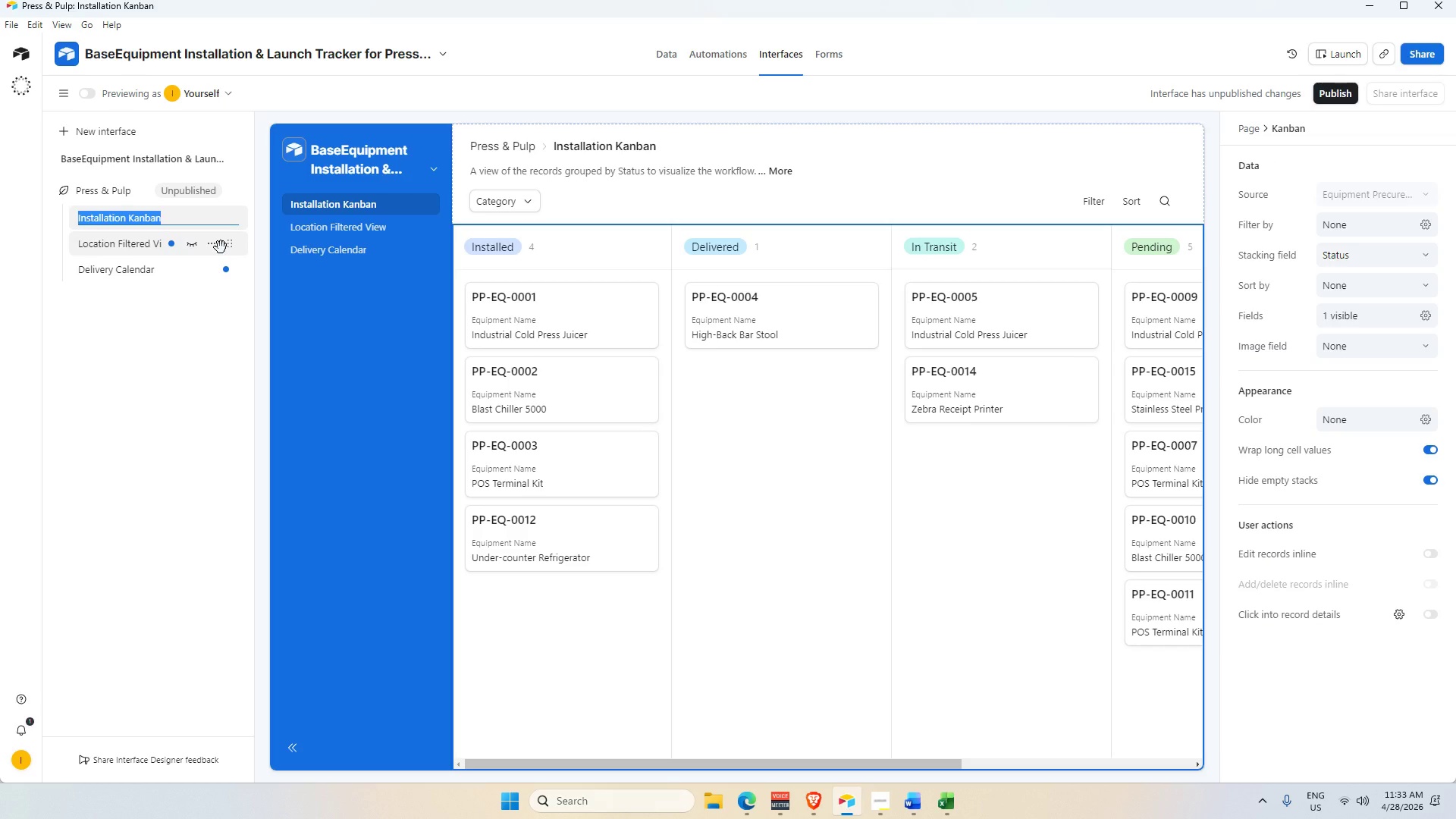 
key(Backspace)
type(Status)
 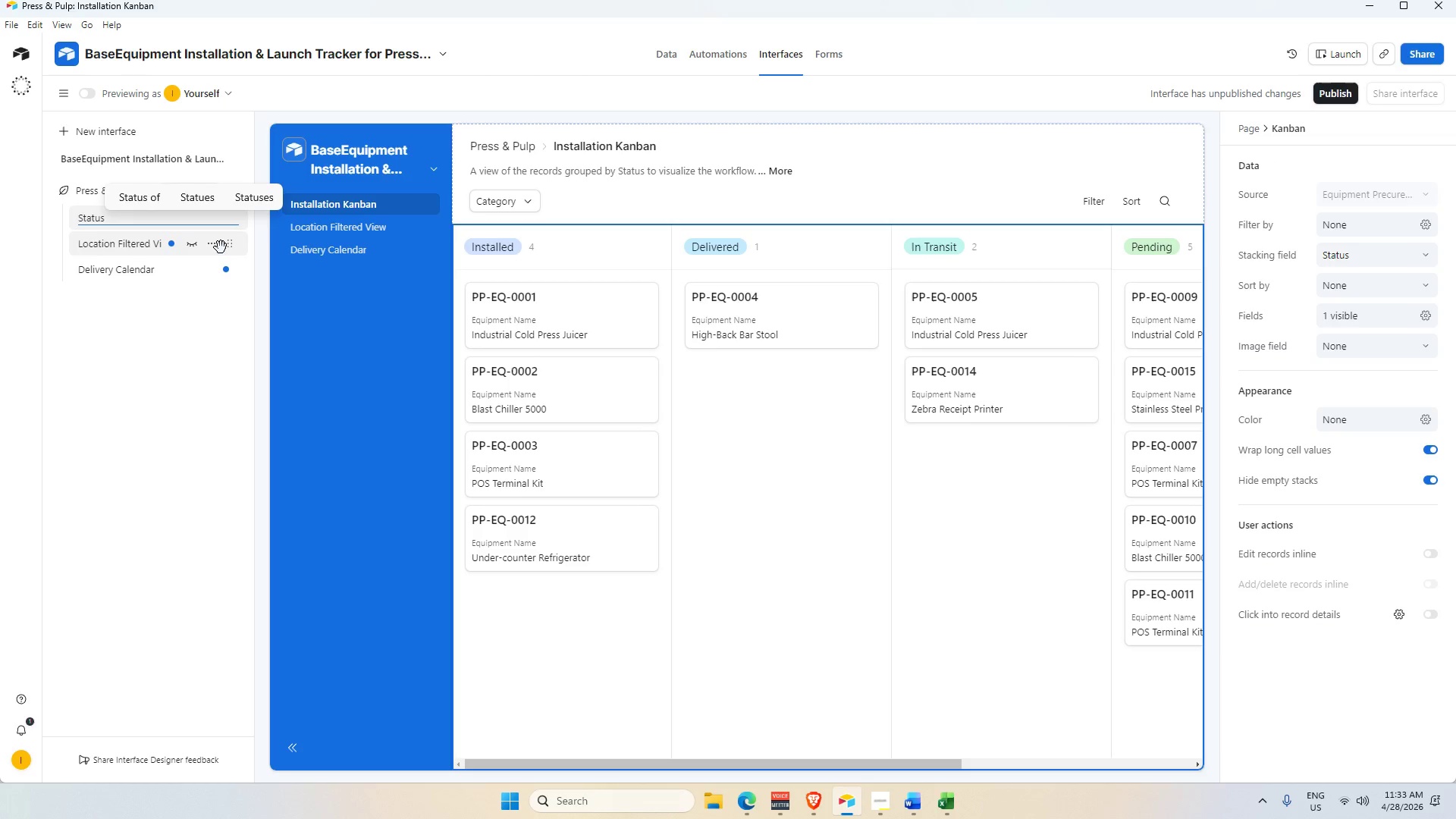 
key(Enter)
 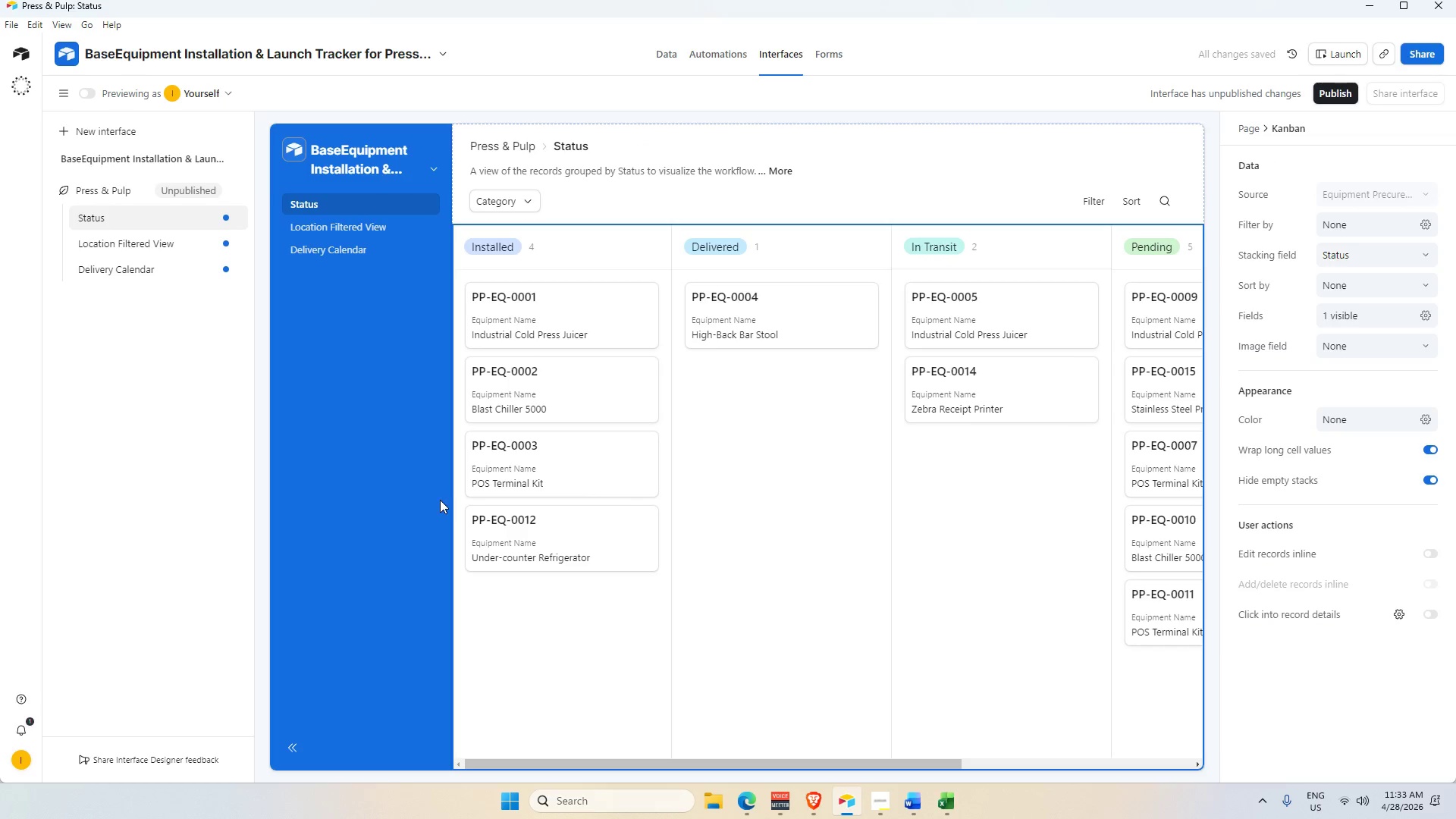 
left_click([378, 391])
 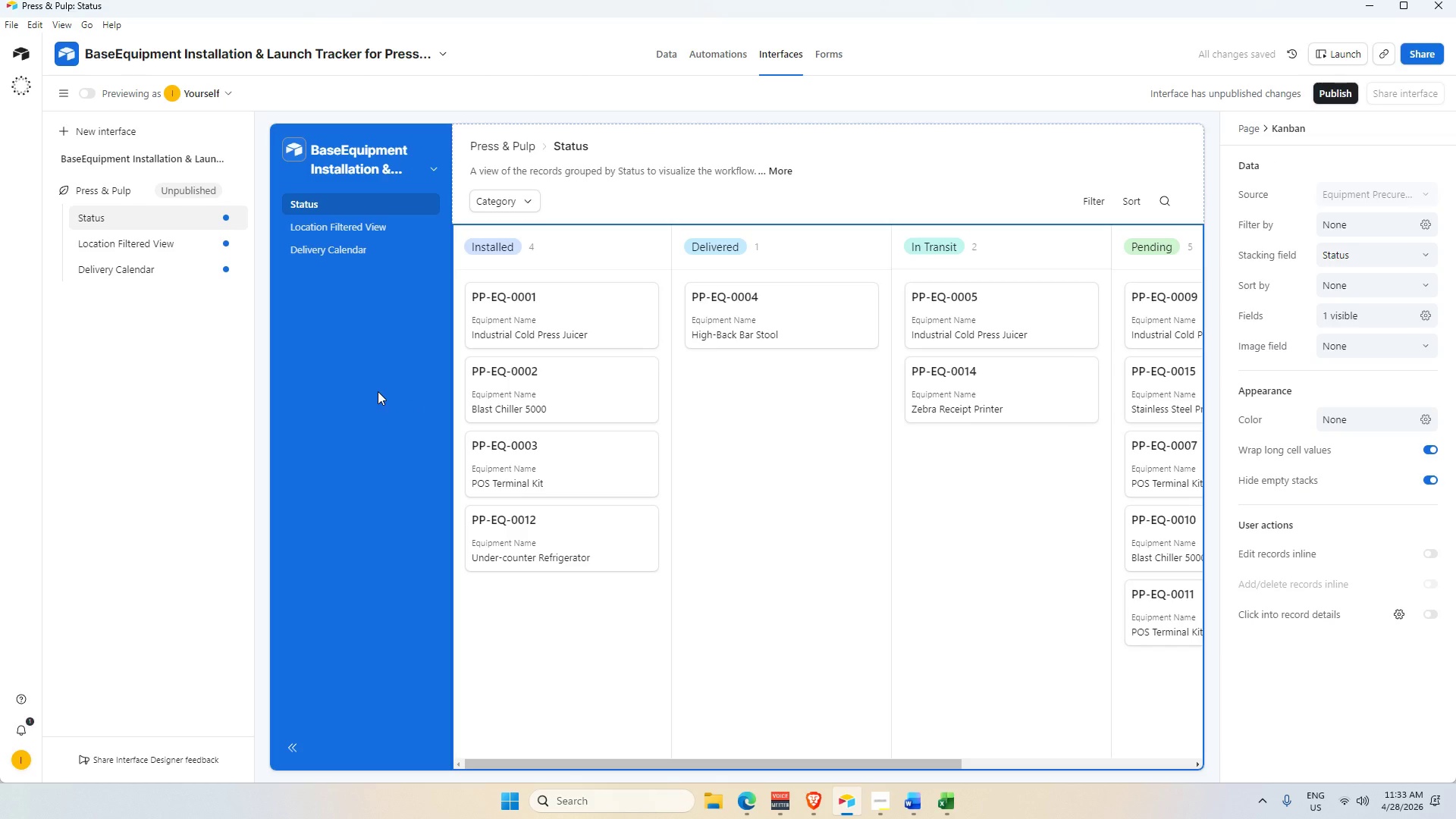 
scroll: coordinate [378, 391], scroll_direction: up, amount: 3.0
 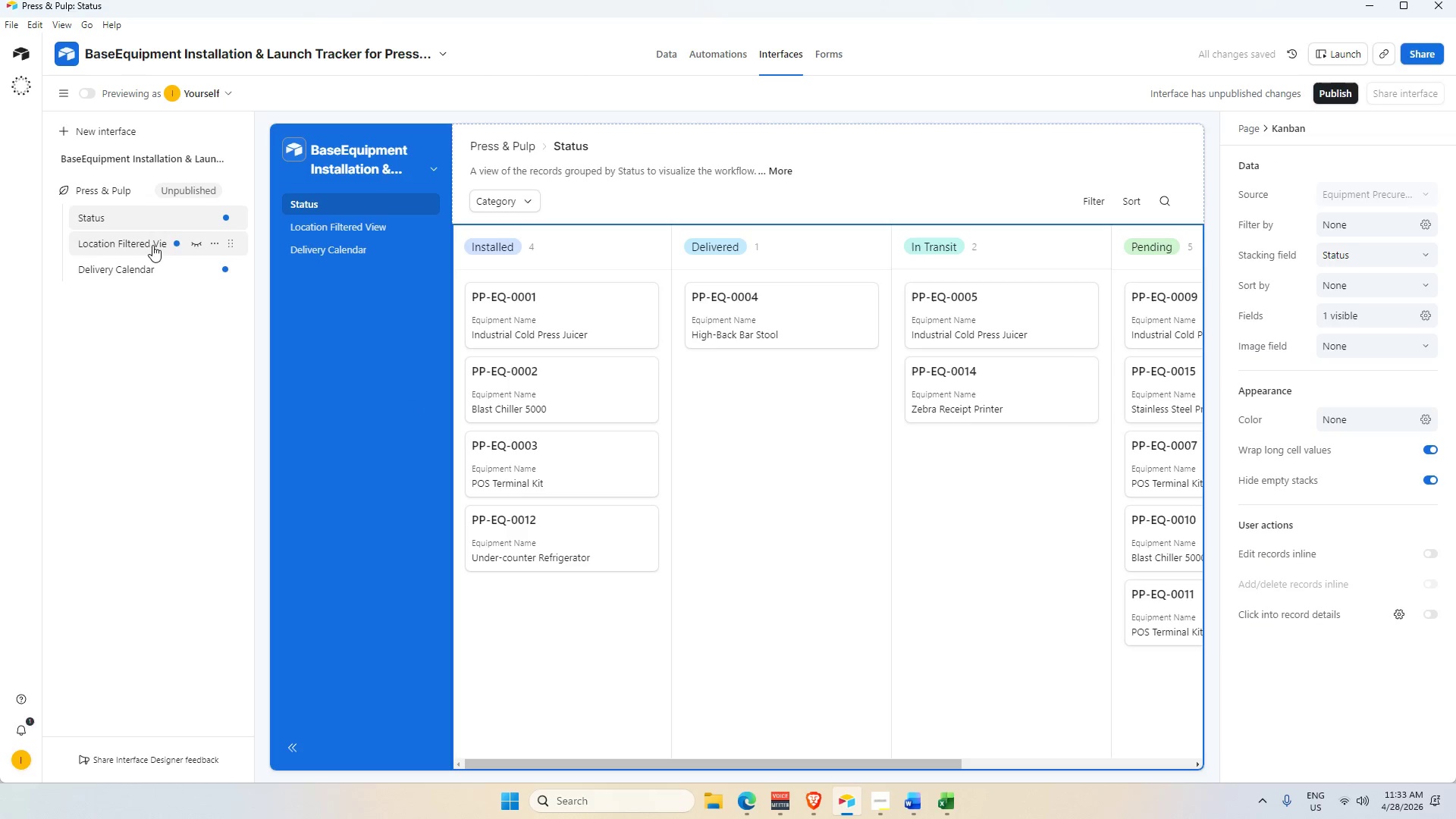 
double_click([140, 241])
 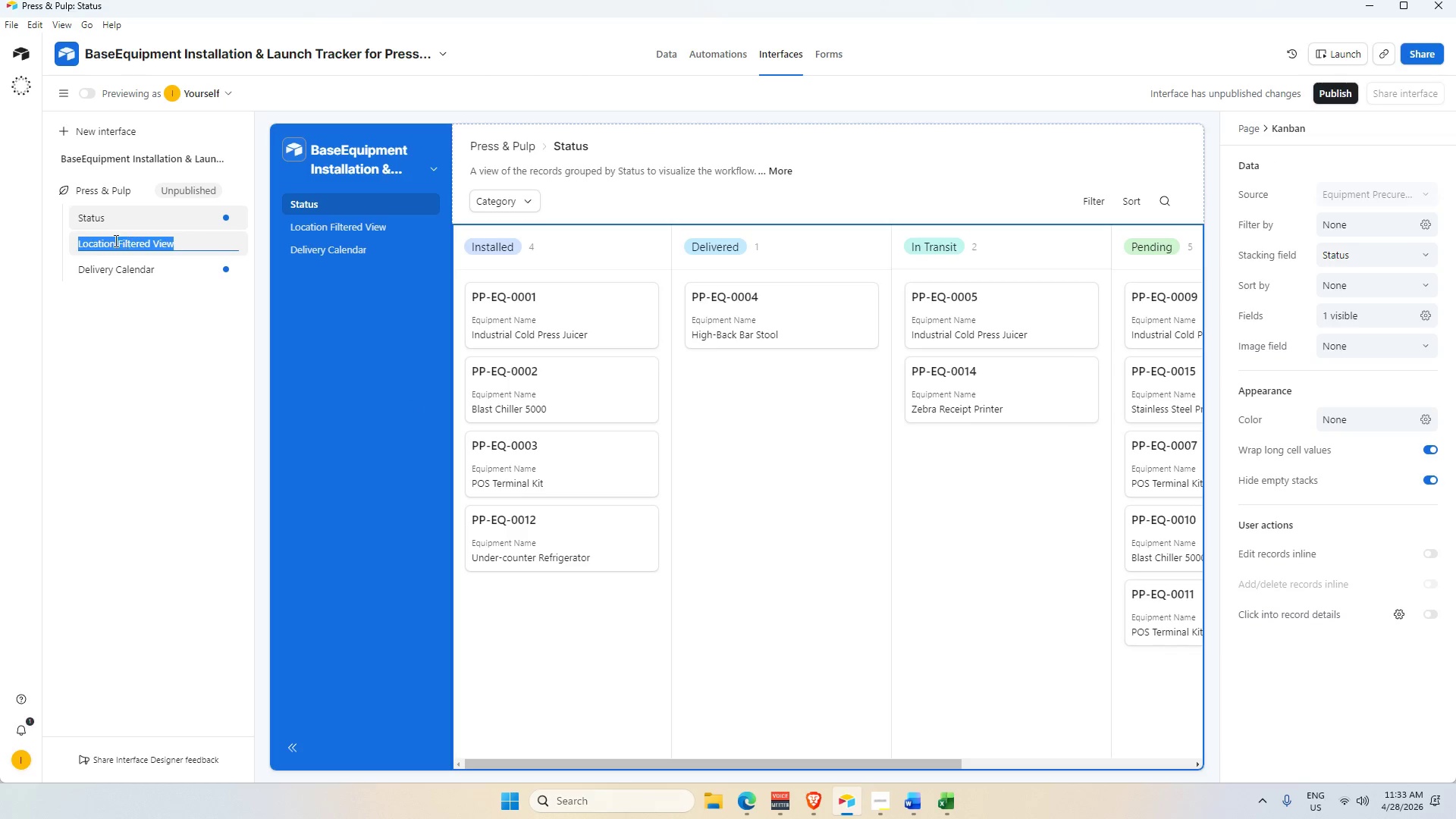 
left_click([113, 240])
 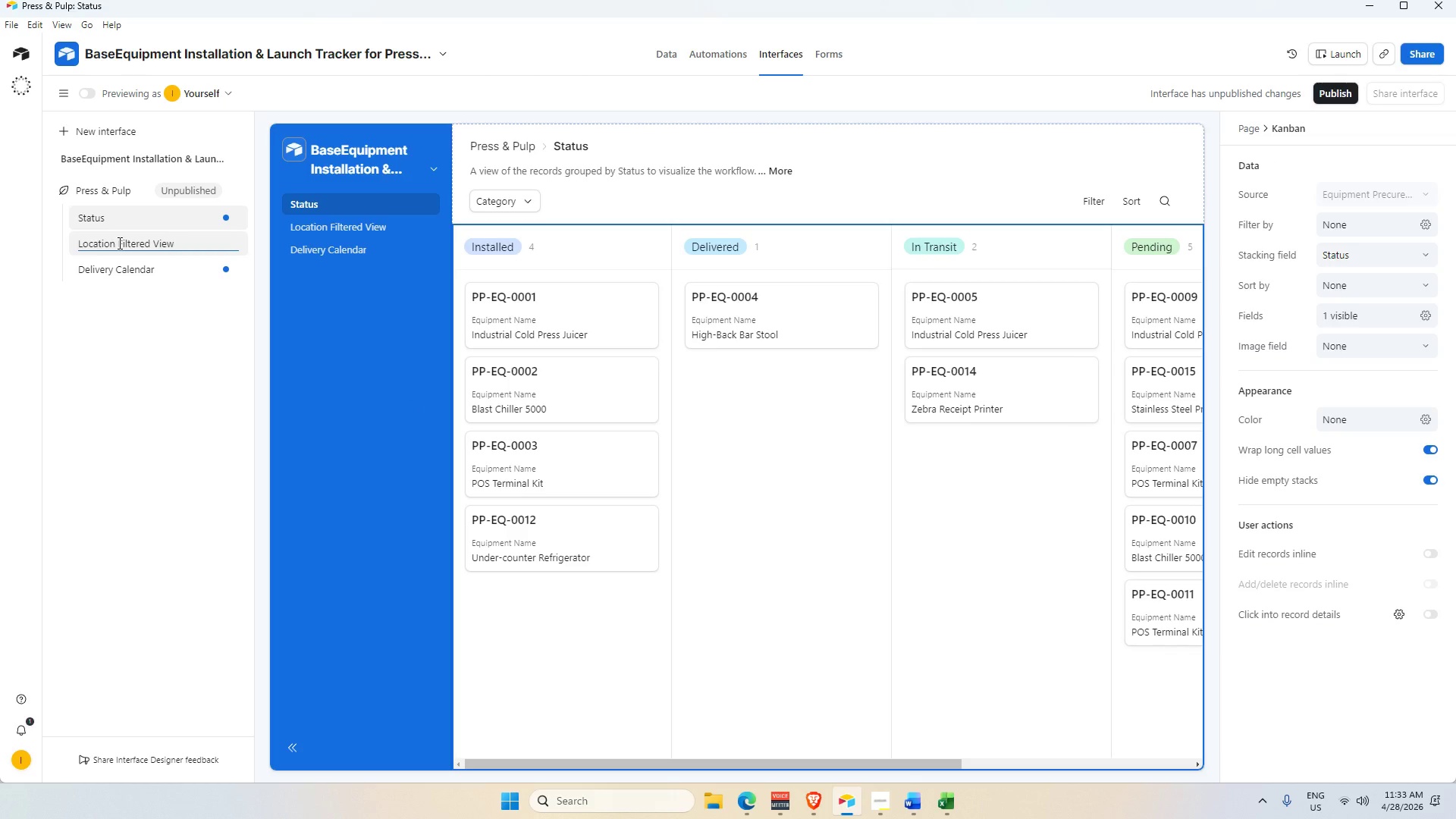 
left_click([118, 243])
 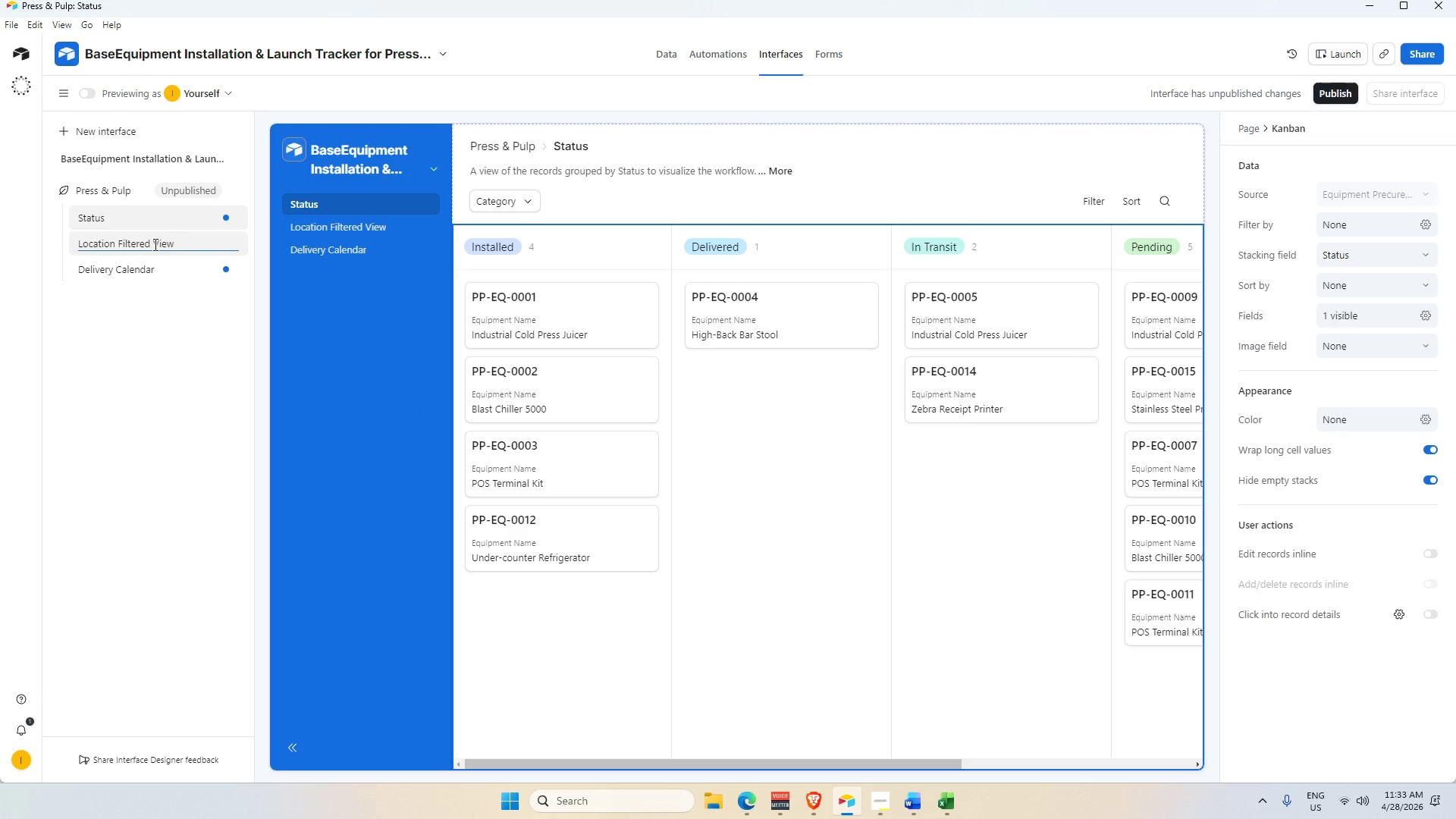 
left_click_drag(start_coordinate=[153, 243], to_coordinate=[219, 246])
 